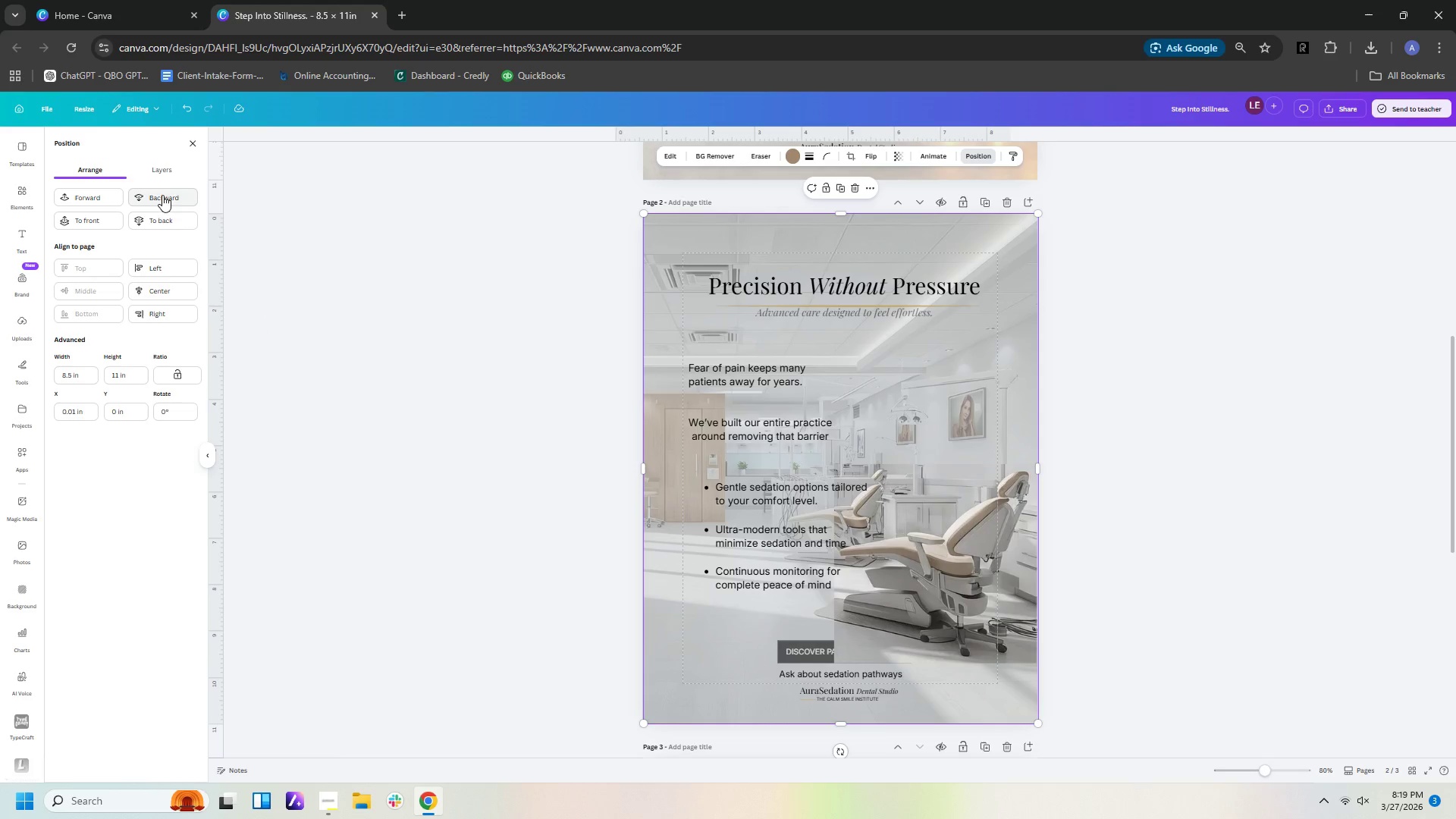 
left_click([162, 190])
 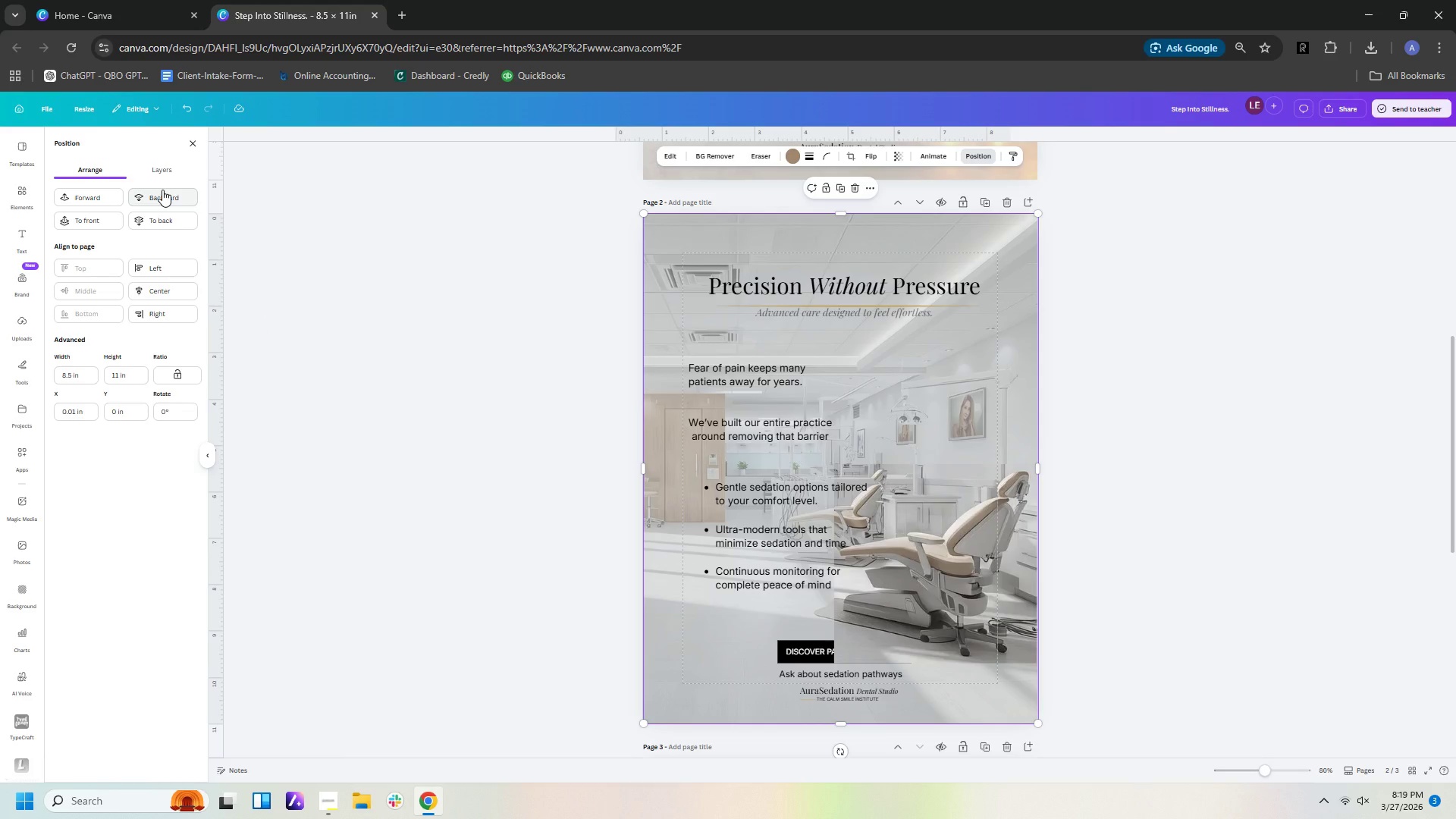 
left_click([162, 190])
 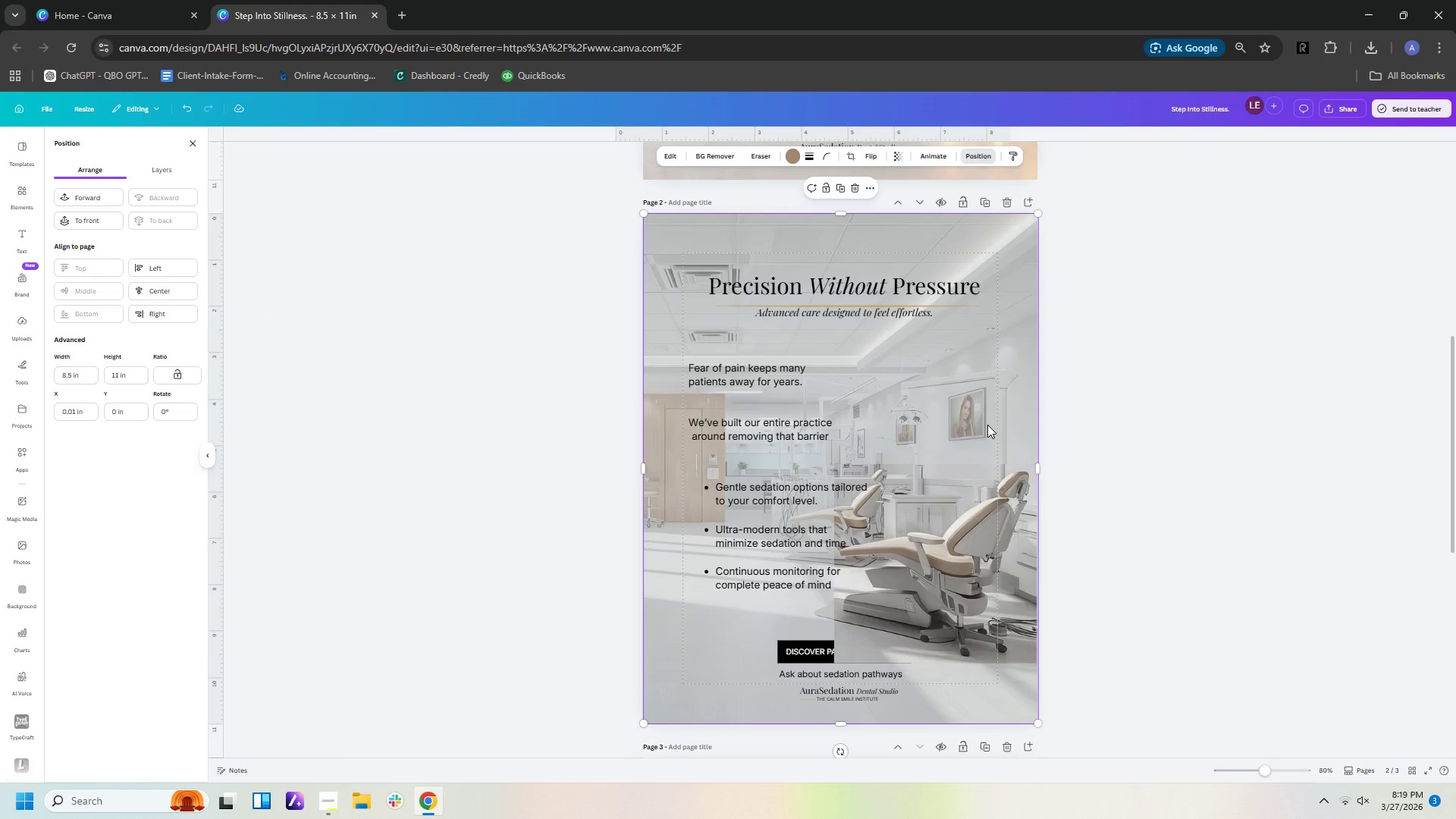 
left_click([987, 425])
 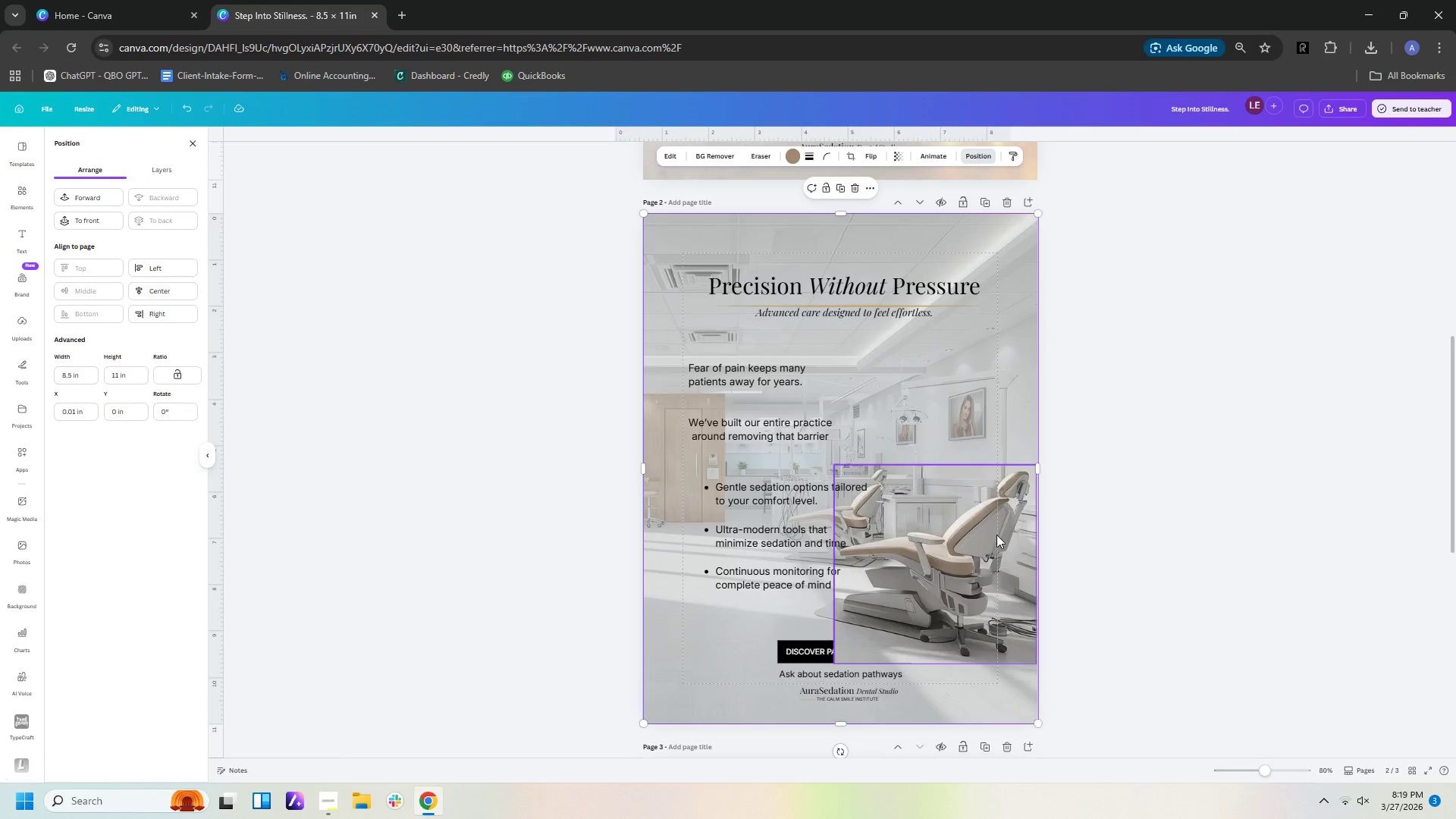 
left_click([996, 535])
 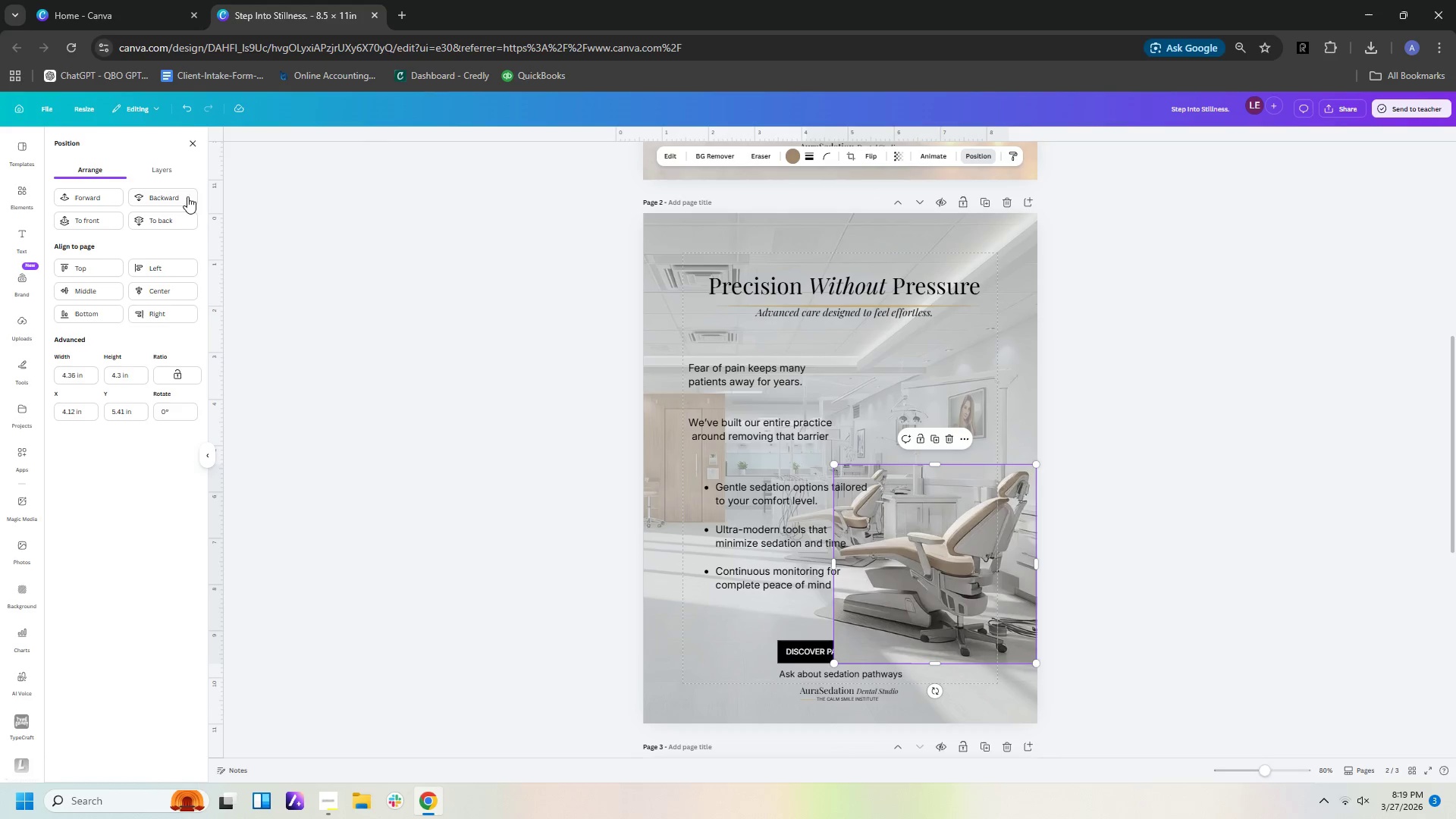 
left_click([168, 196])
 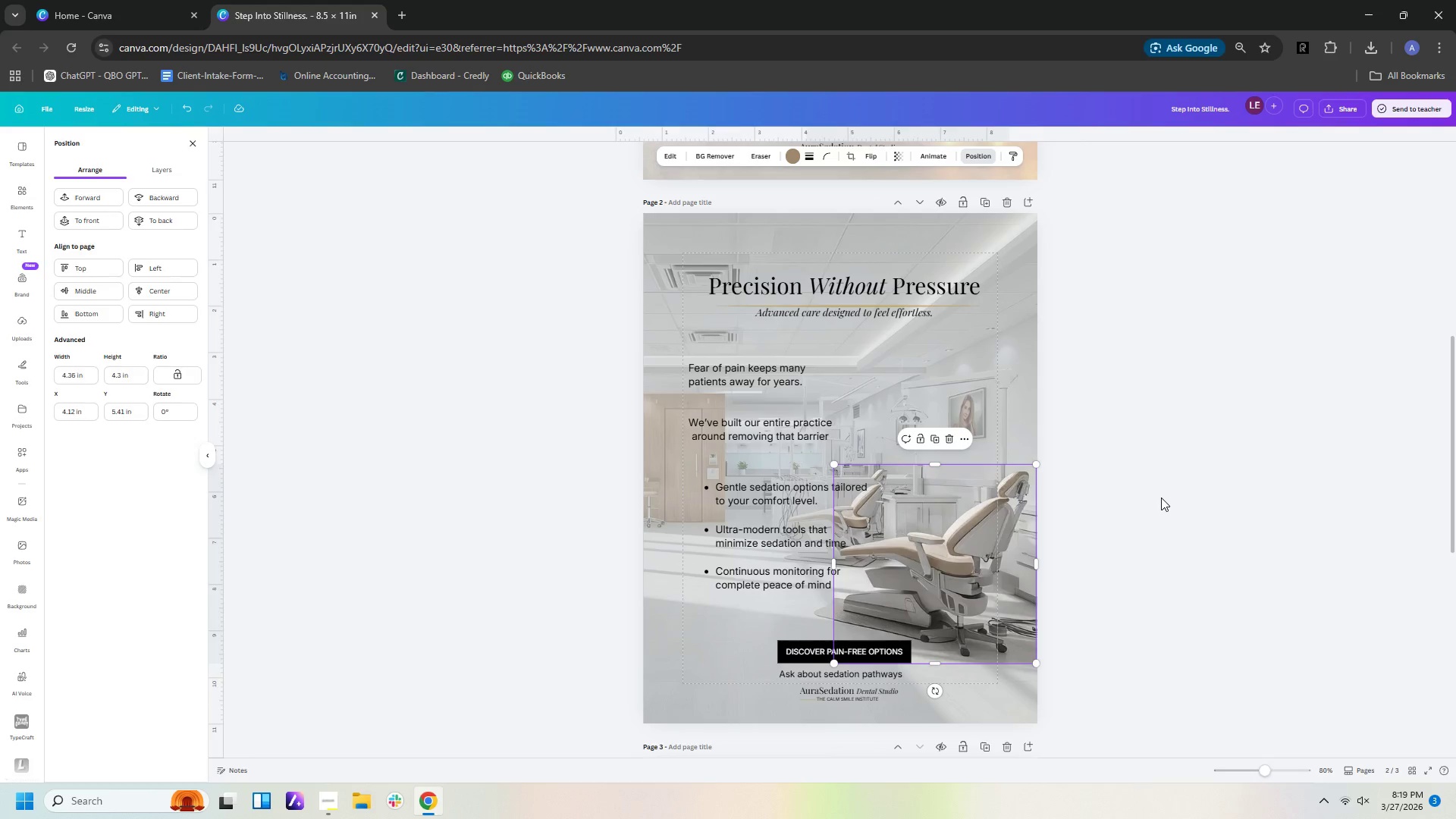 
double_click([1161, 497])
 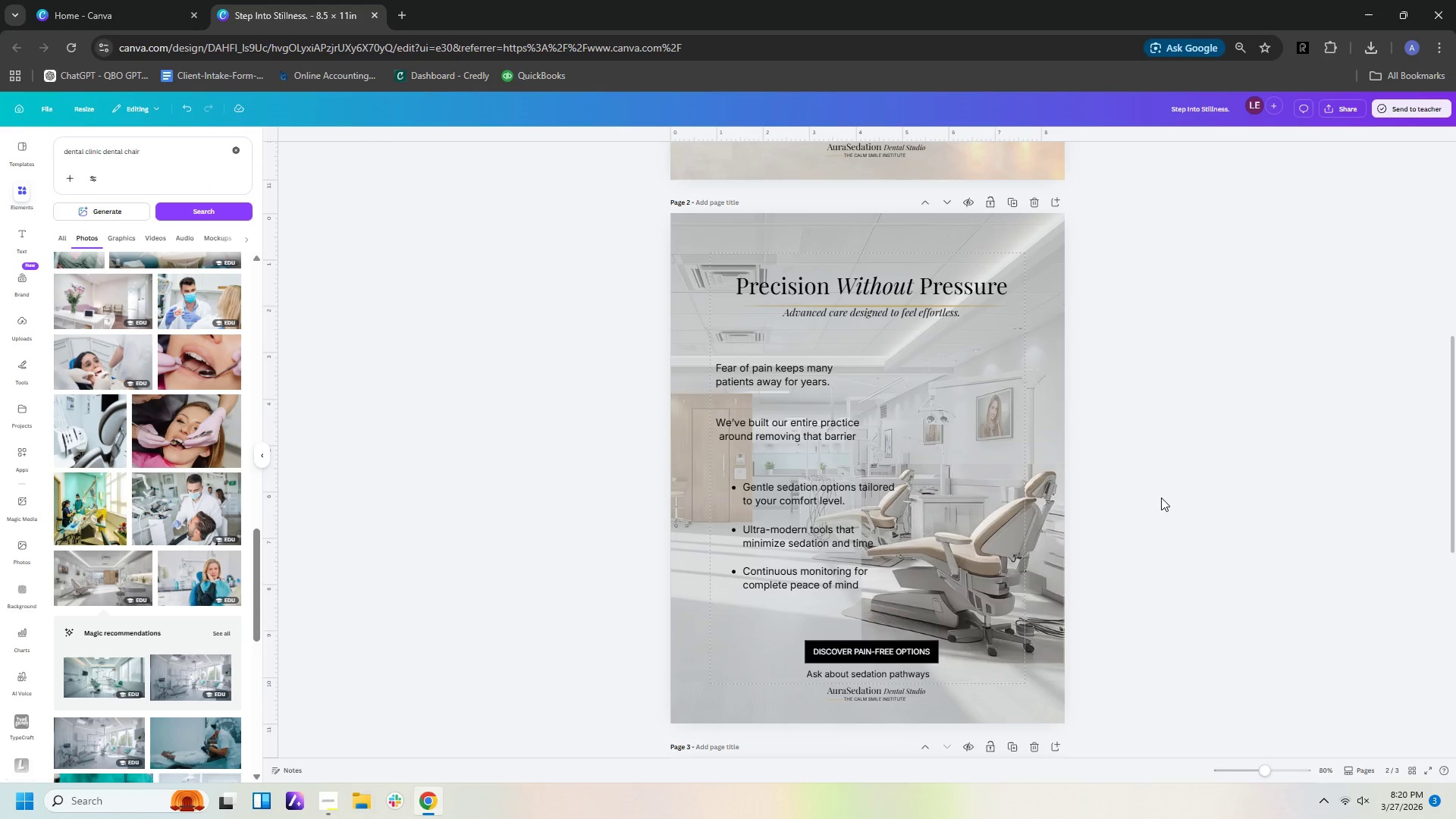 
left_click([1052, 500])
 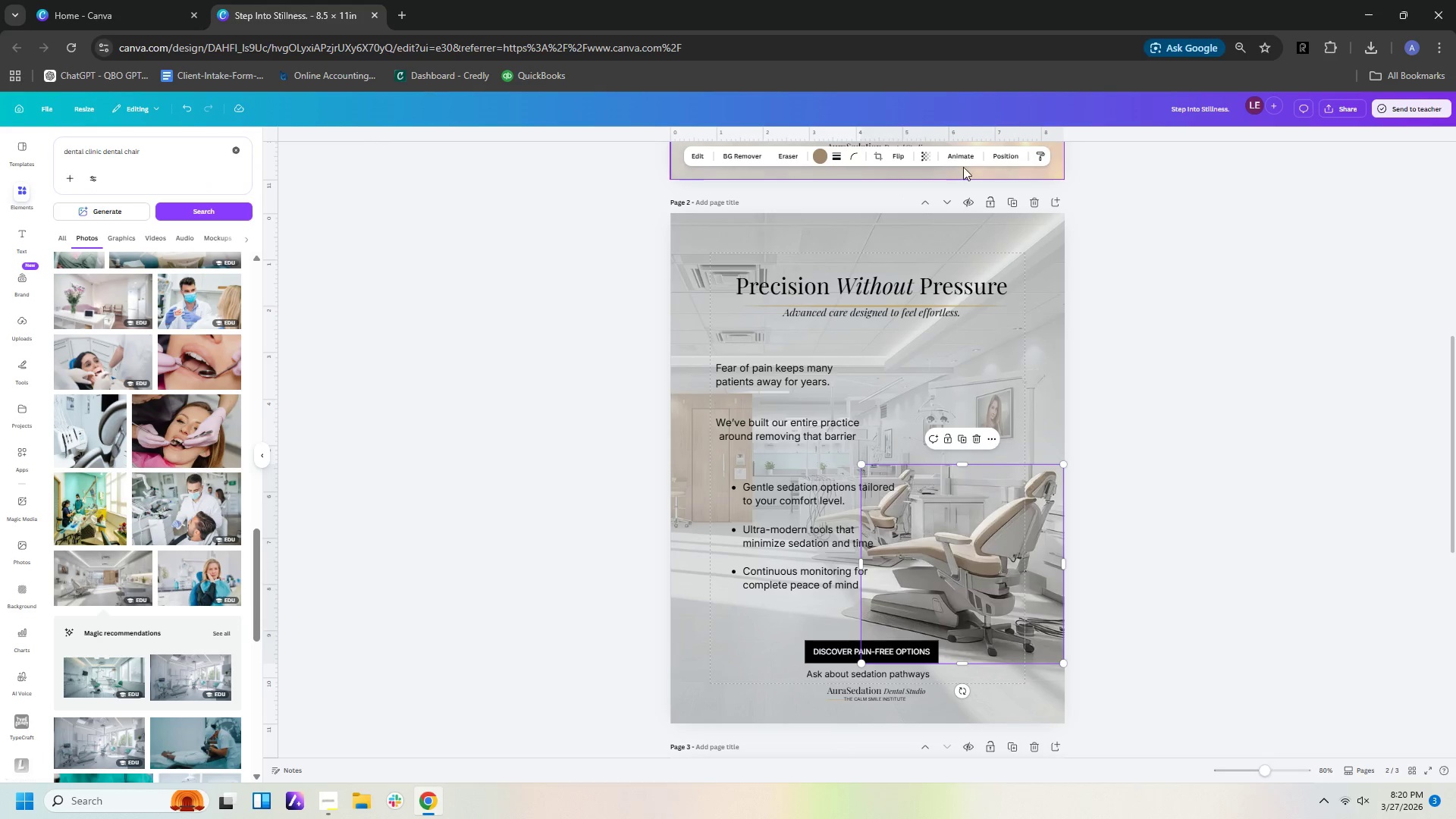 
left_click([963, 158])
 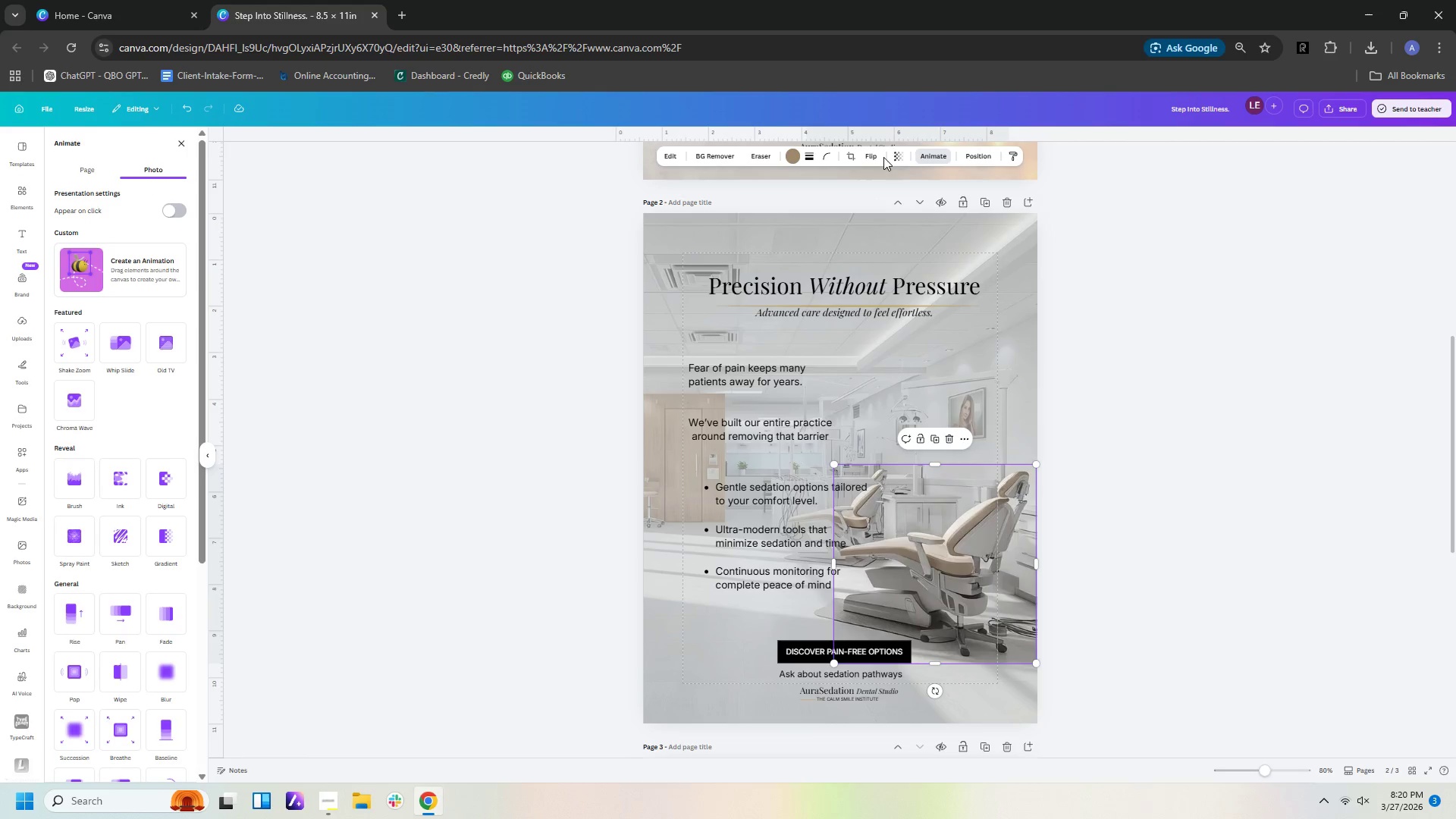 
left_click([902, 155])
 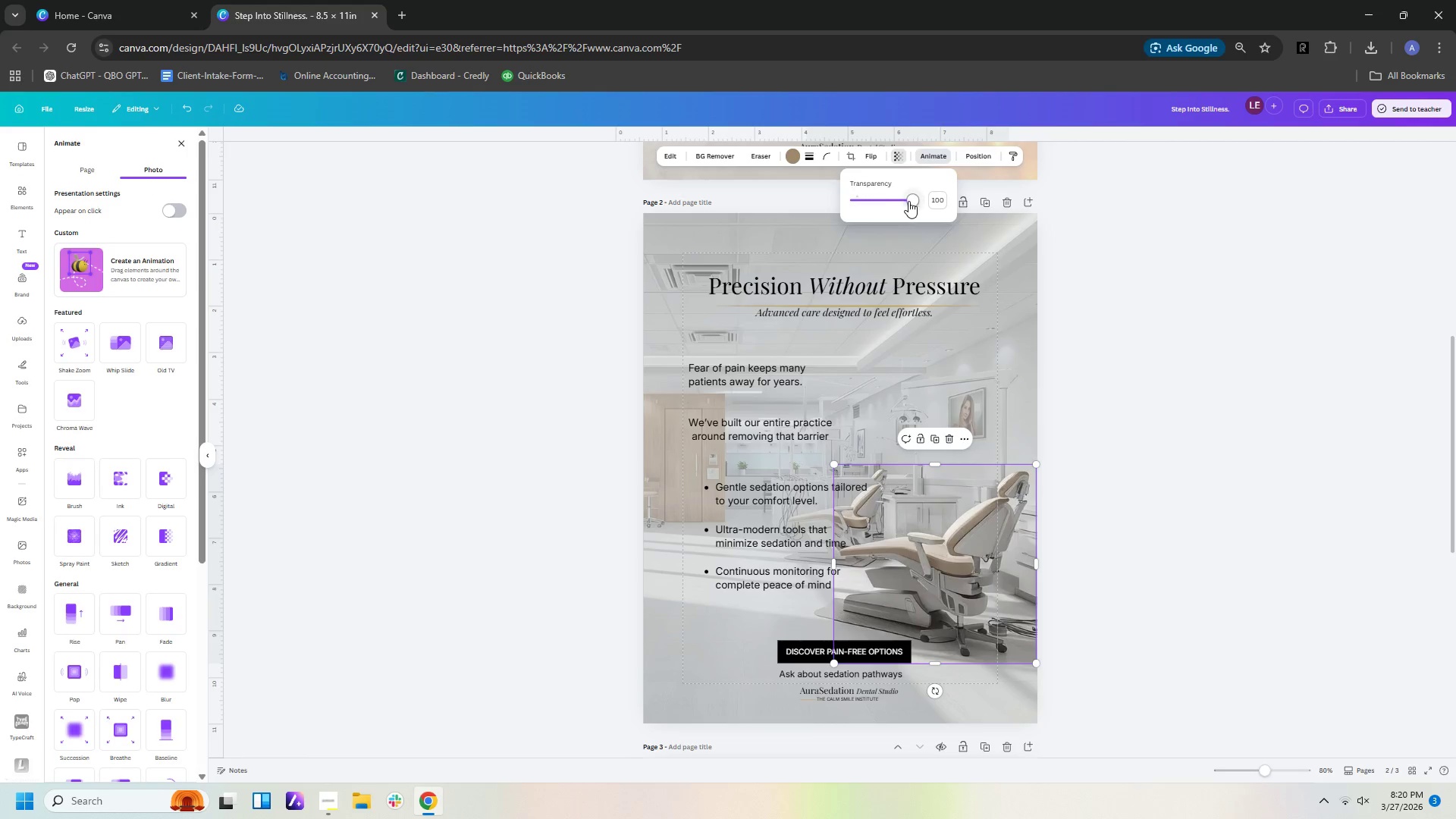 
left_click_drag(start_coordinate=[910, 201], to_coordinate=[892, 200])
 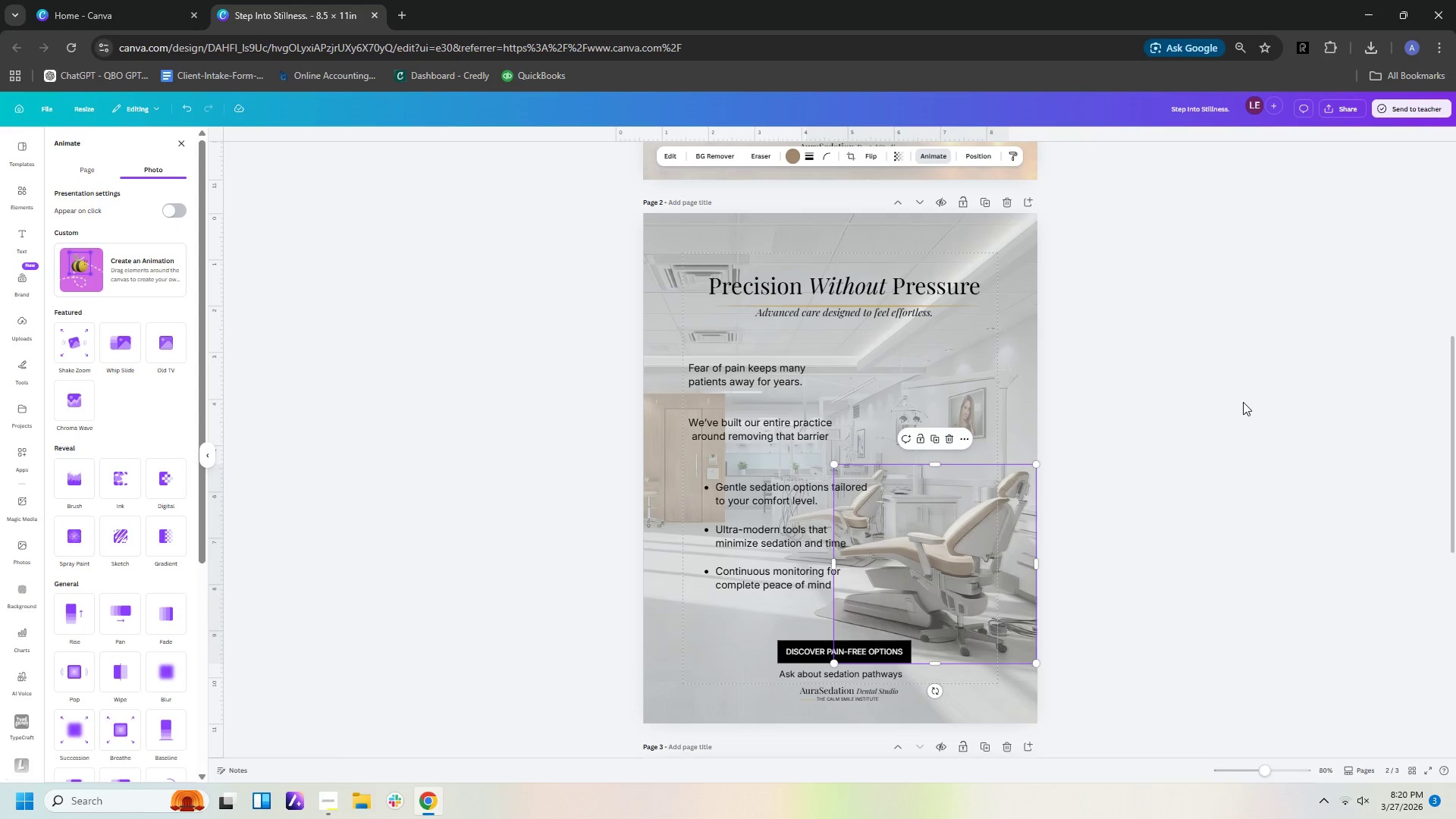 
double_click([1219, 457])
 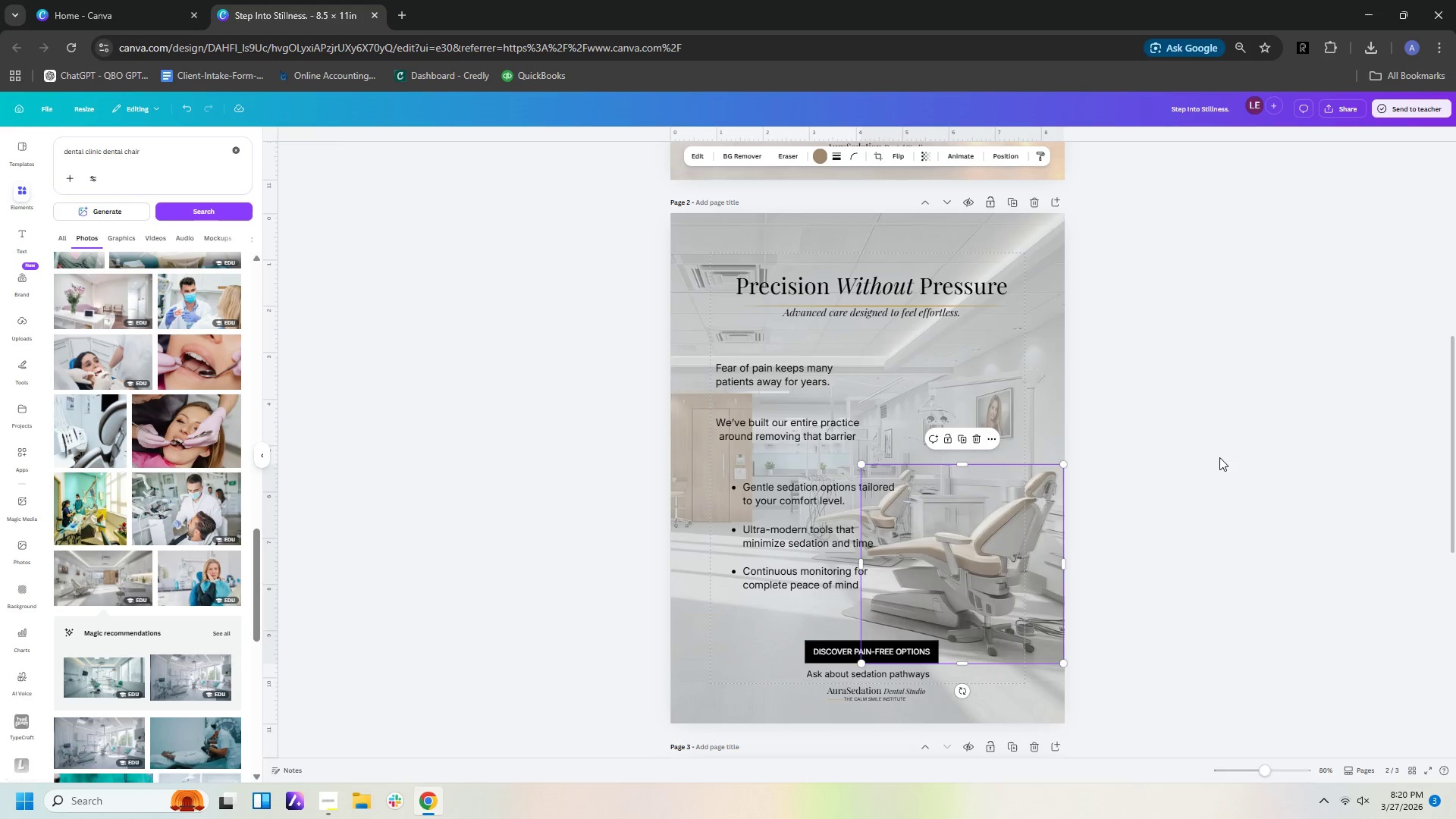 
left_click([1219, 457])
 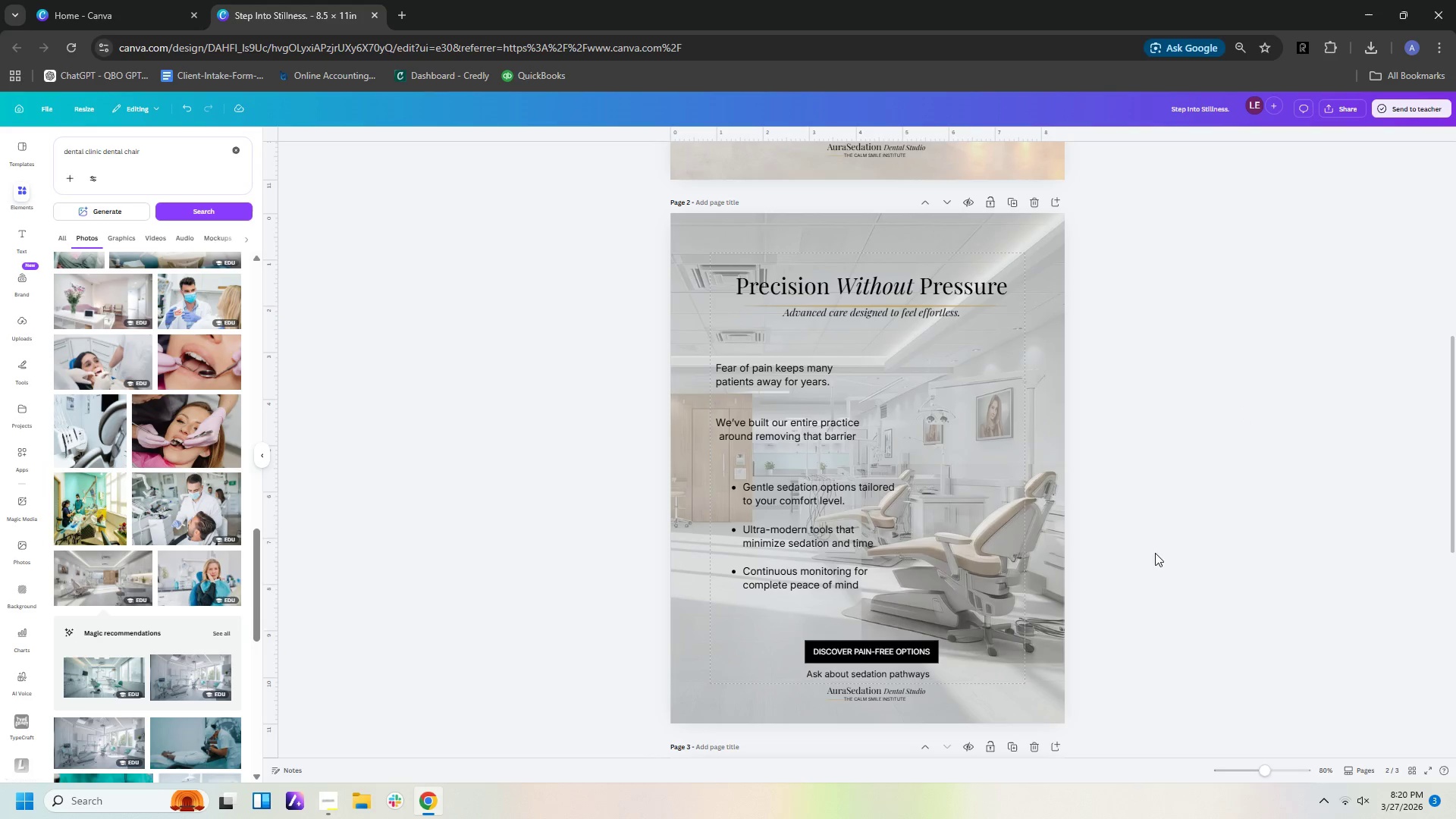 
left_click([989, 526])
 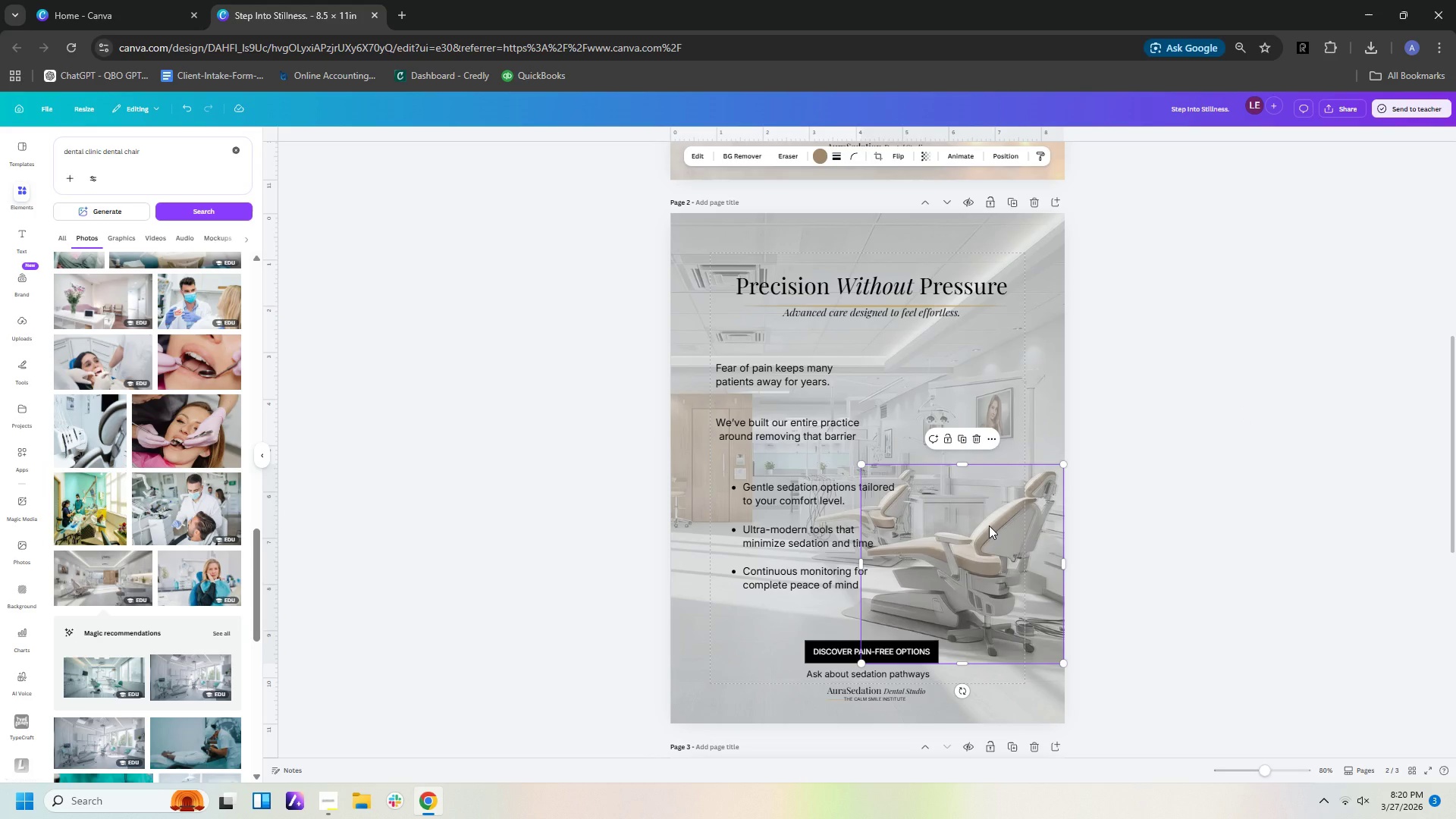 
key(Control+C)
 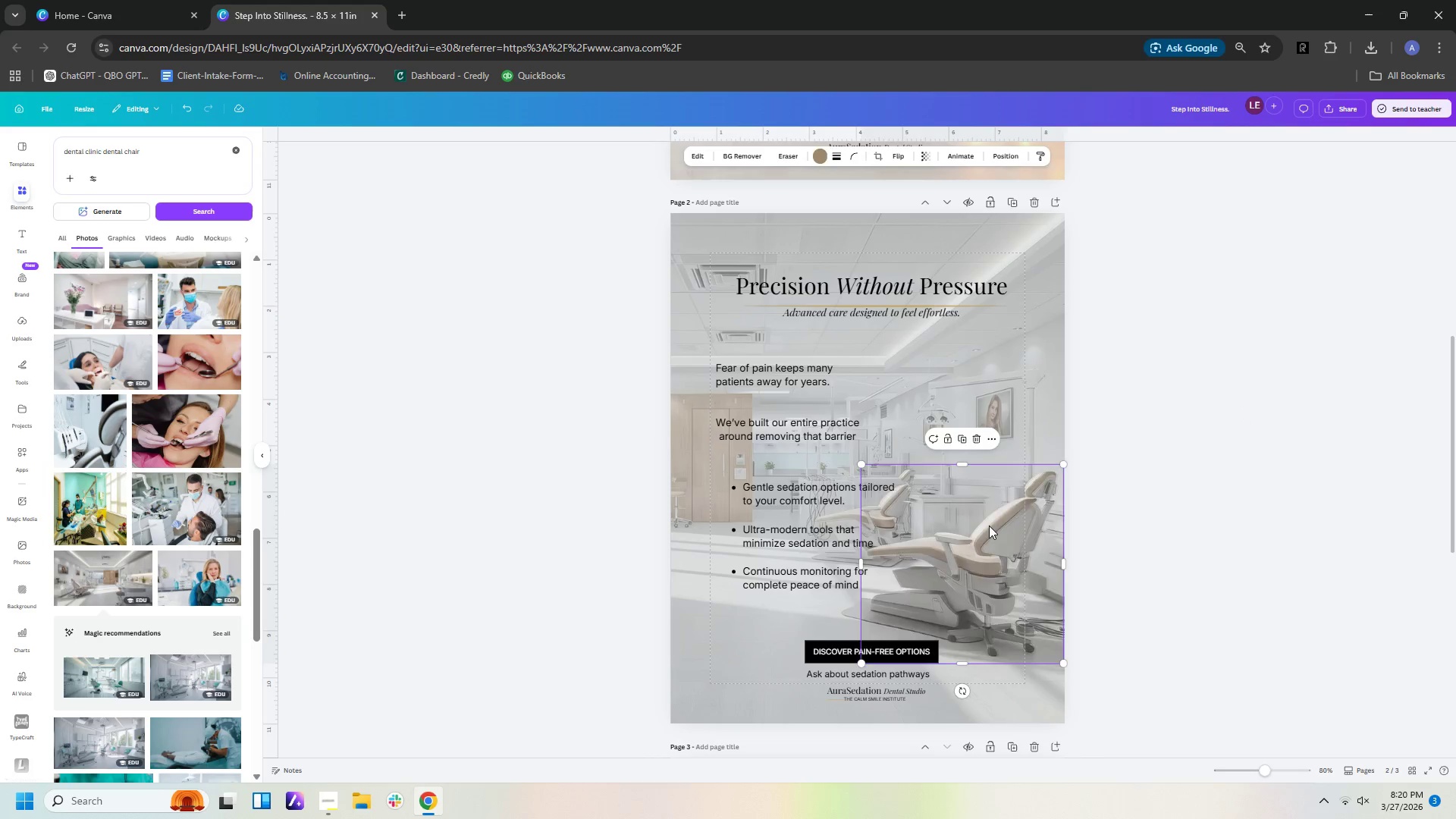 
key(Control+V)
 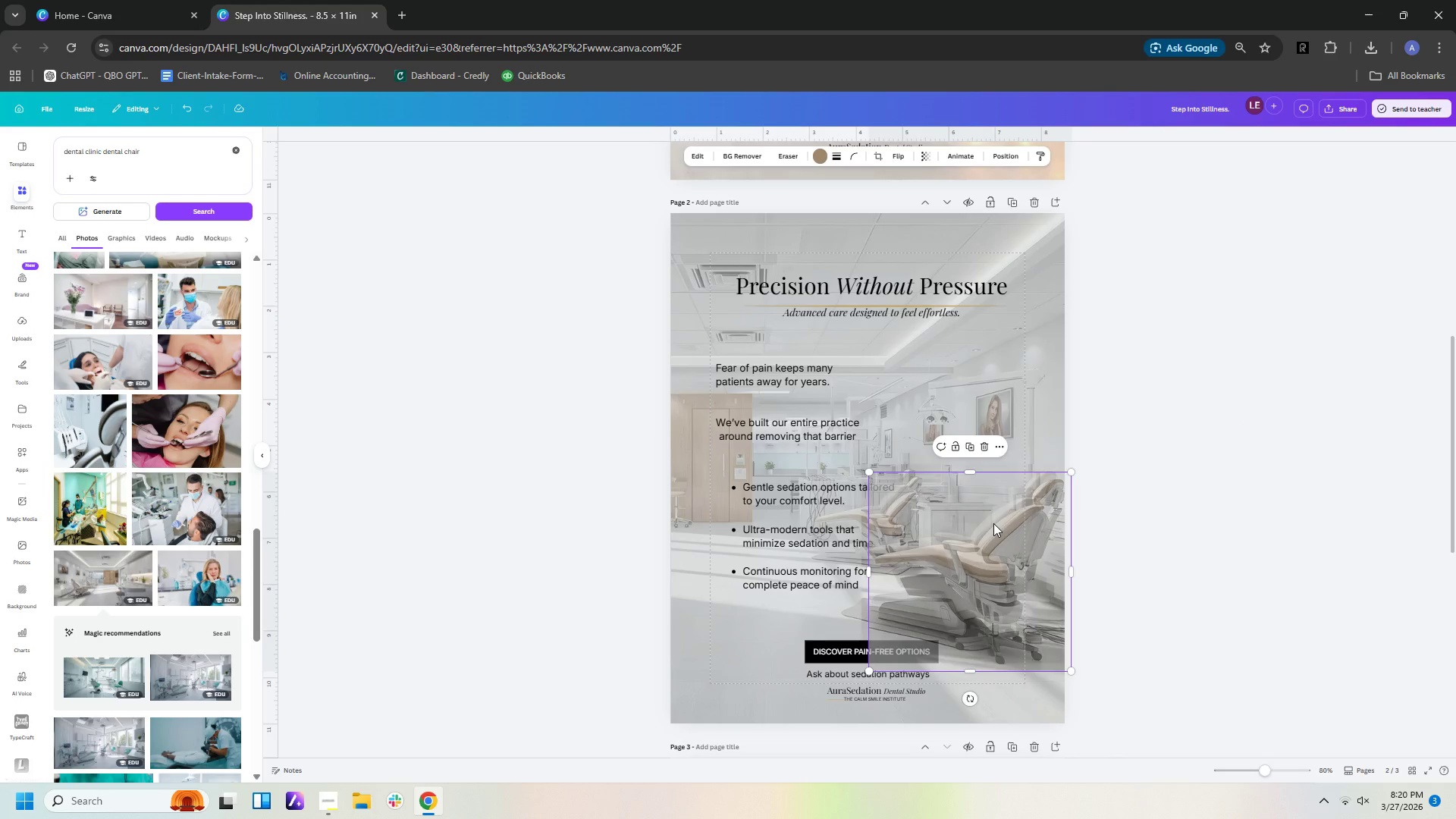 
left_click_drag(start_coordinate=[993, 523], to_coordinate=[987, 517])
 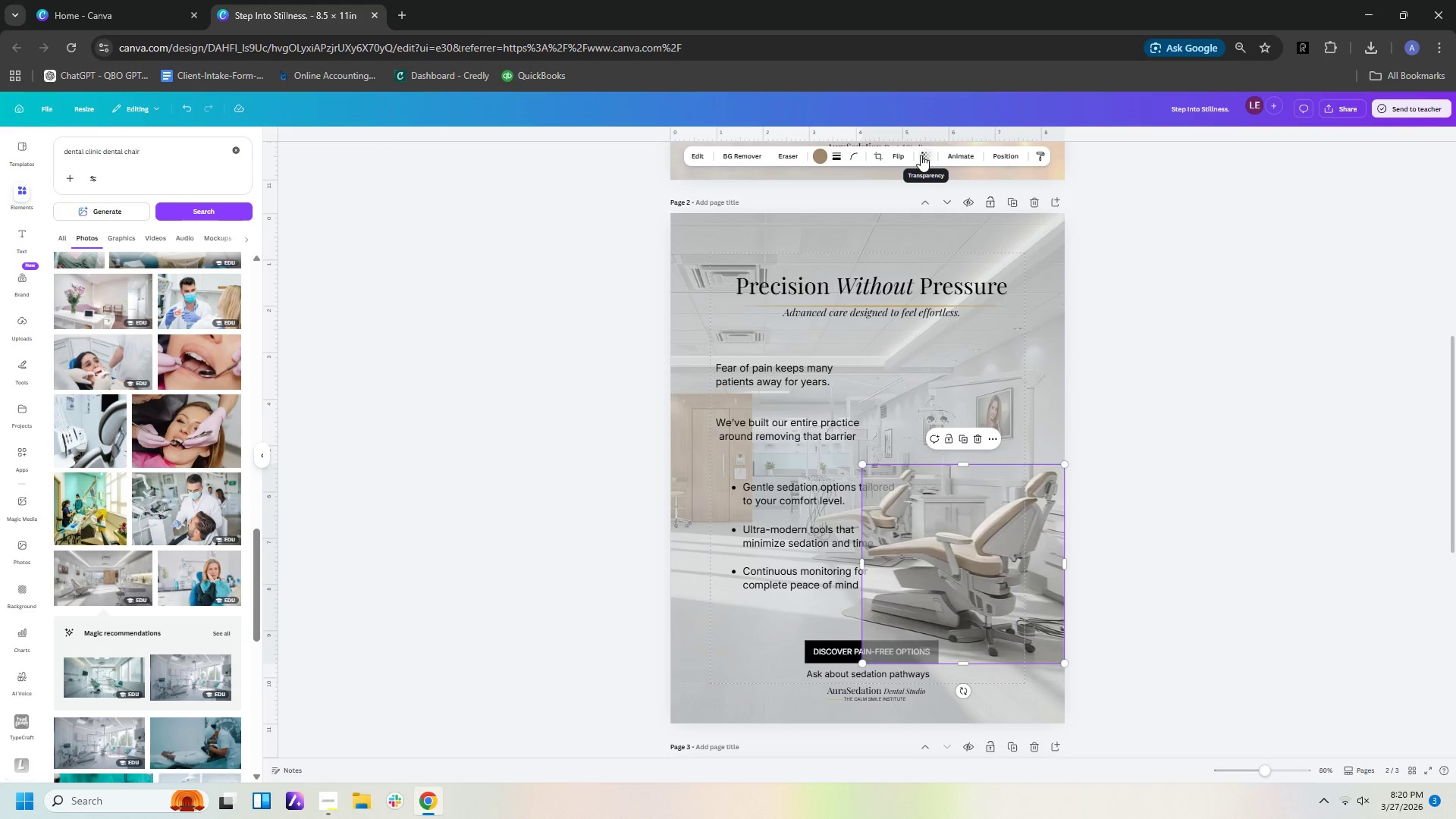 
left_click([921, 155])
 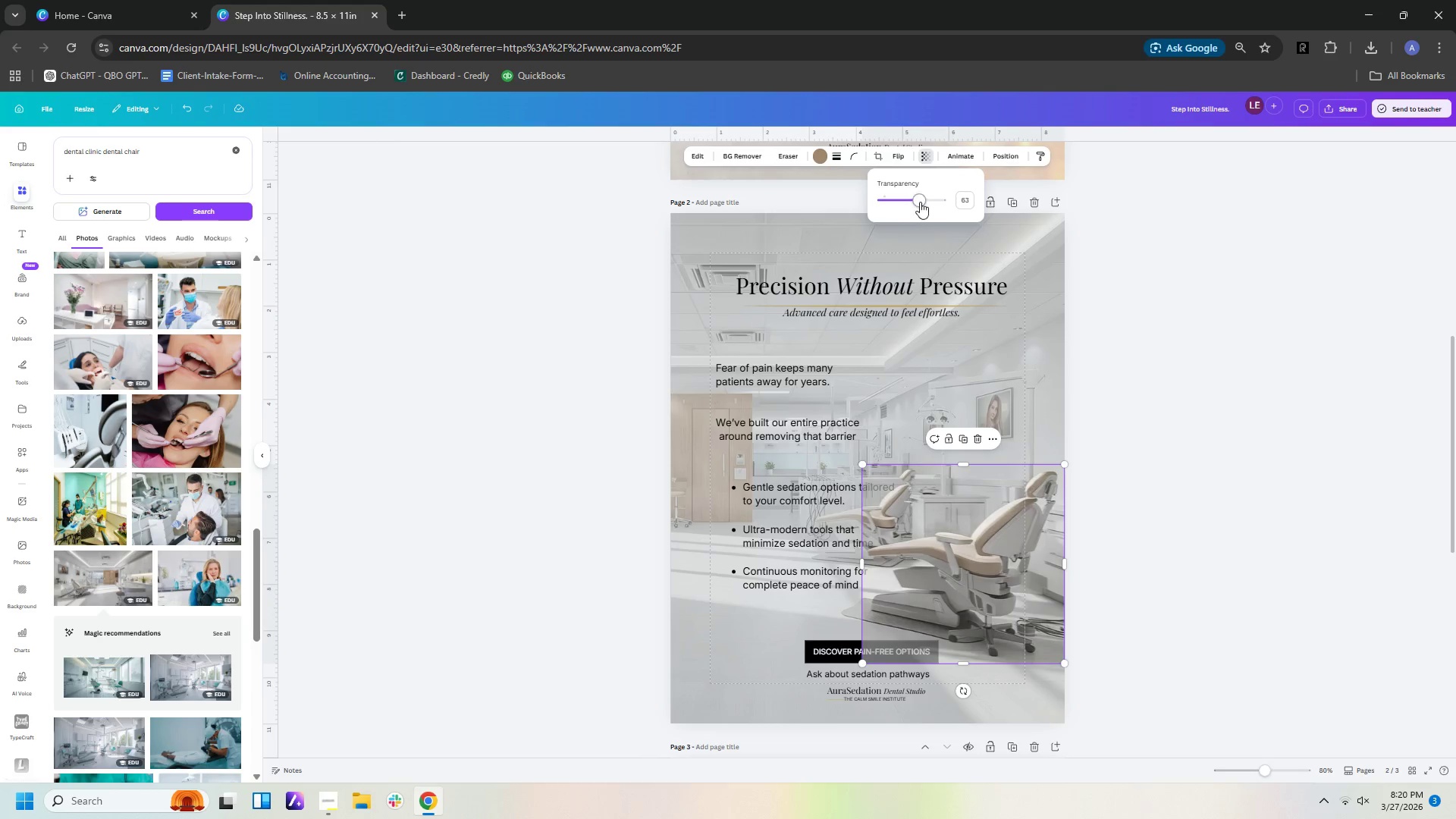 
left_click_drag(start_coordinate=[920, 201], to_coordinate=[928, 201])
 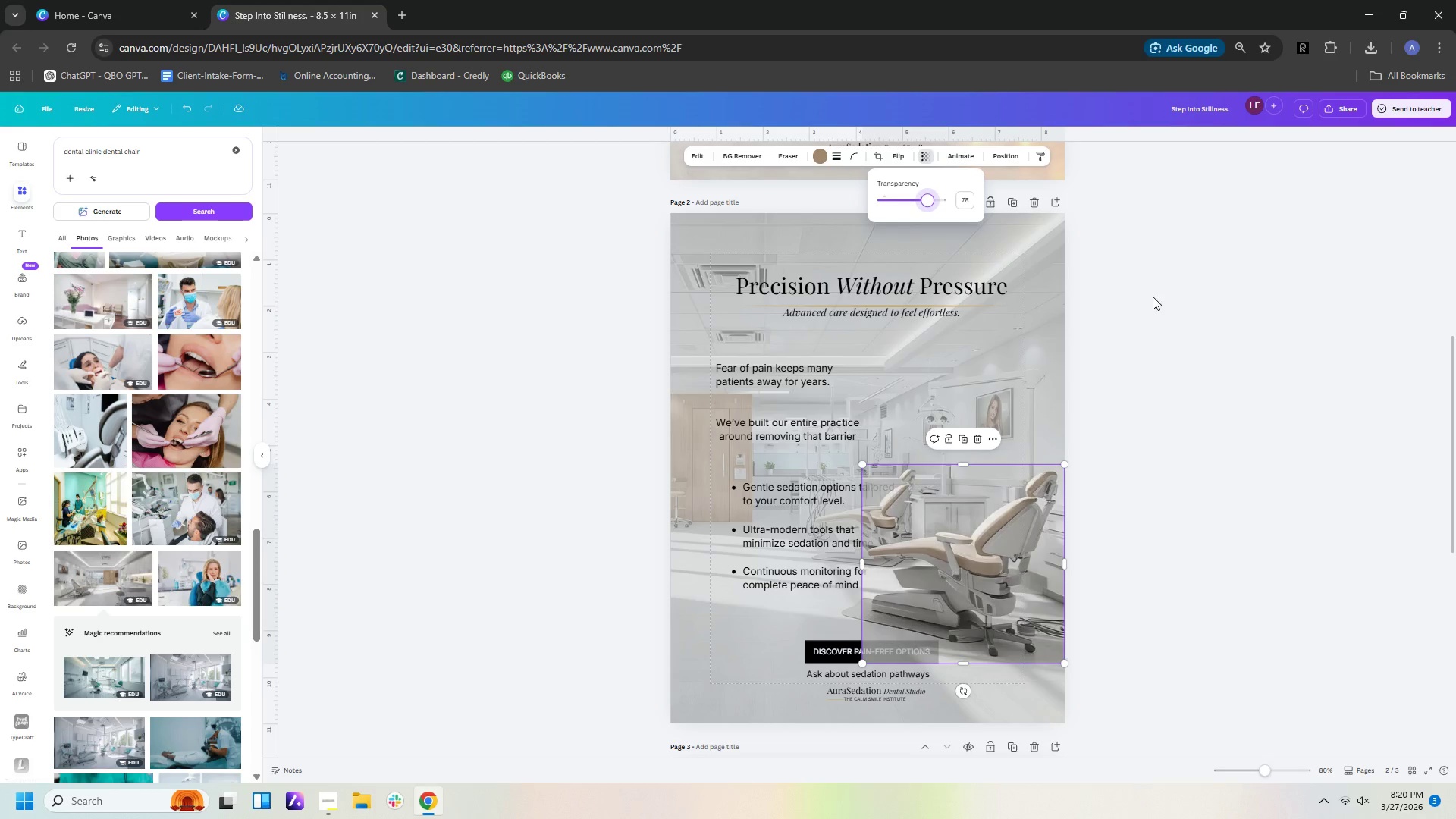 
left_click([1188, 441])
 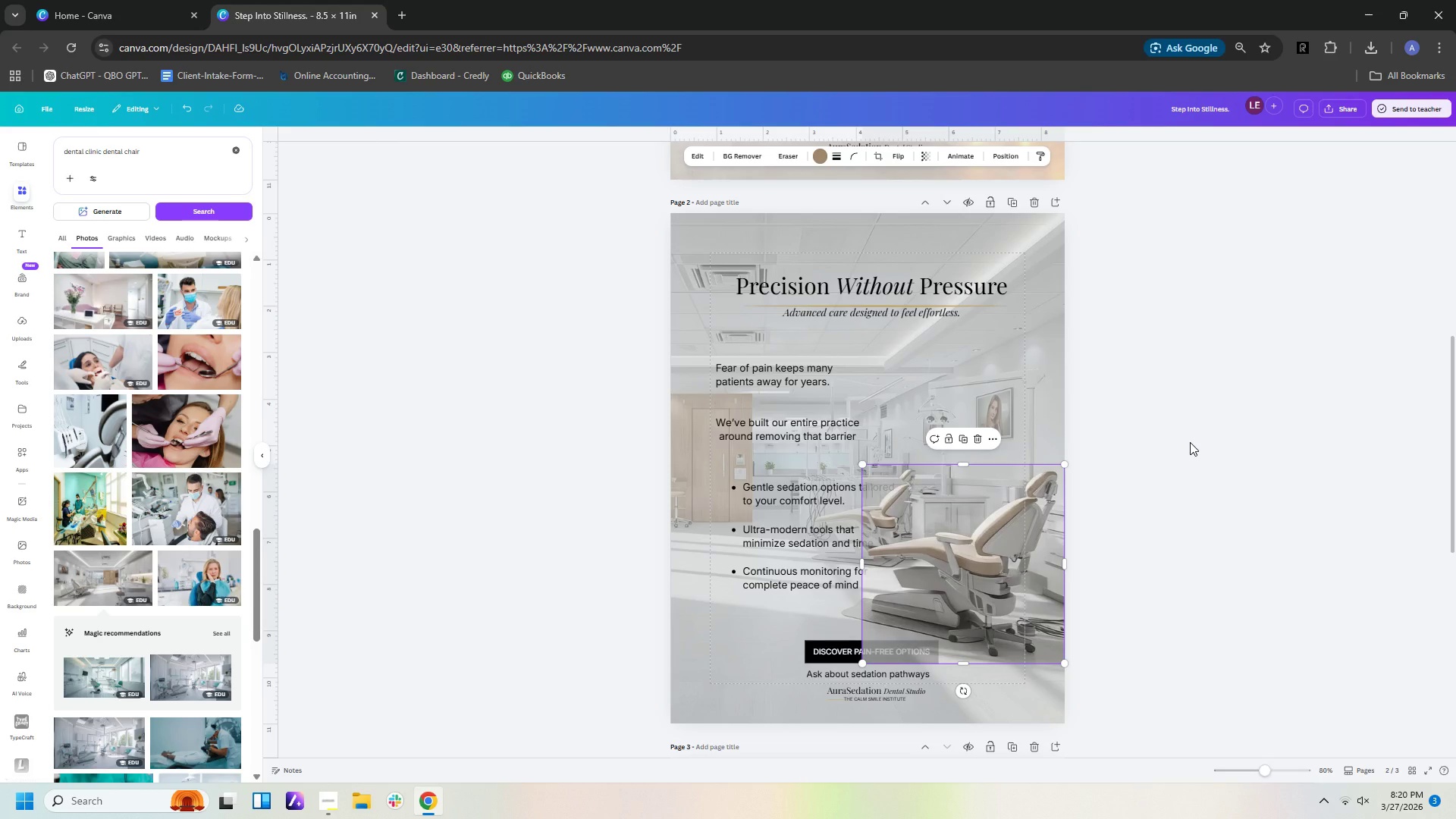 
left_click([1190, 442])
 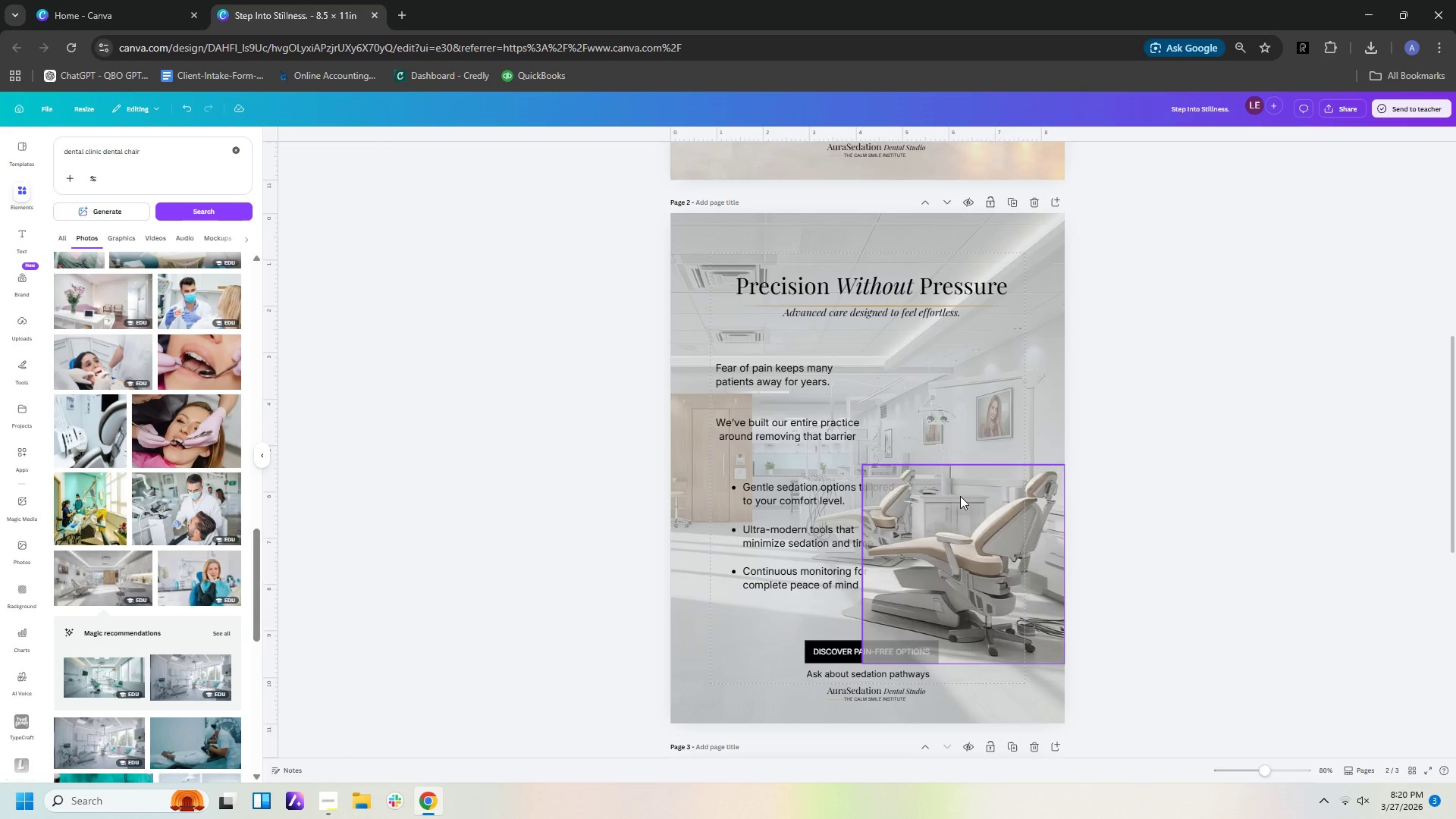 
left_click([960, 496])
 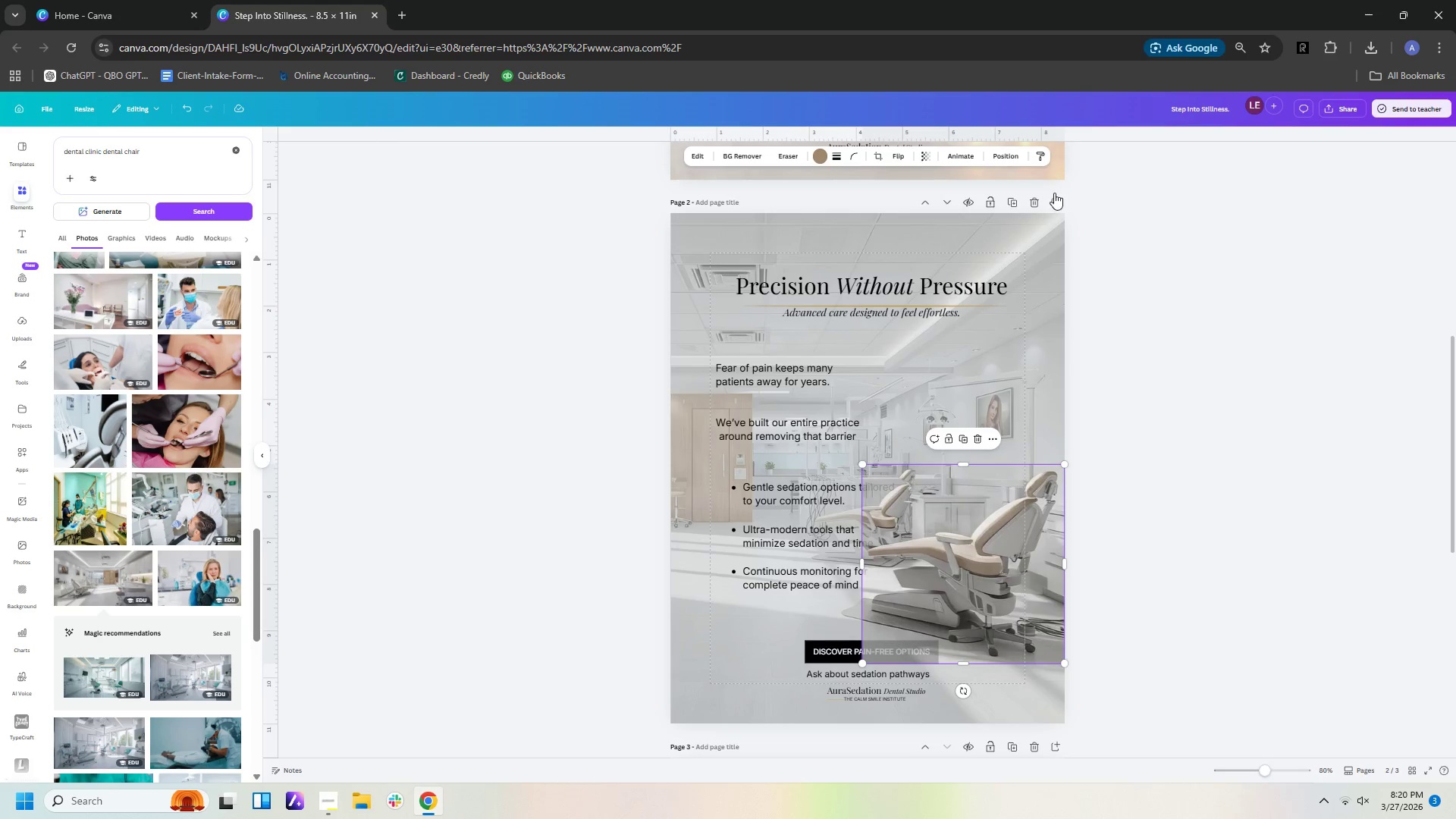 
left_click([1001, 160])
 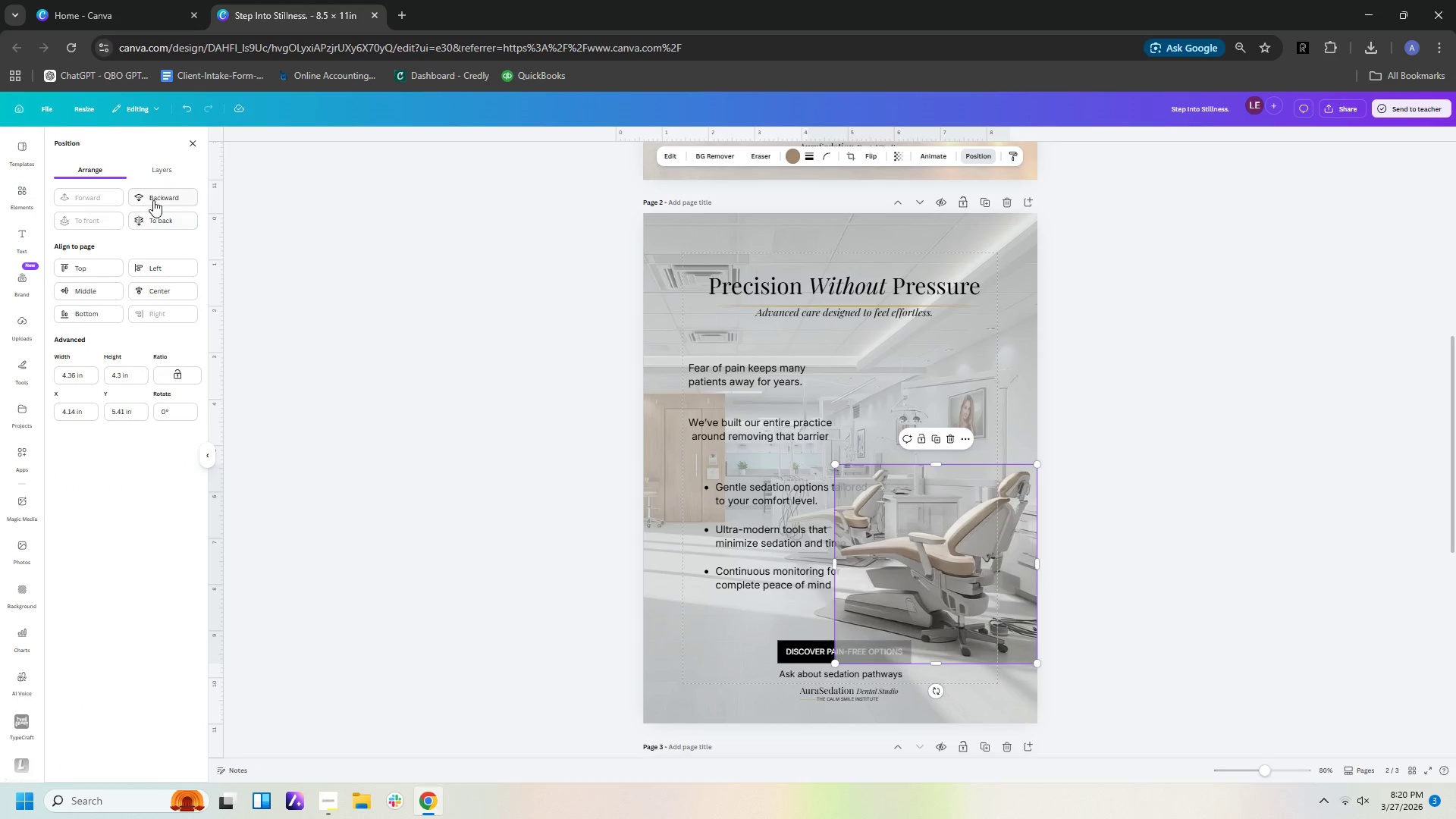 
left_click([157, 199])
 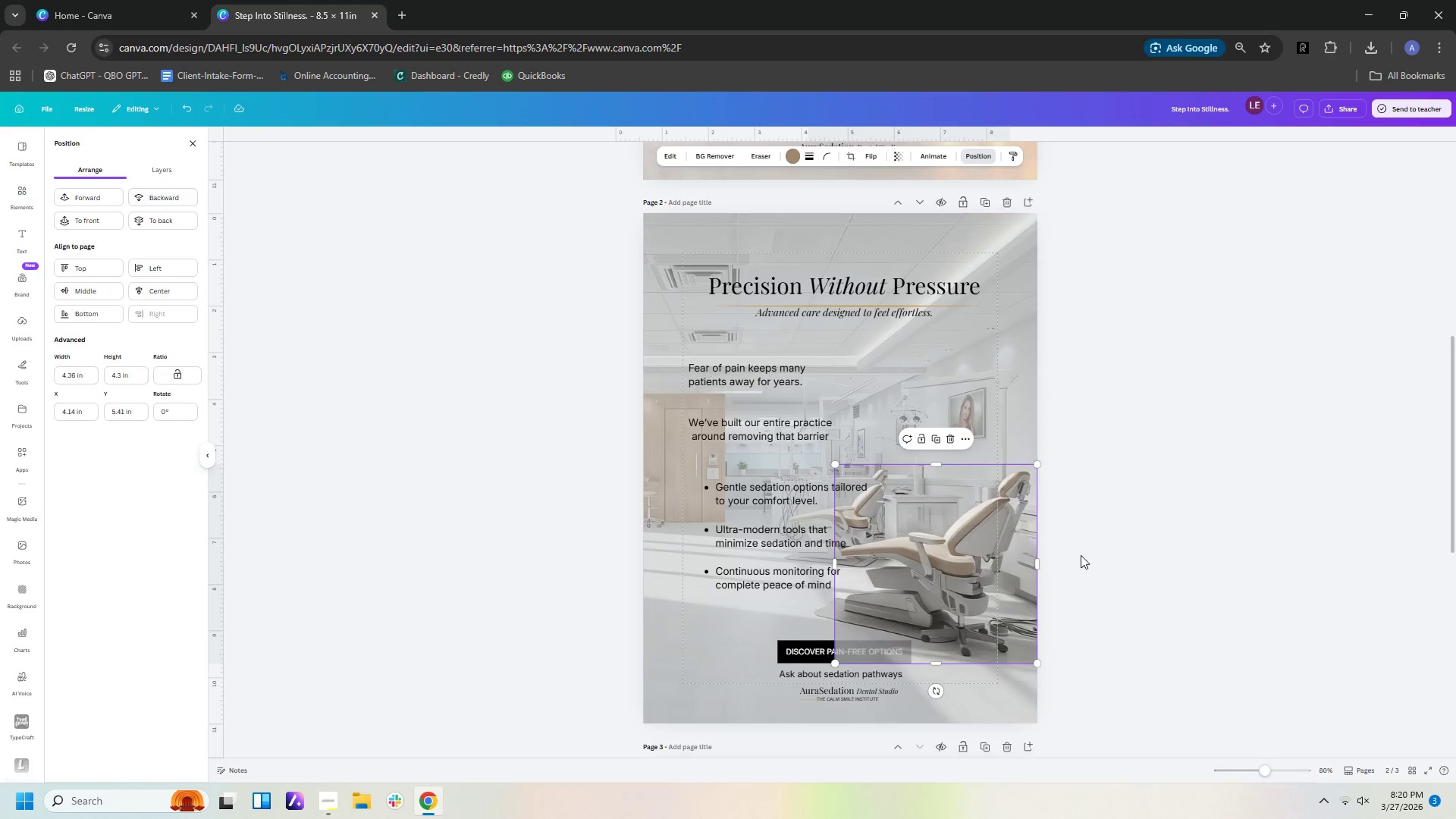 
left_click([1255, 622])
 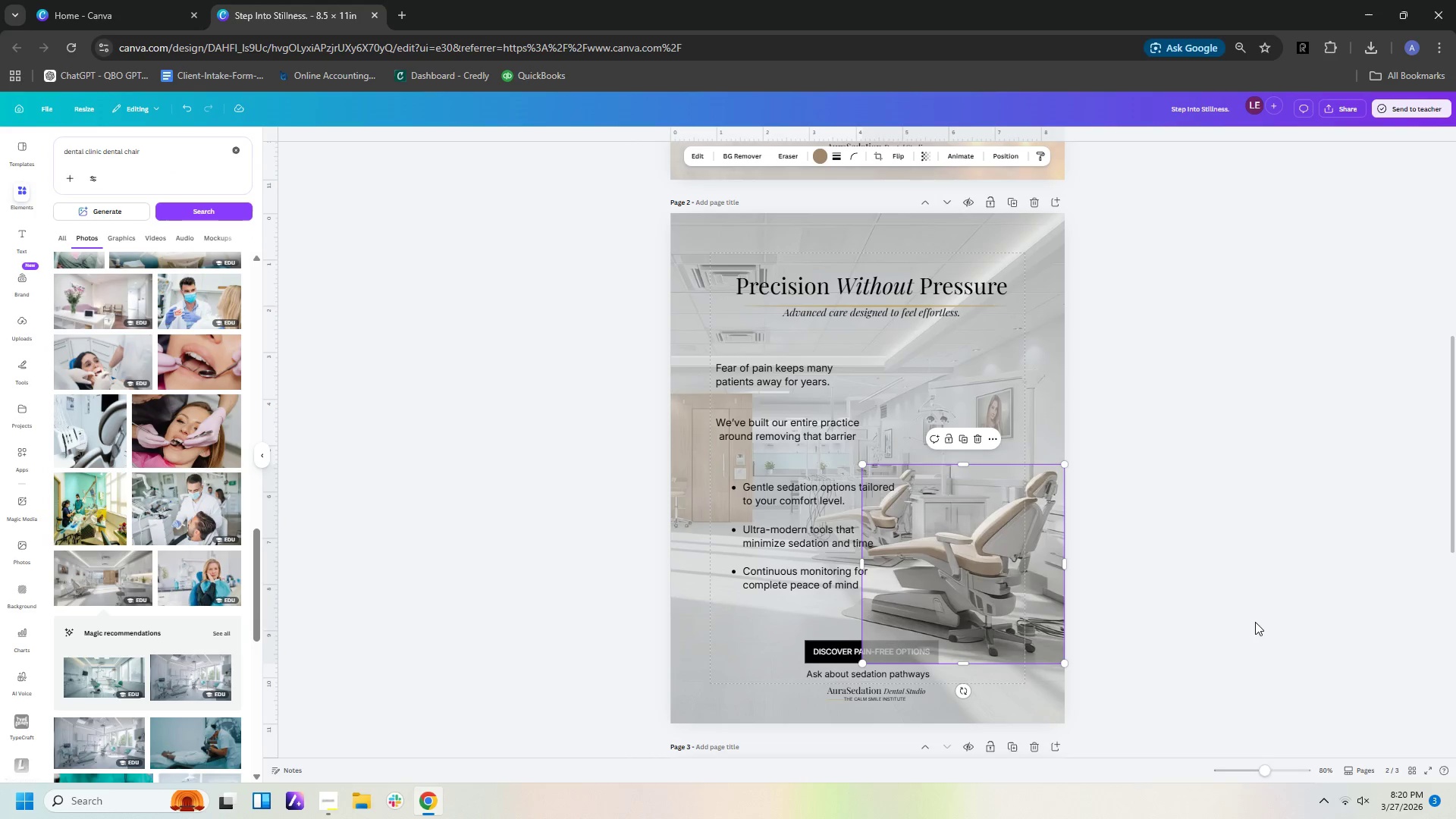 
left_click([1255, 622])
 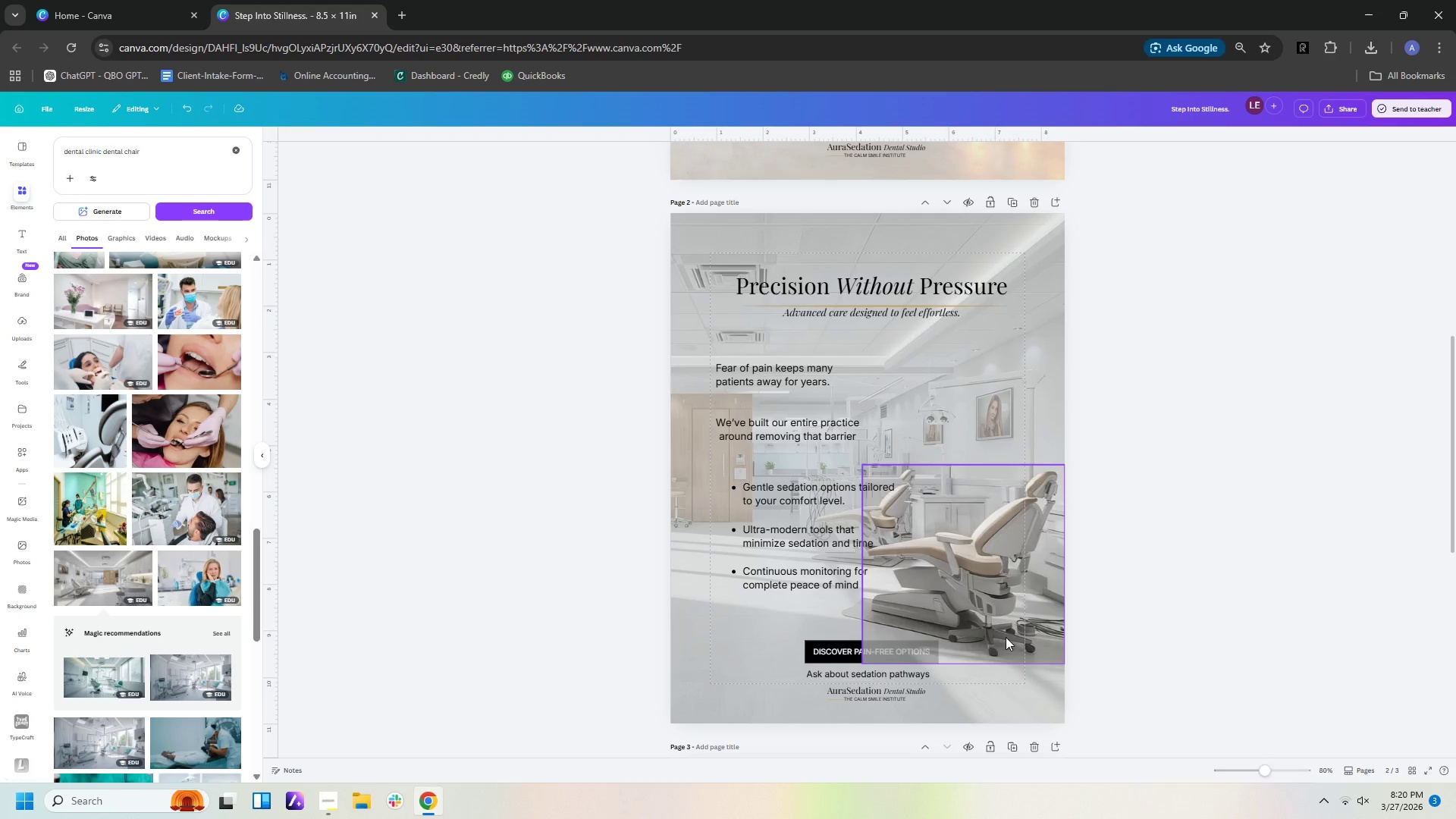 
left_click([843, 658])
 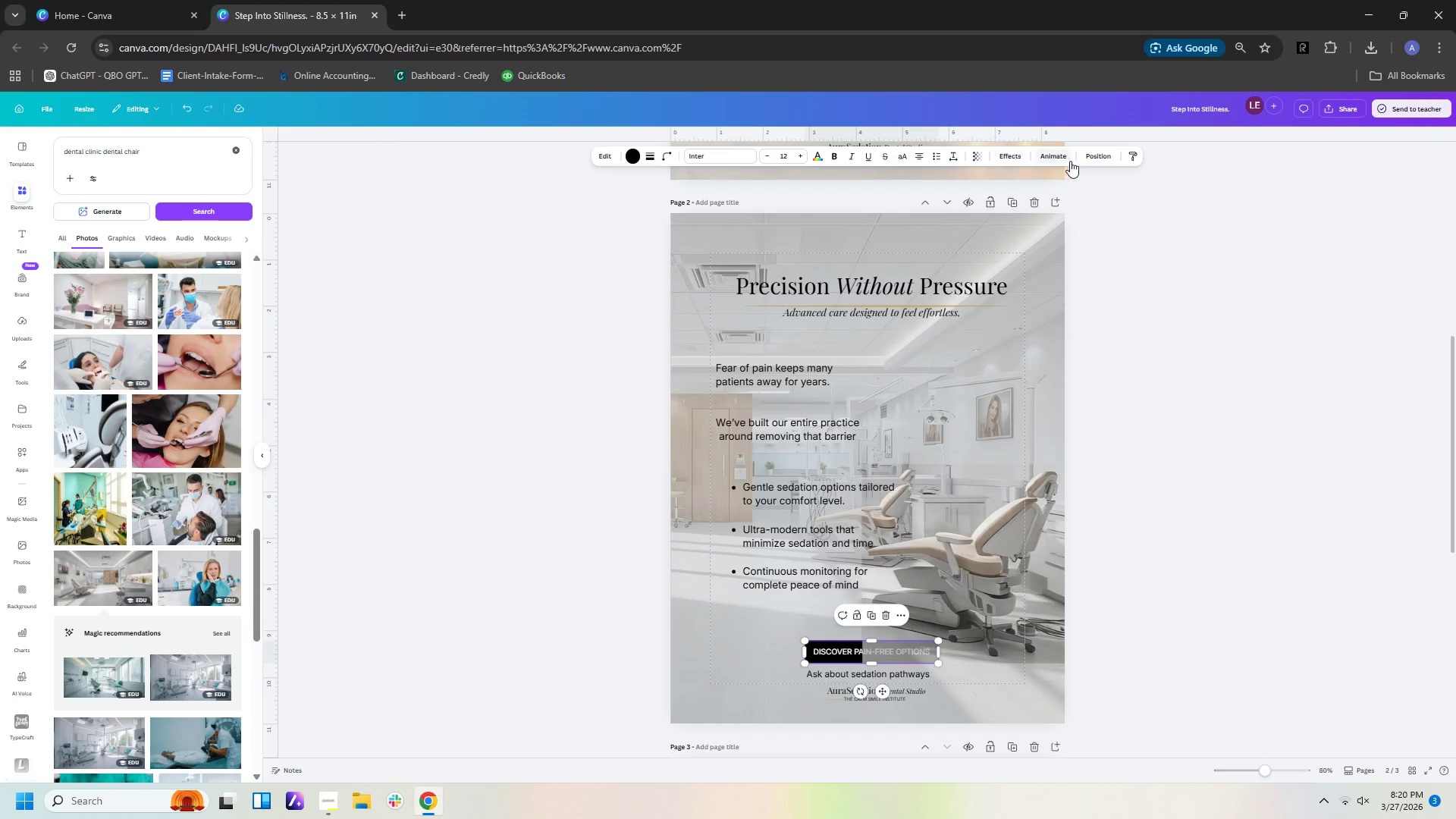 
left_click([1087, 157])
 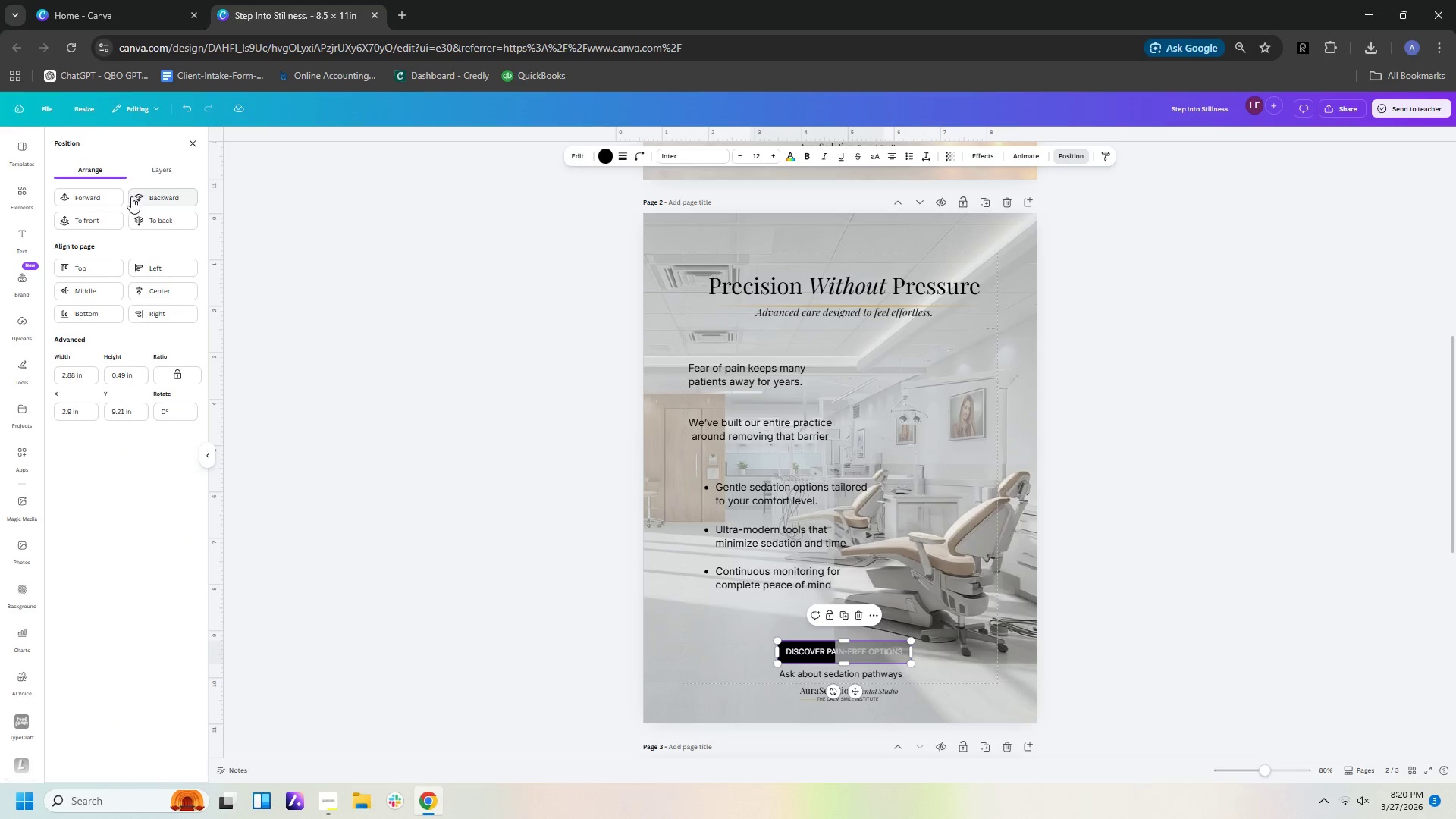 
left_click([110, 197])
 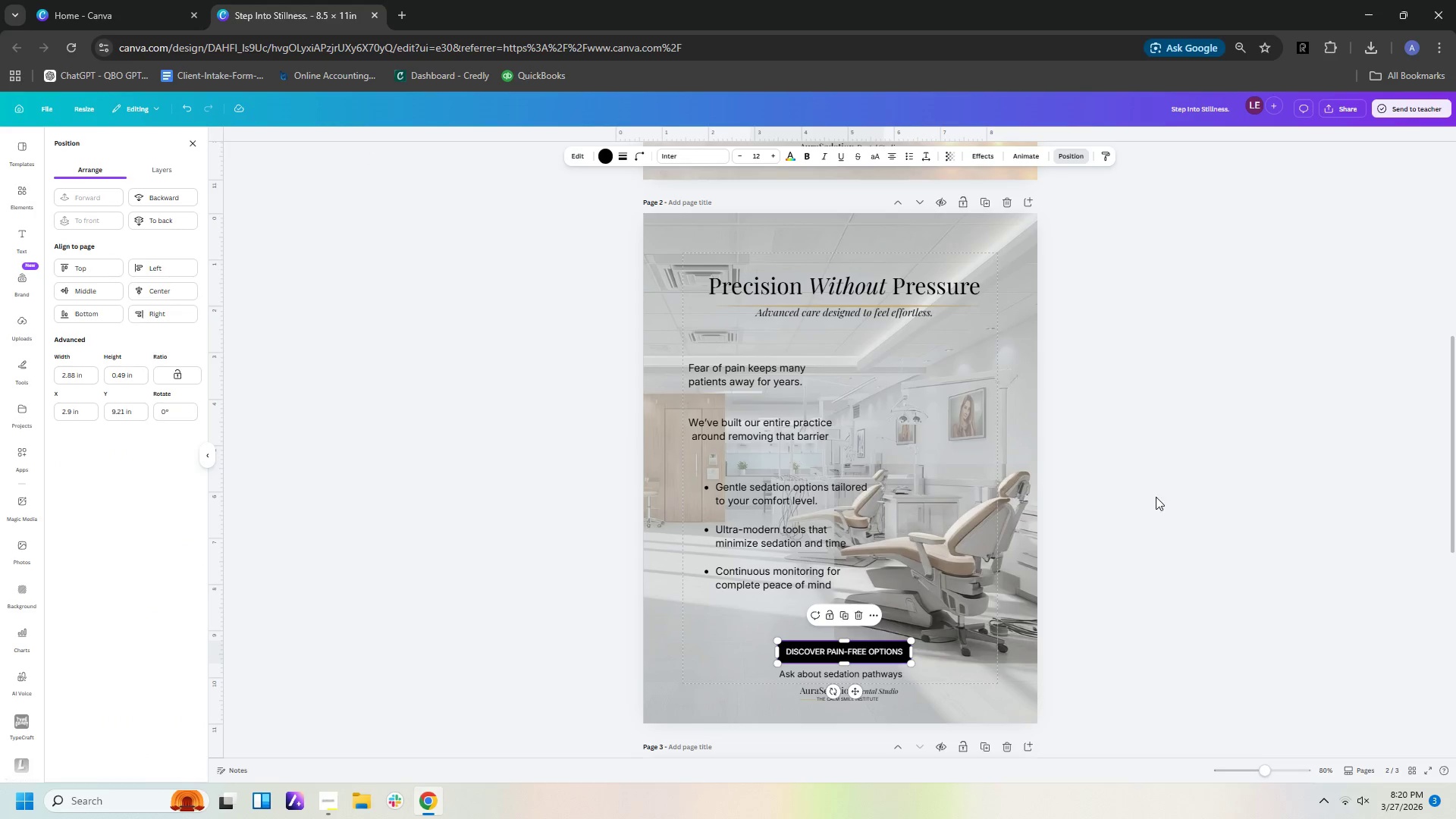 
left_click([1163, 507])
 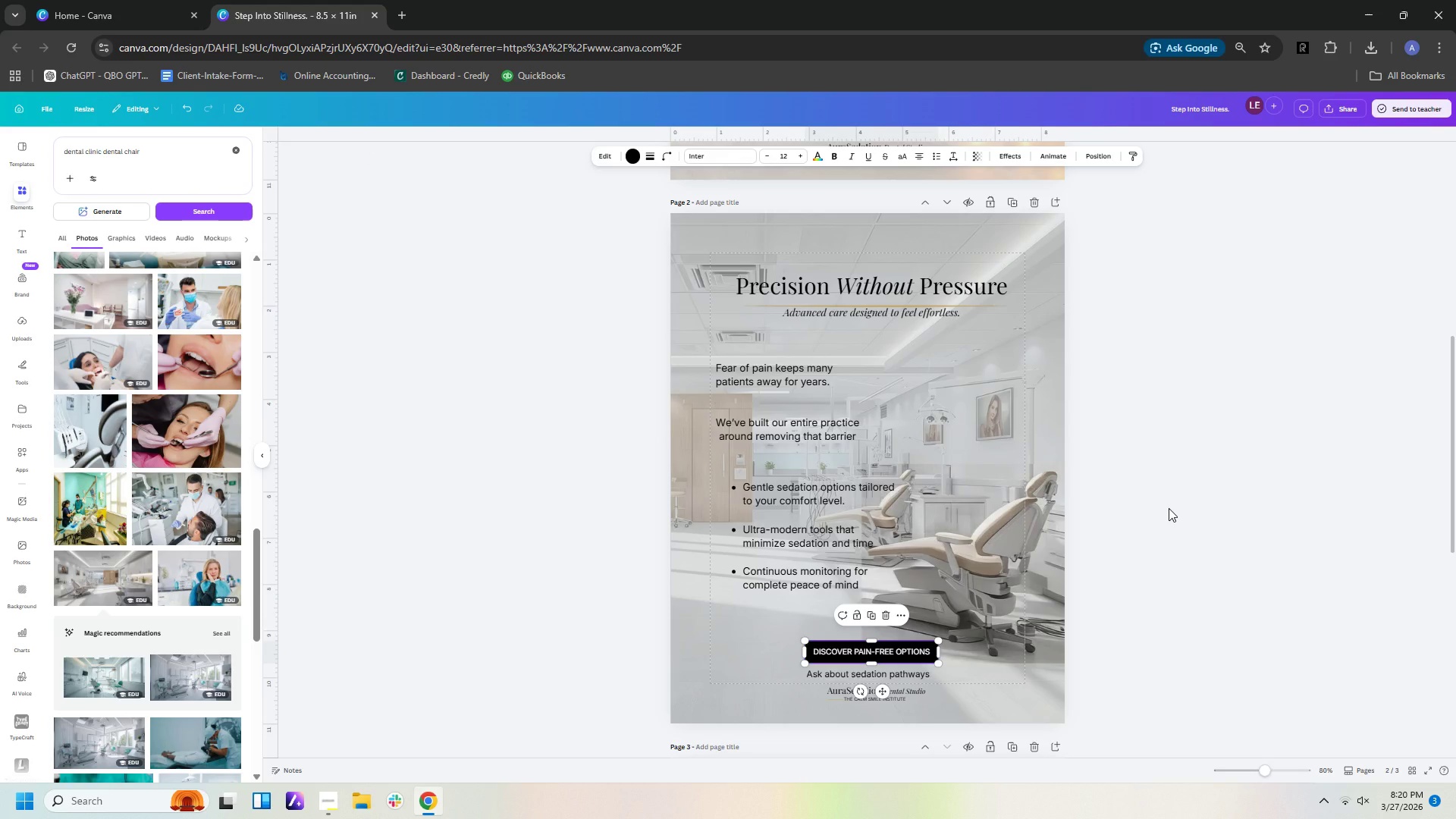 
left_click([1169, 508])
 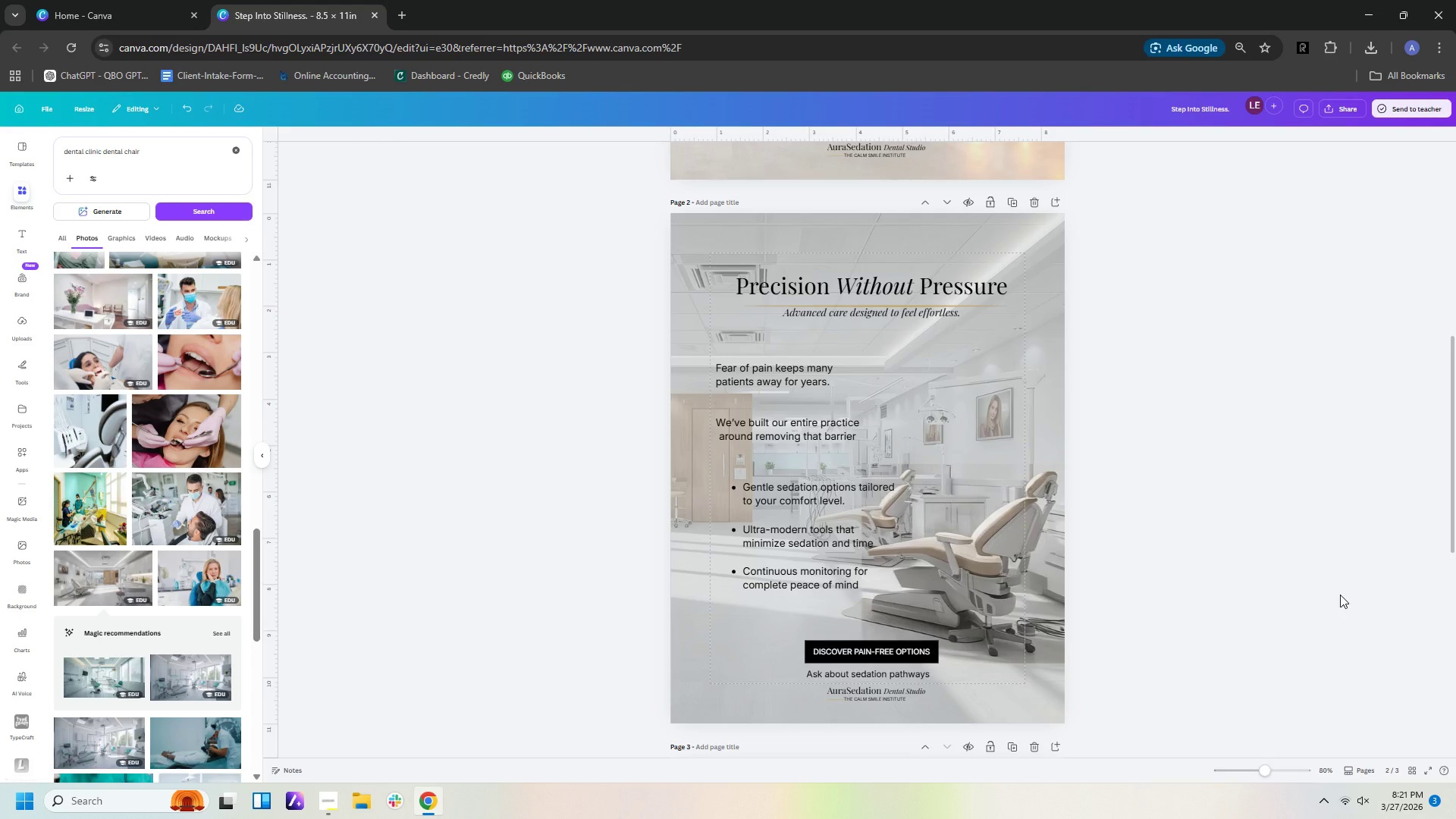 
wait(27.44)
 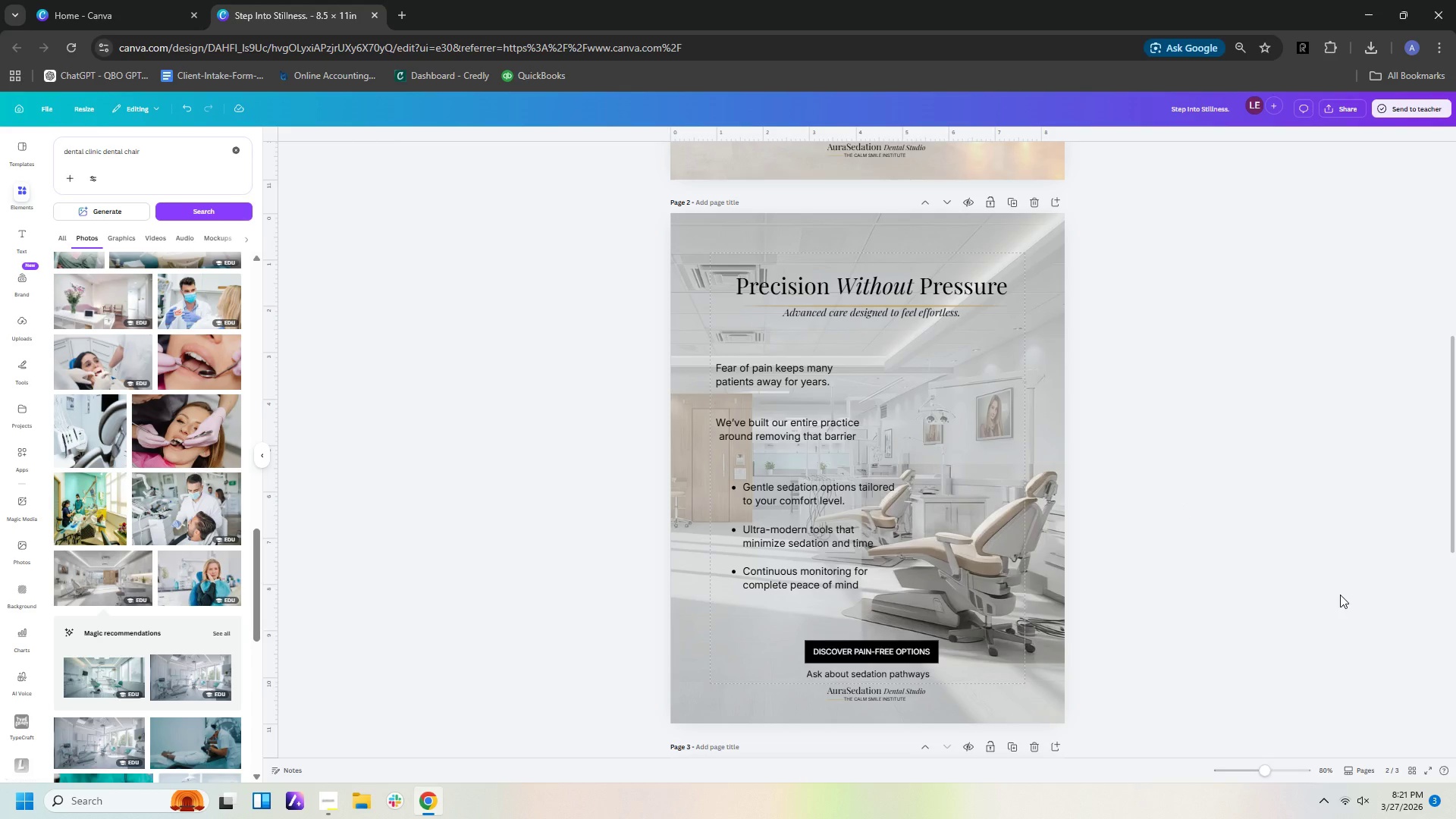 
left_click([932, 661])
 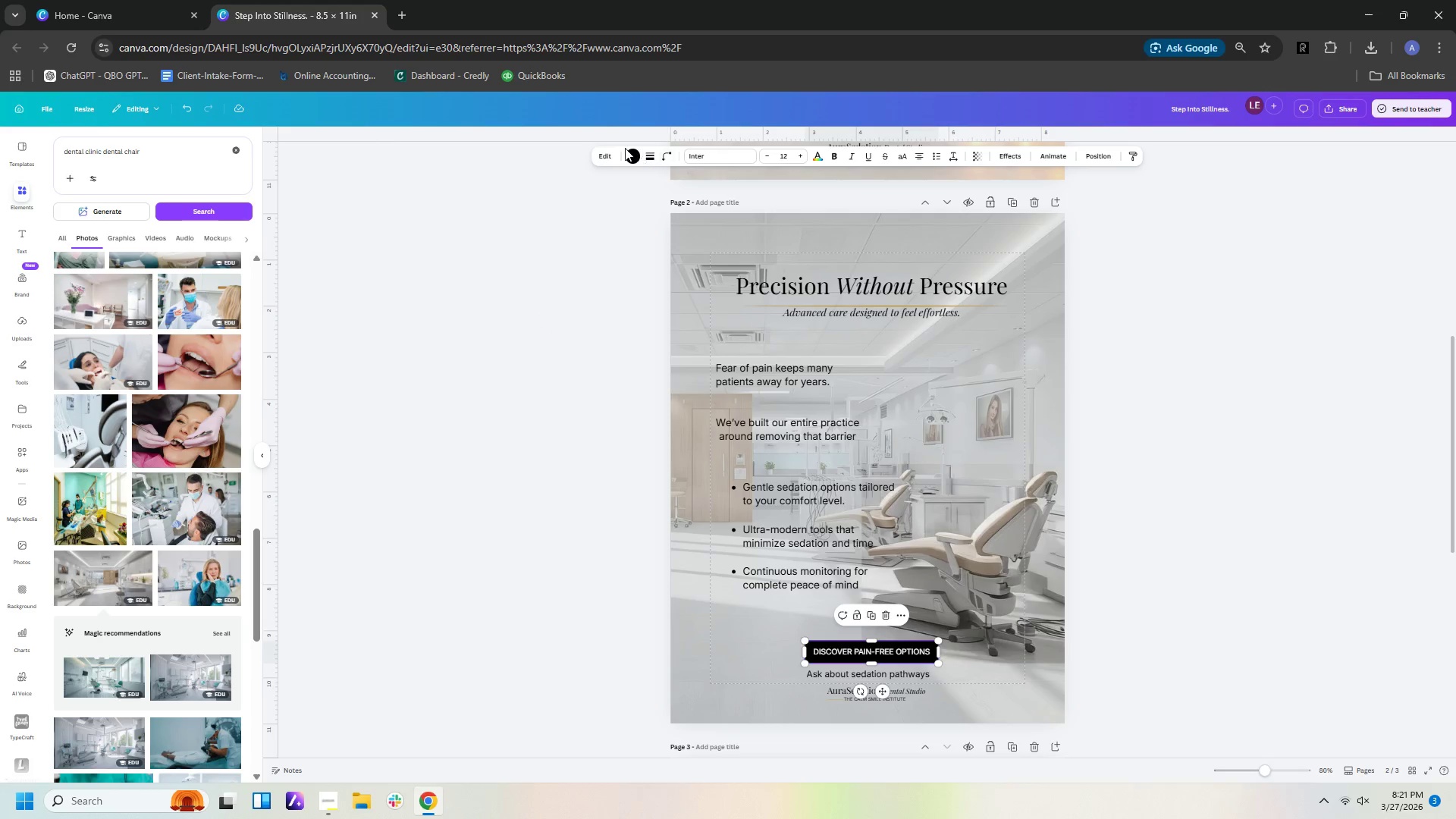 
left_click([629, 151])
 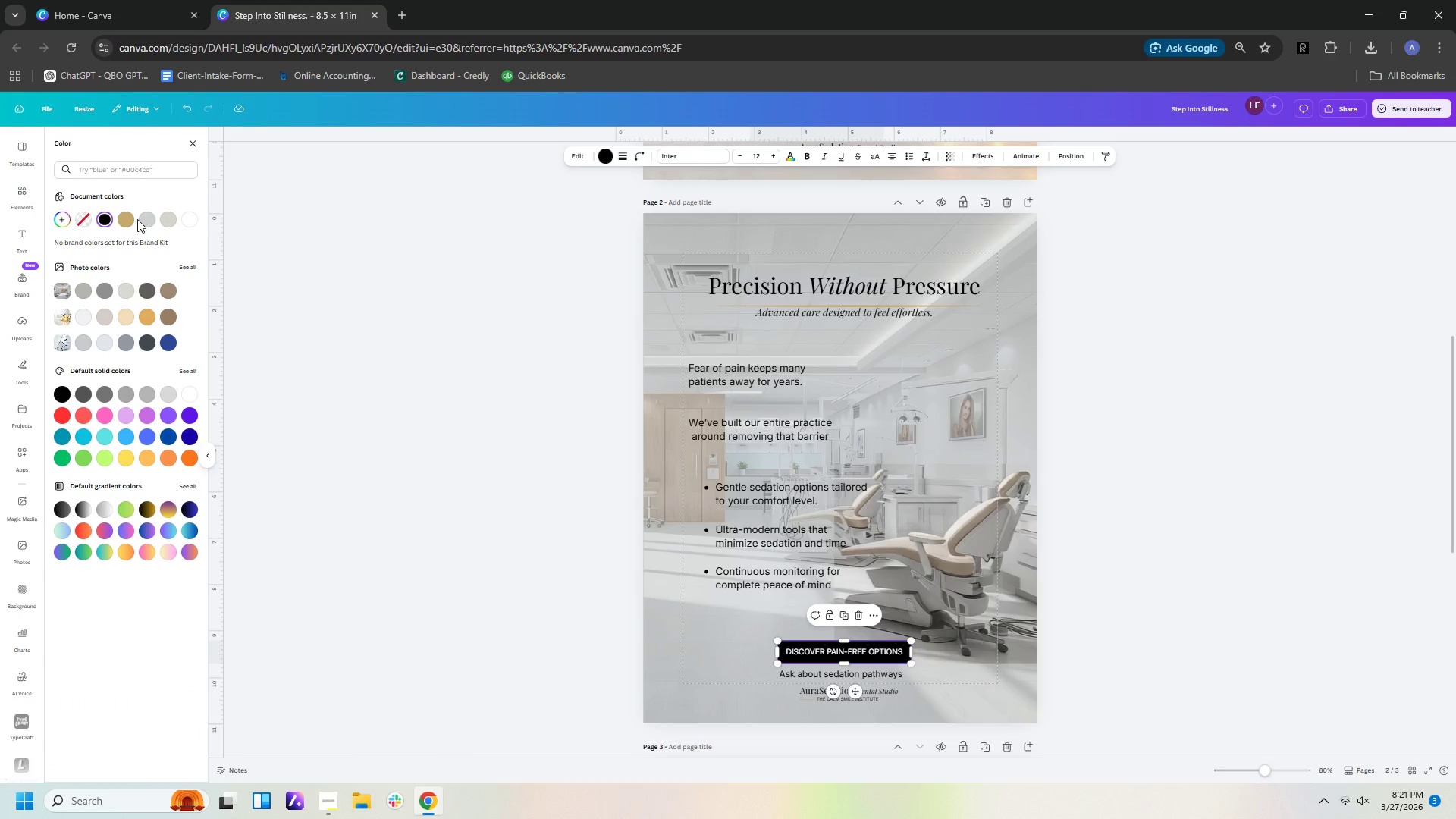 
left_click([127, 220])
 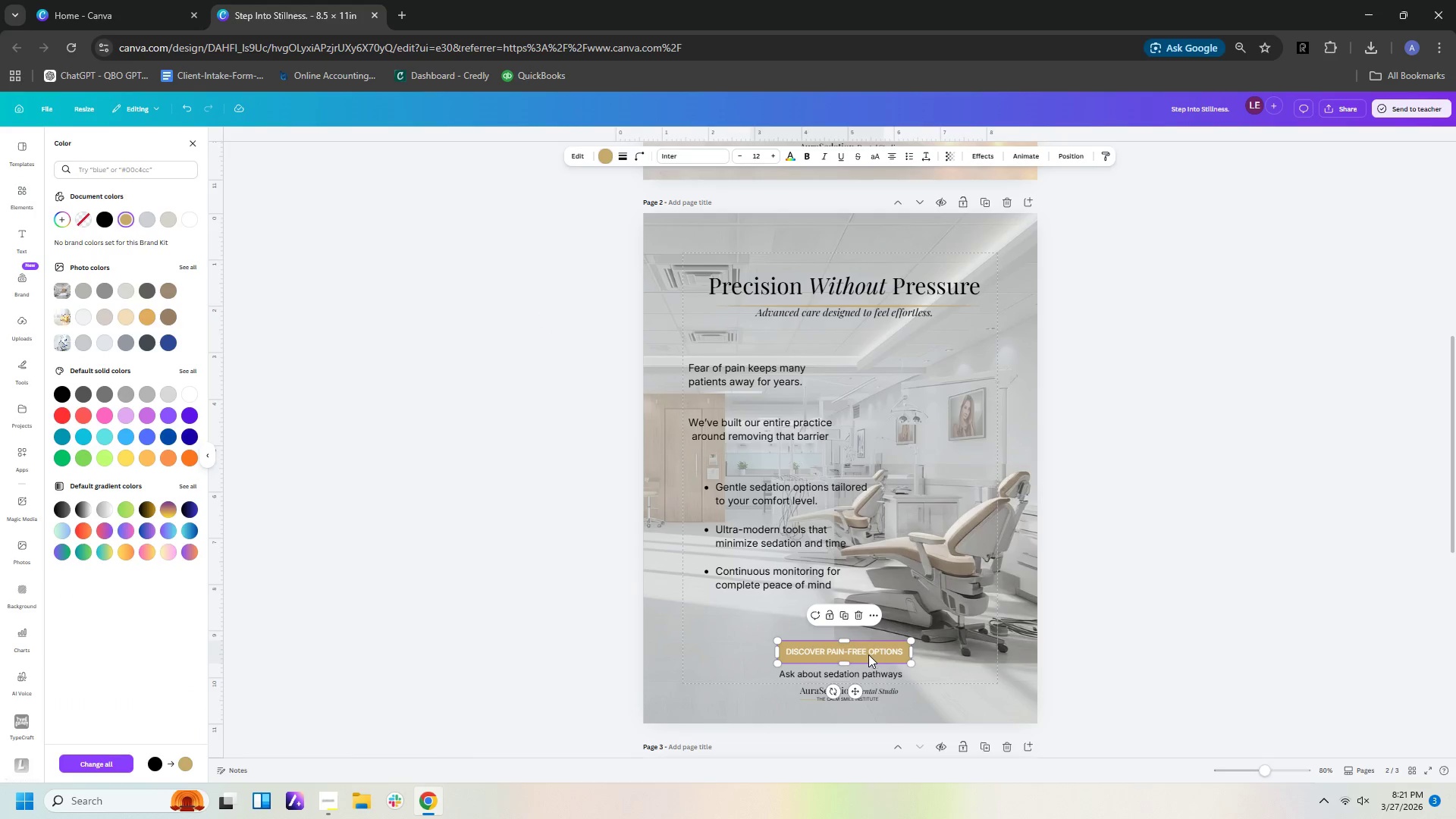 
left_click_drag(start_coordinate=[780, 647], to_coordinate=[738, 644])
 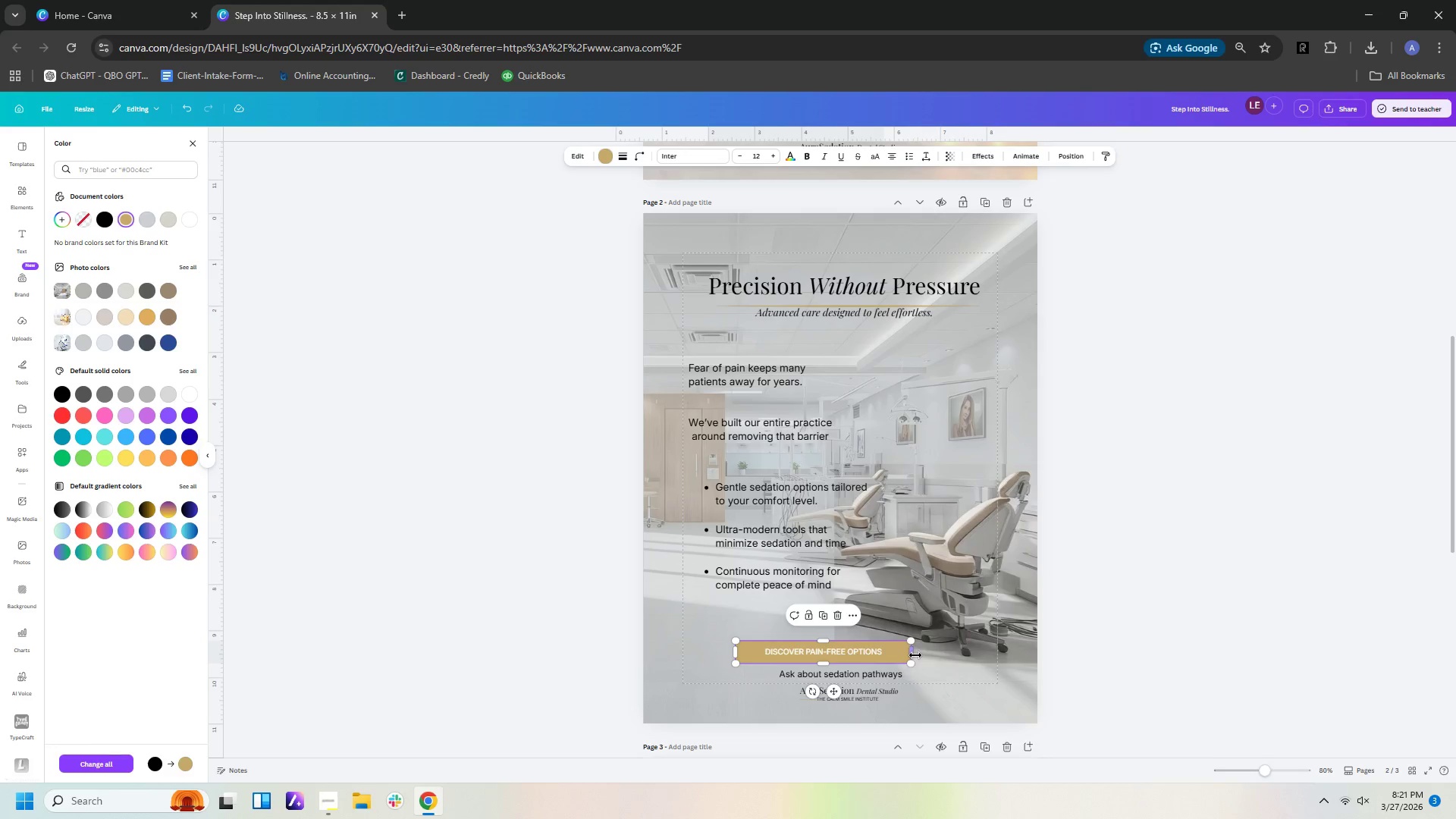 
left_click_drag(start_coordinate=[915, 655], to_coordinate=[956, 657])
 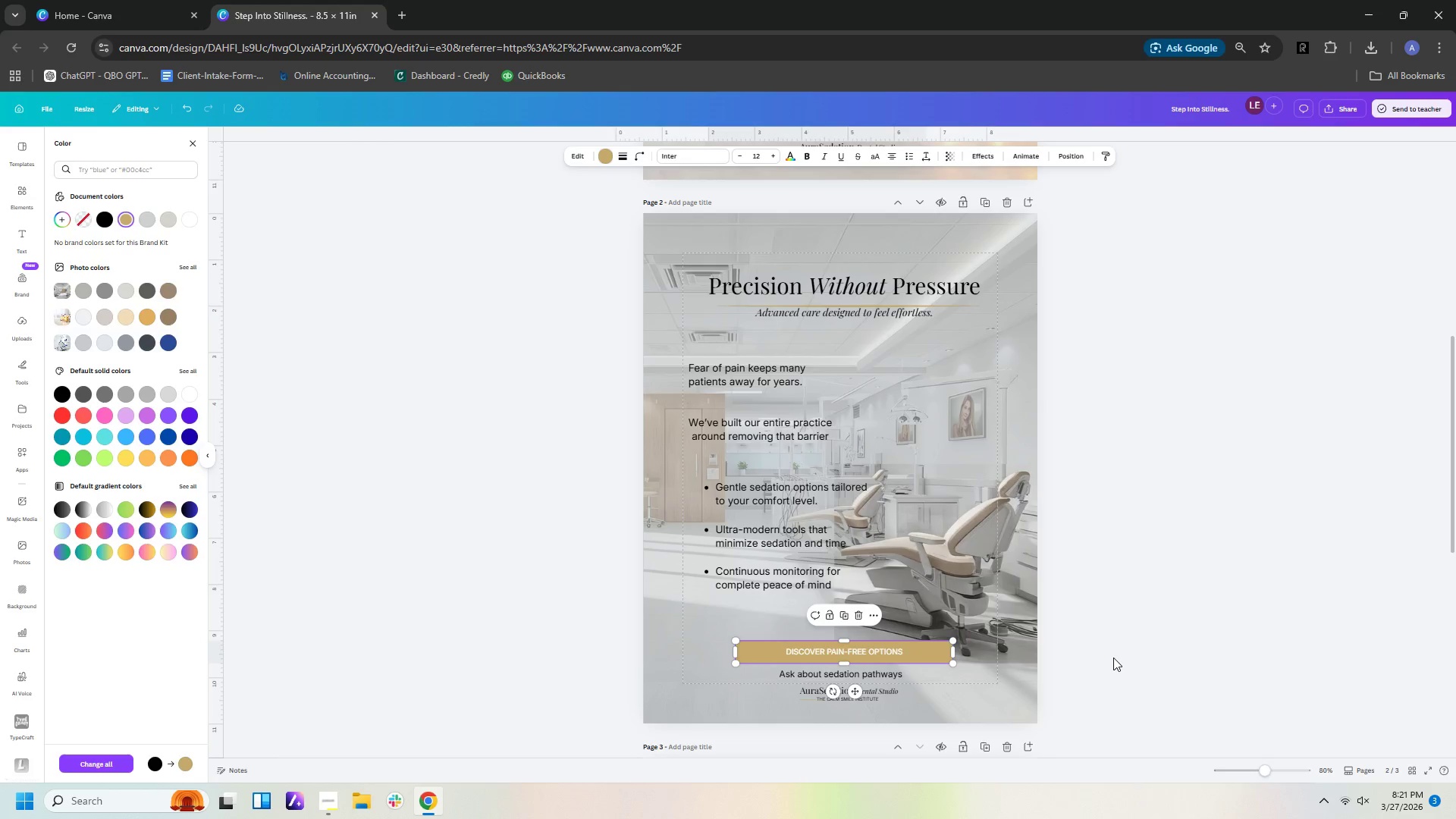 
left_click([1113, 657])
 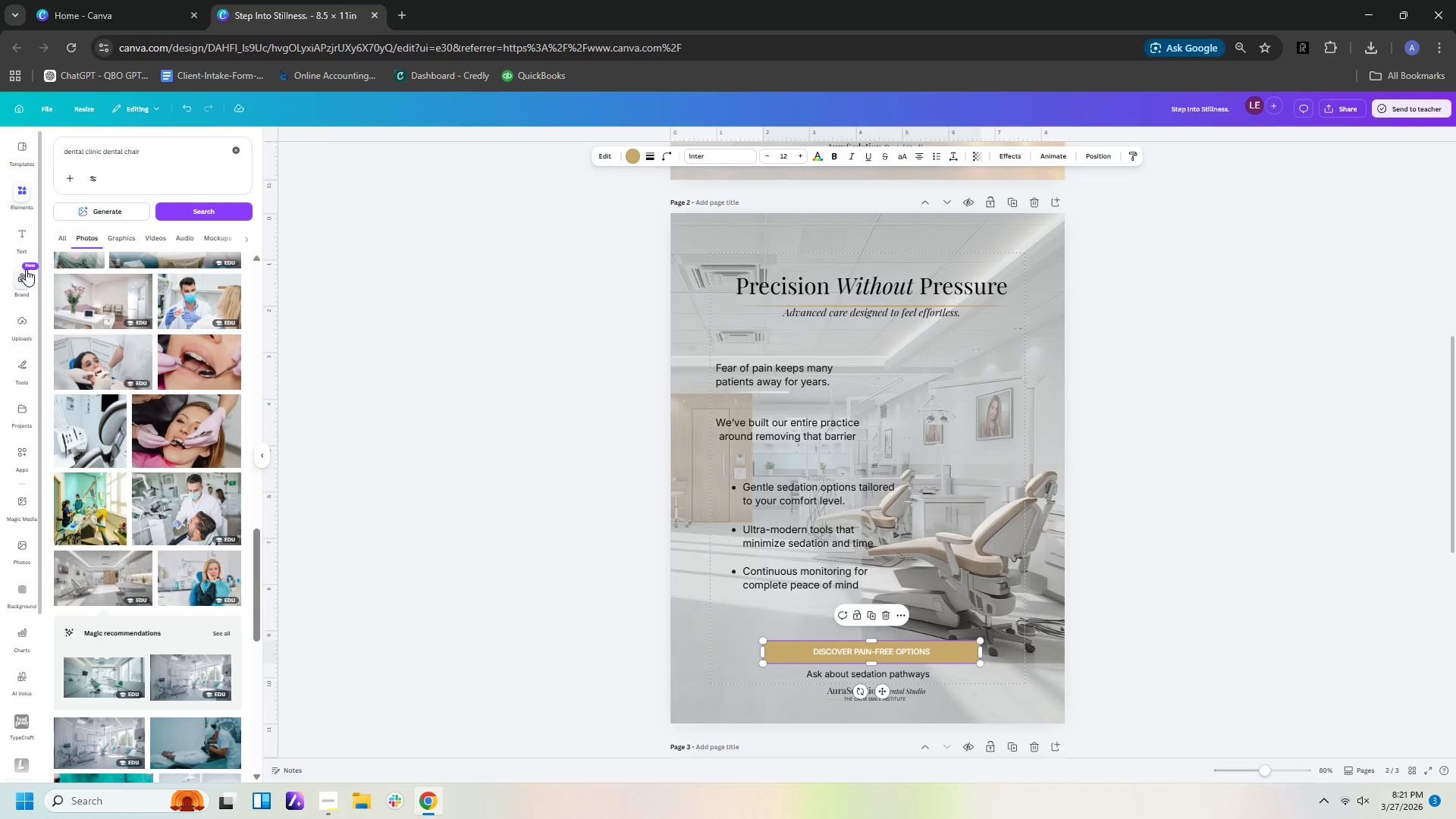 
wait(20.36)
 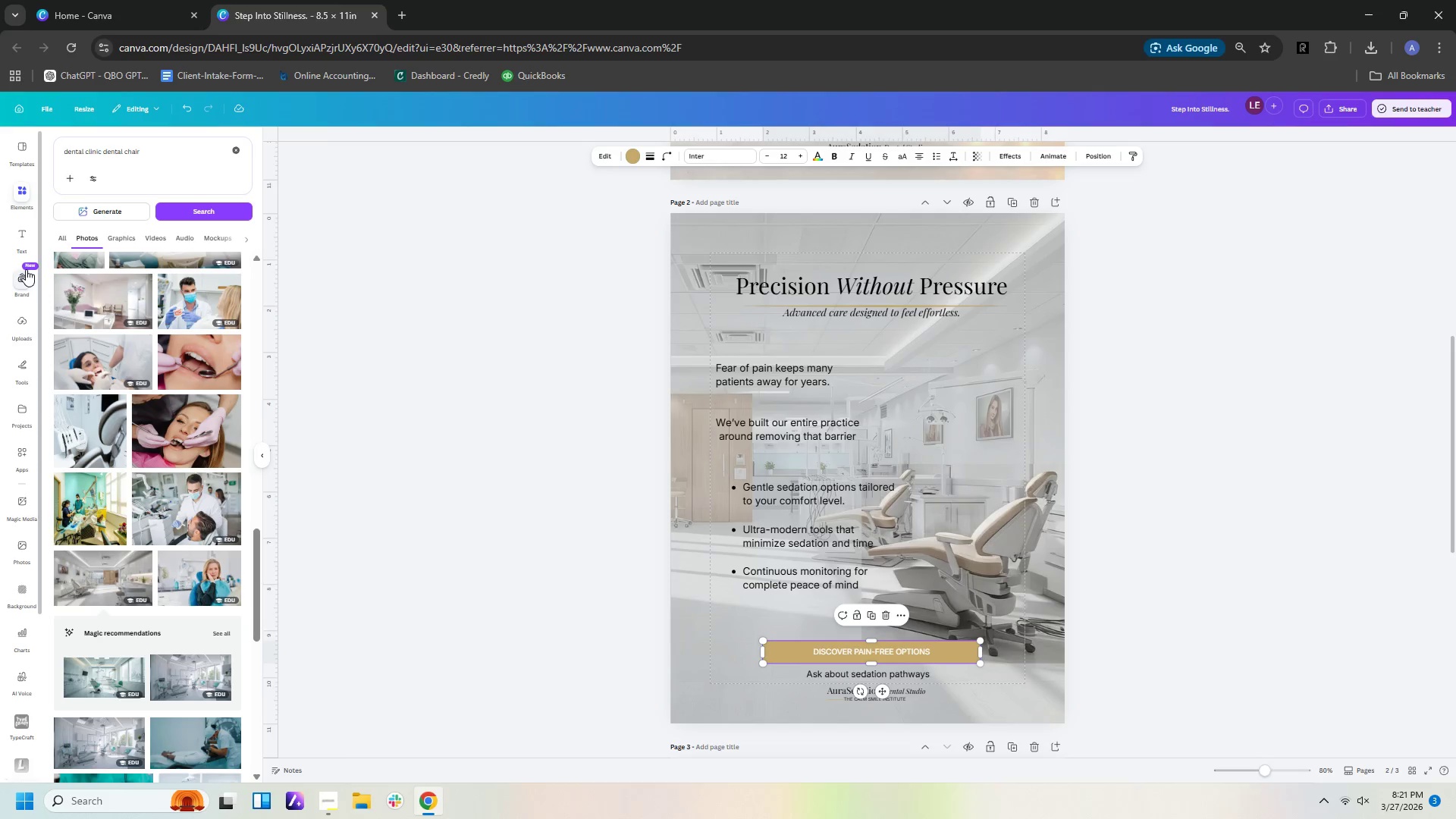 
left_click([20, 193])
 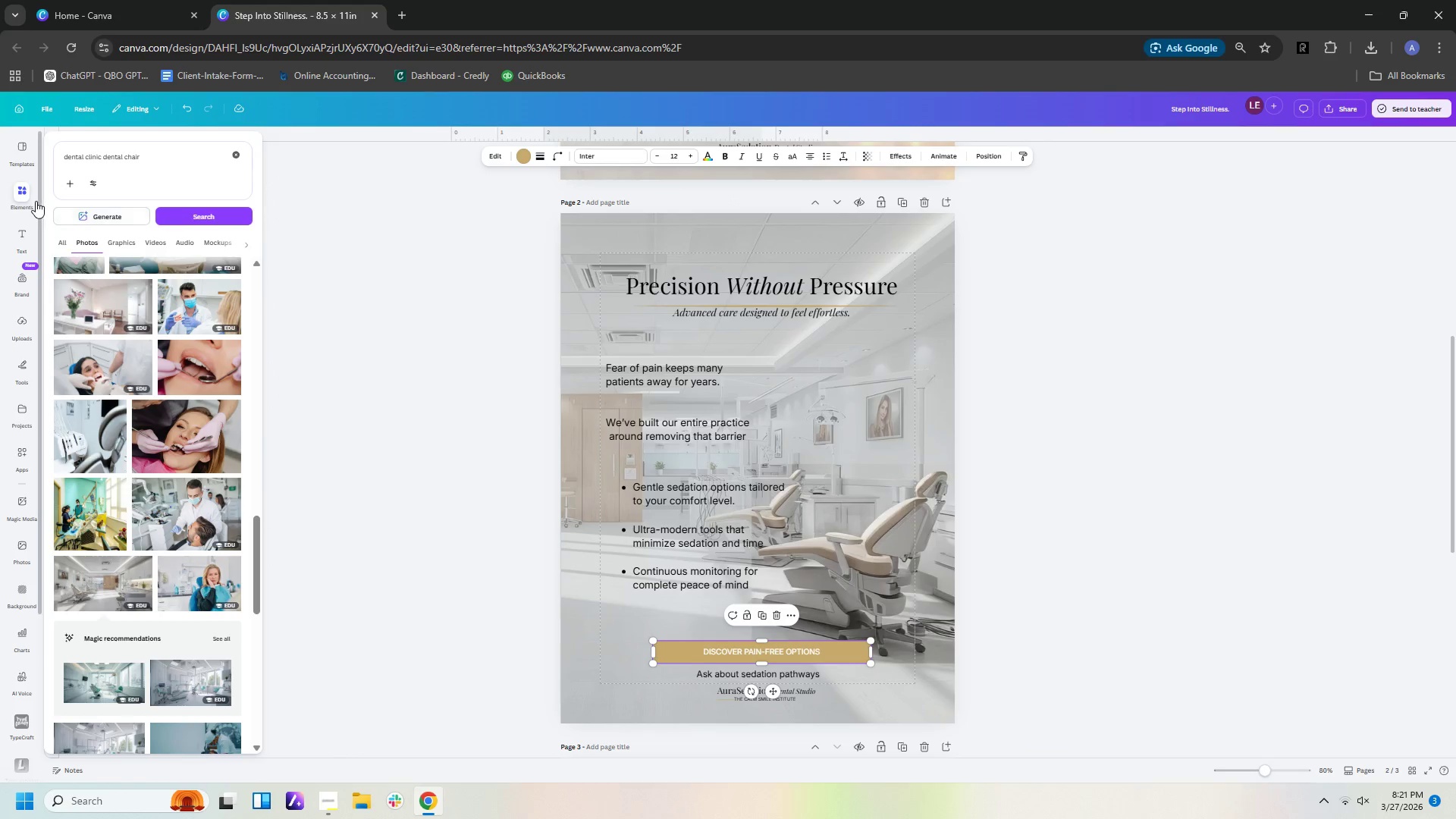 
left_click([27, 193])
 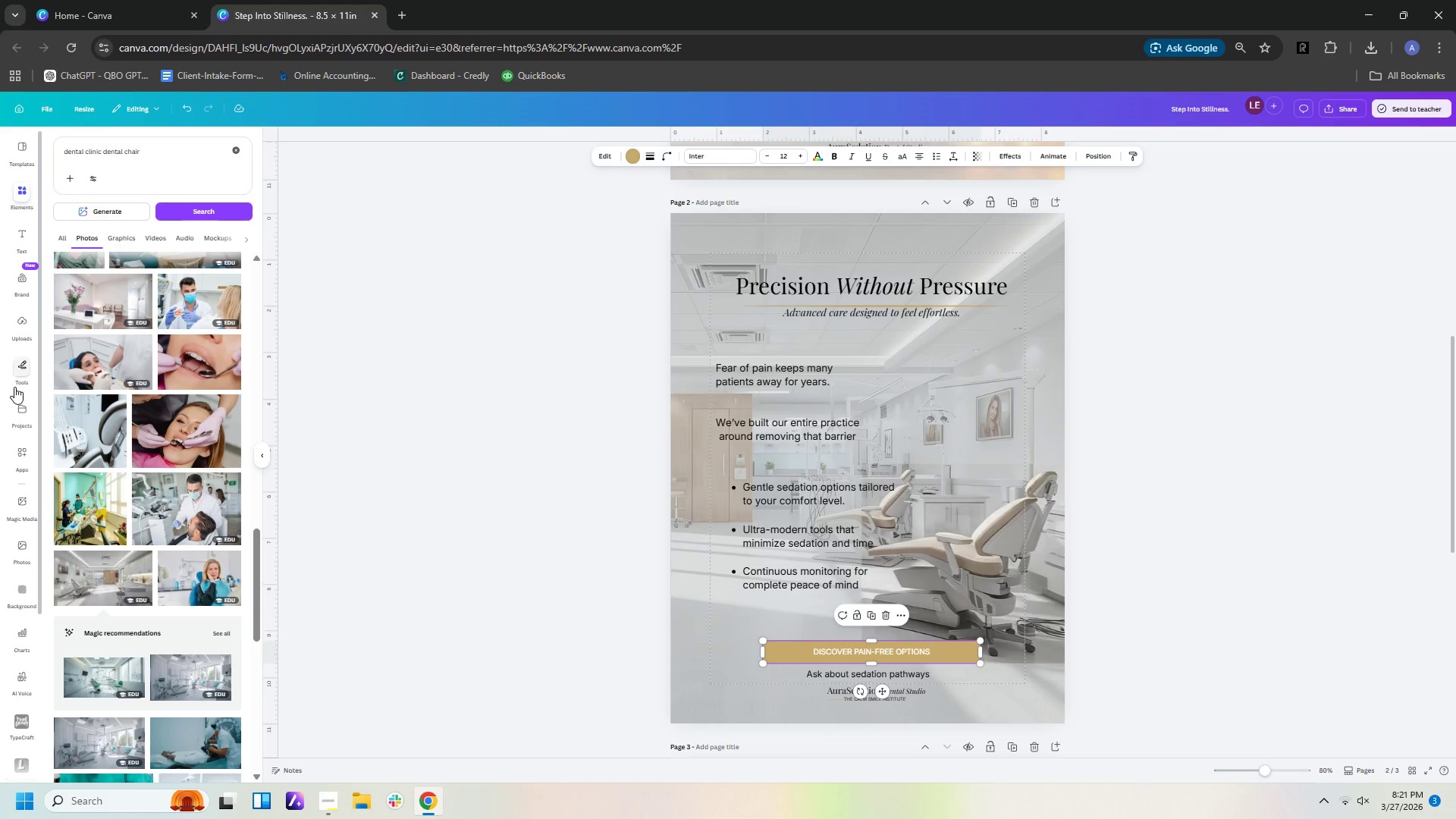 
left_click([24, 372])
 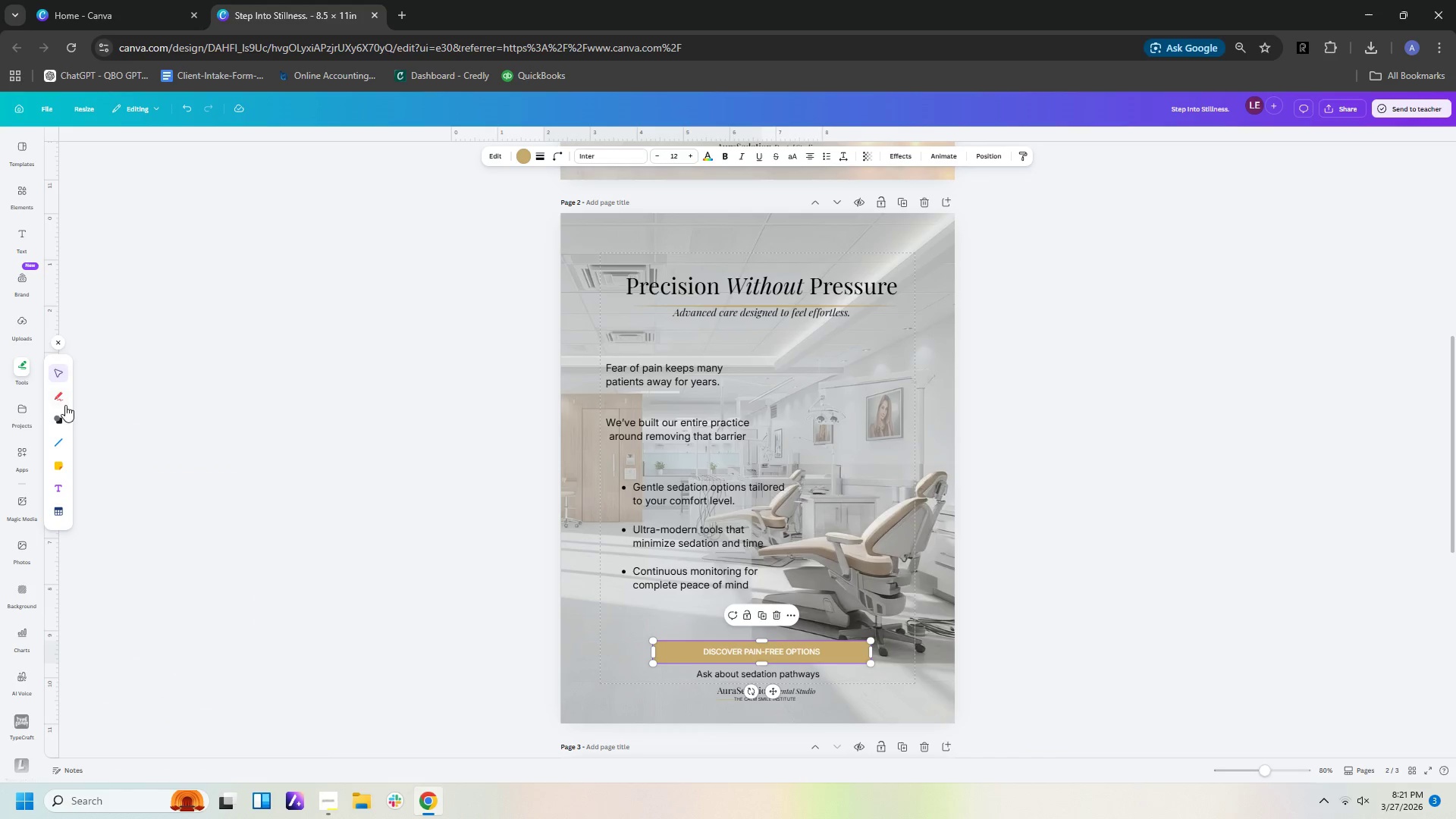 
left_click([58, 425])
 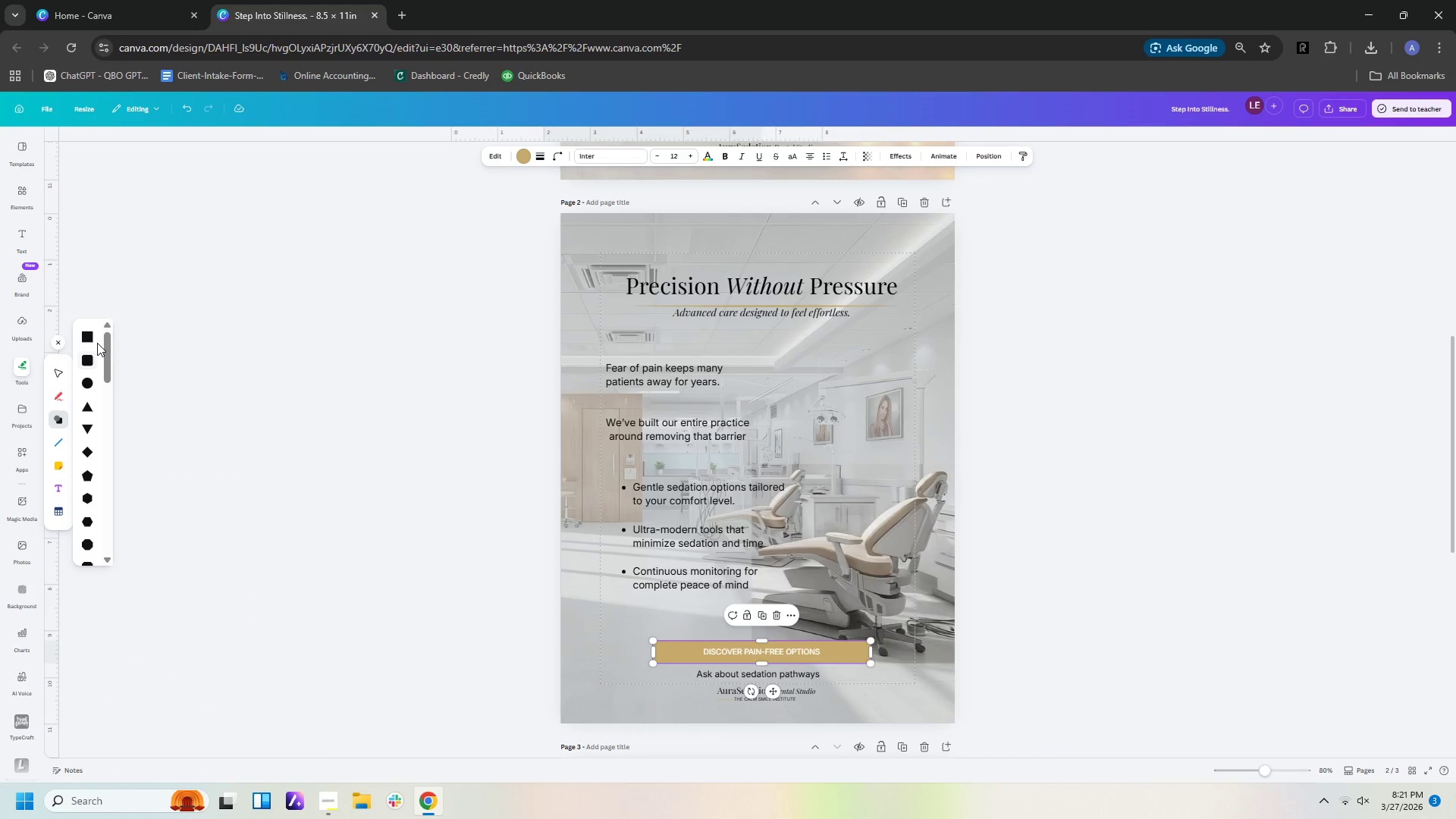 
left_click([85, 340])
 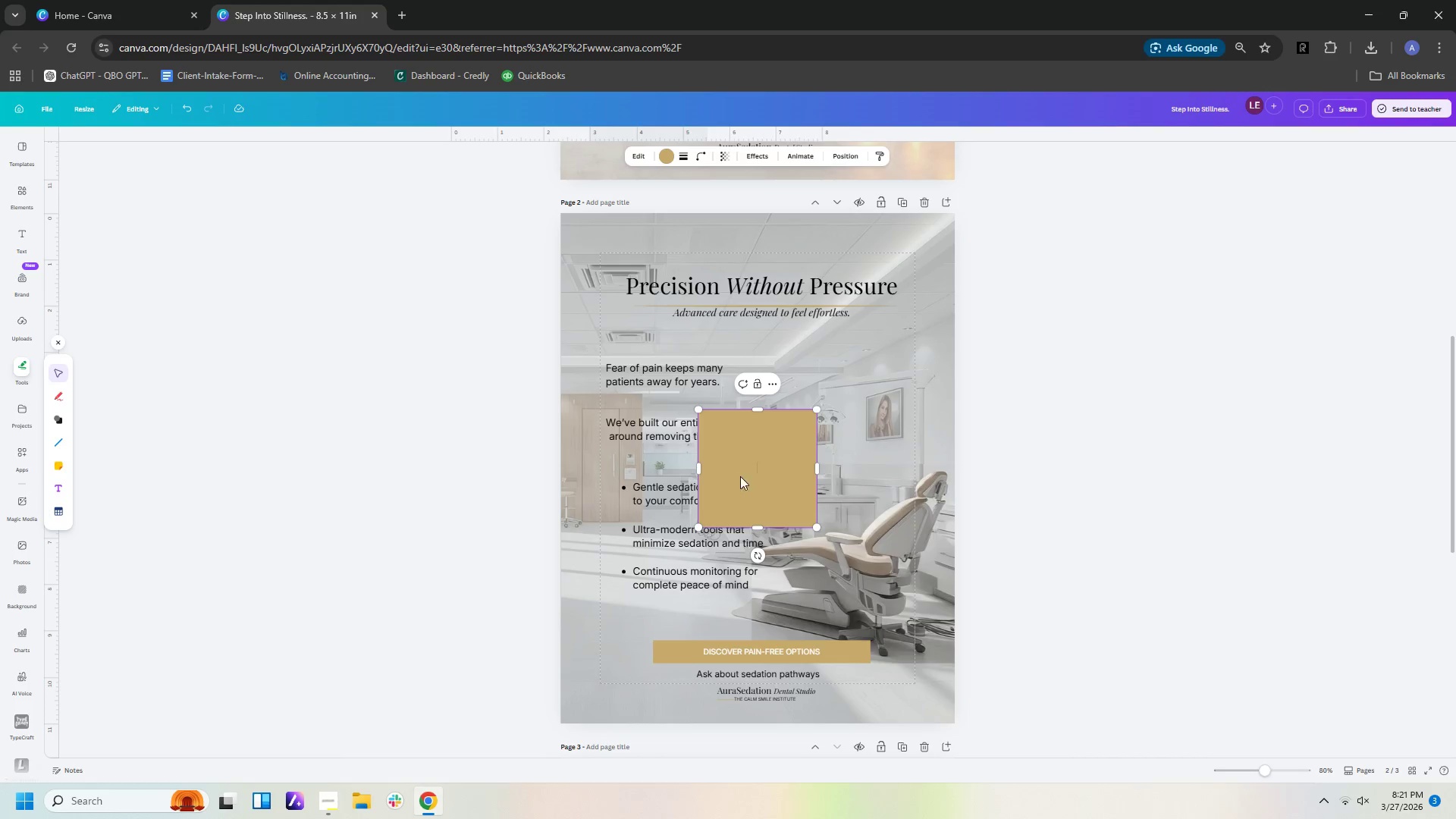 
double_click([877, 491])
 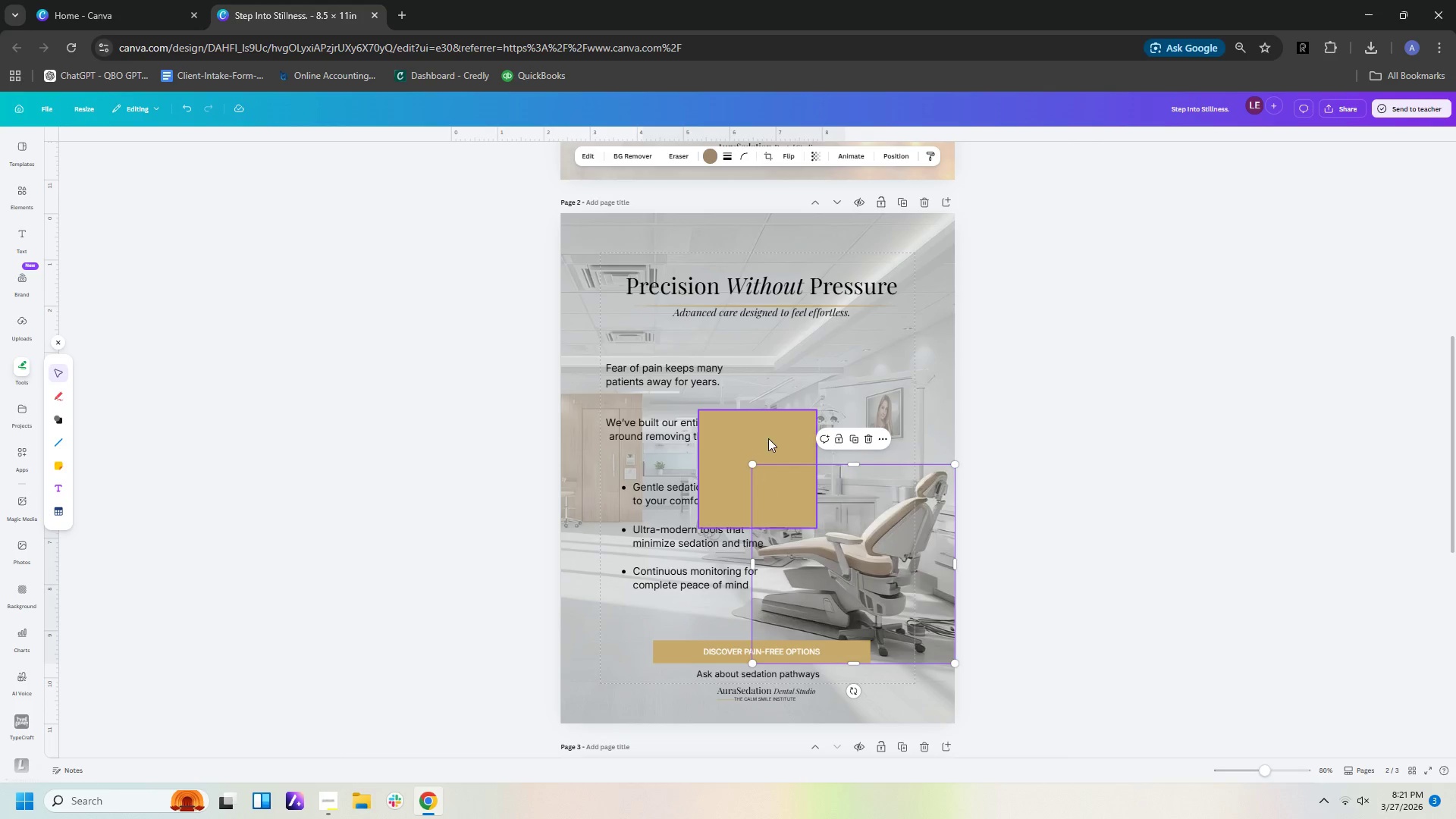 
left_click_drag(start_coordinate=[768, 433], to_coordinate=[631, 236])
 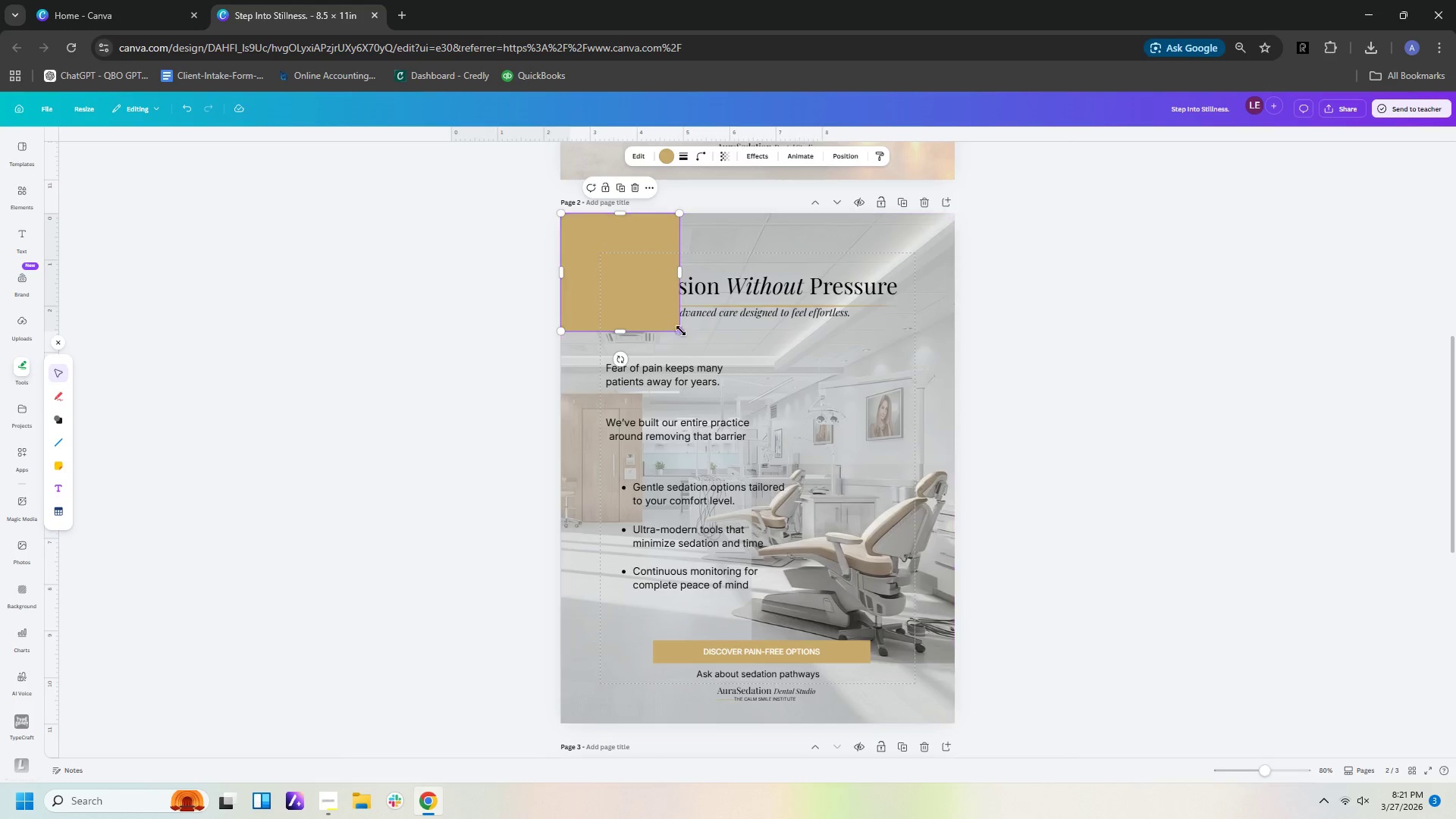 
left_click_drag(start_coordinate=[679, 330], to_coordinate=[750, 633])
 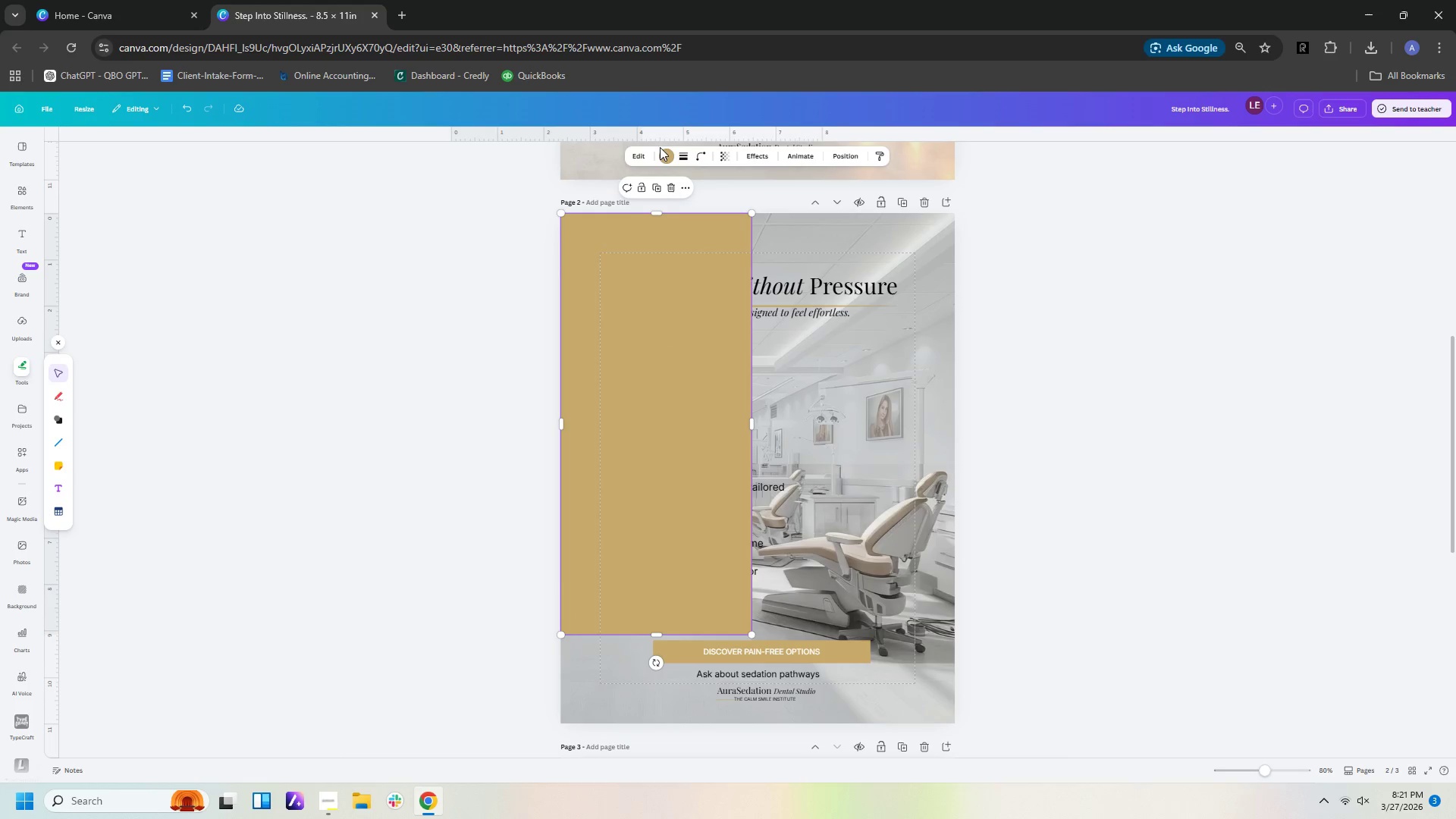 
left_click([661, 149])
 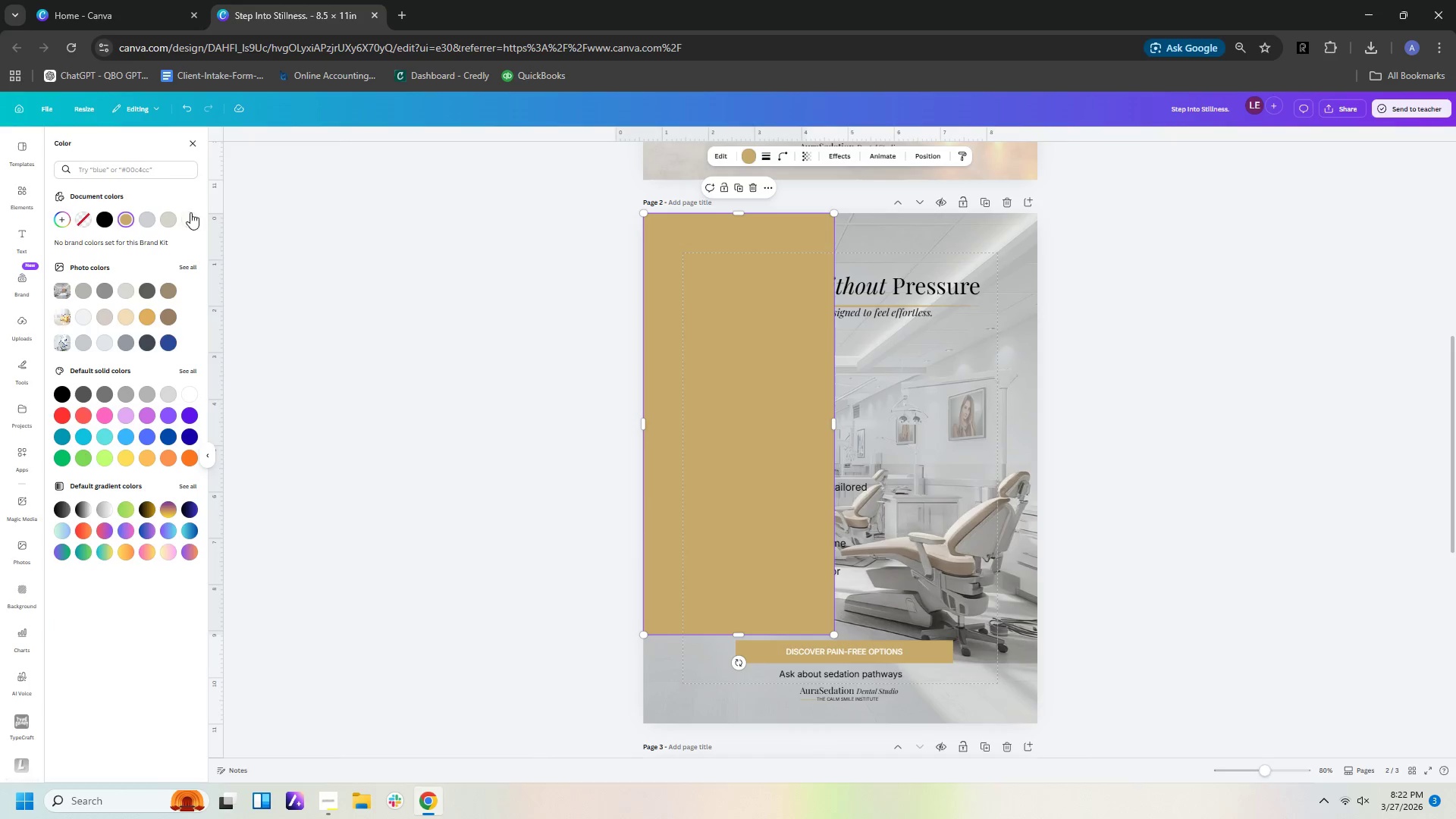 
left_click([184, 217])
 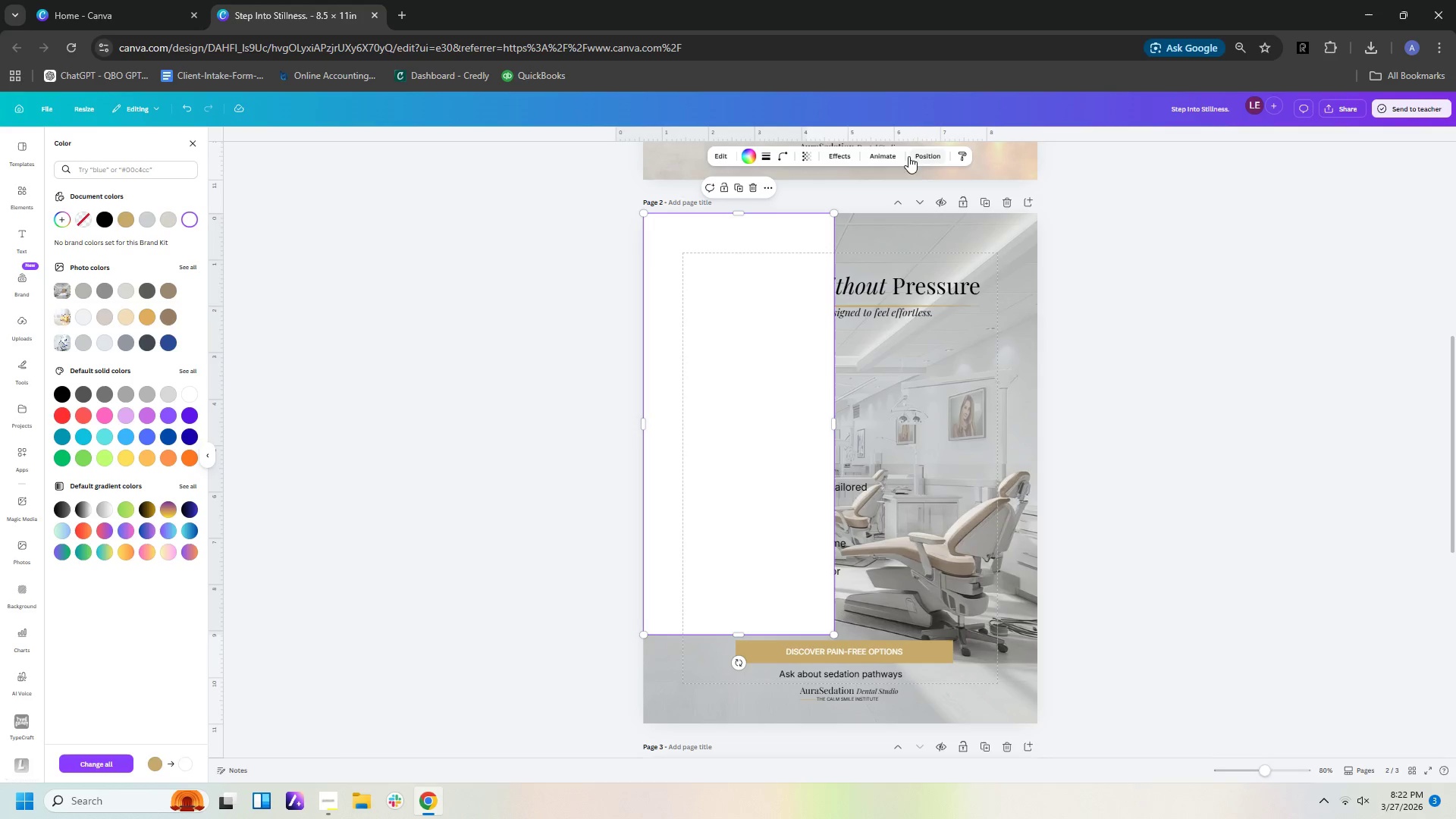 
left_click([836, 151])
 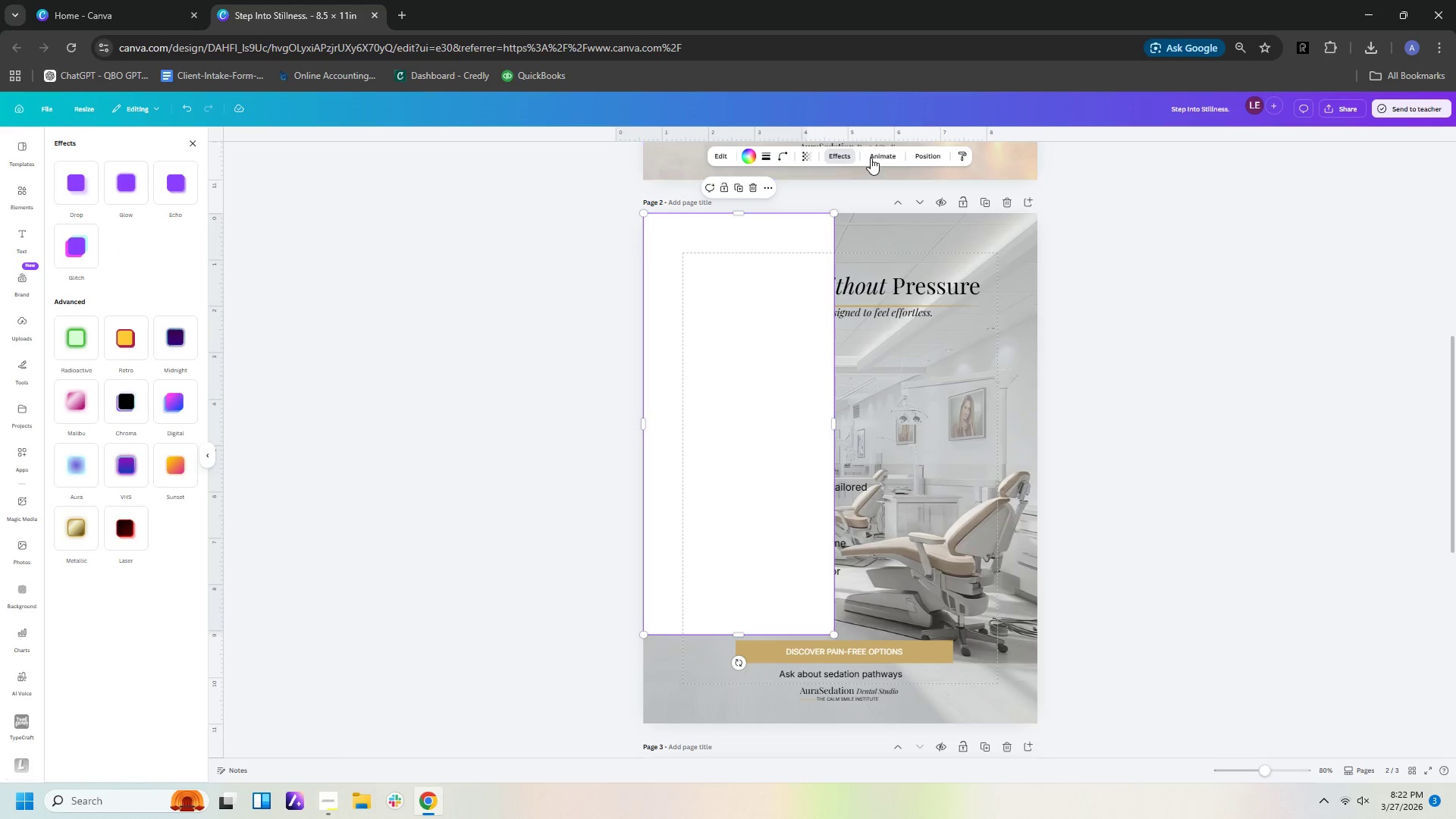 
left_click([873, 155])
 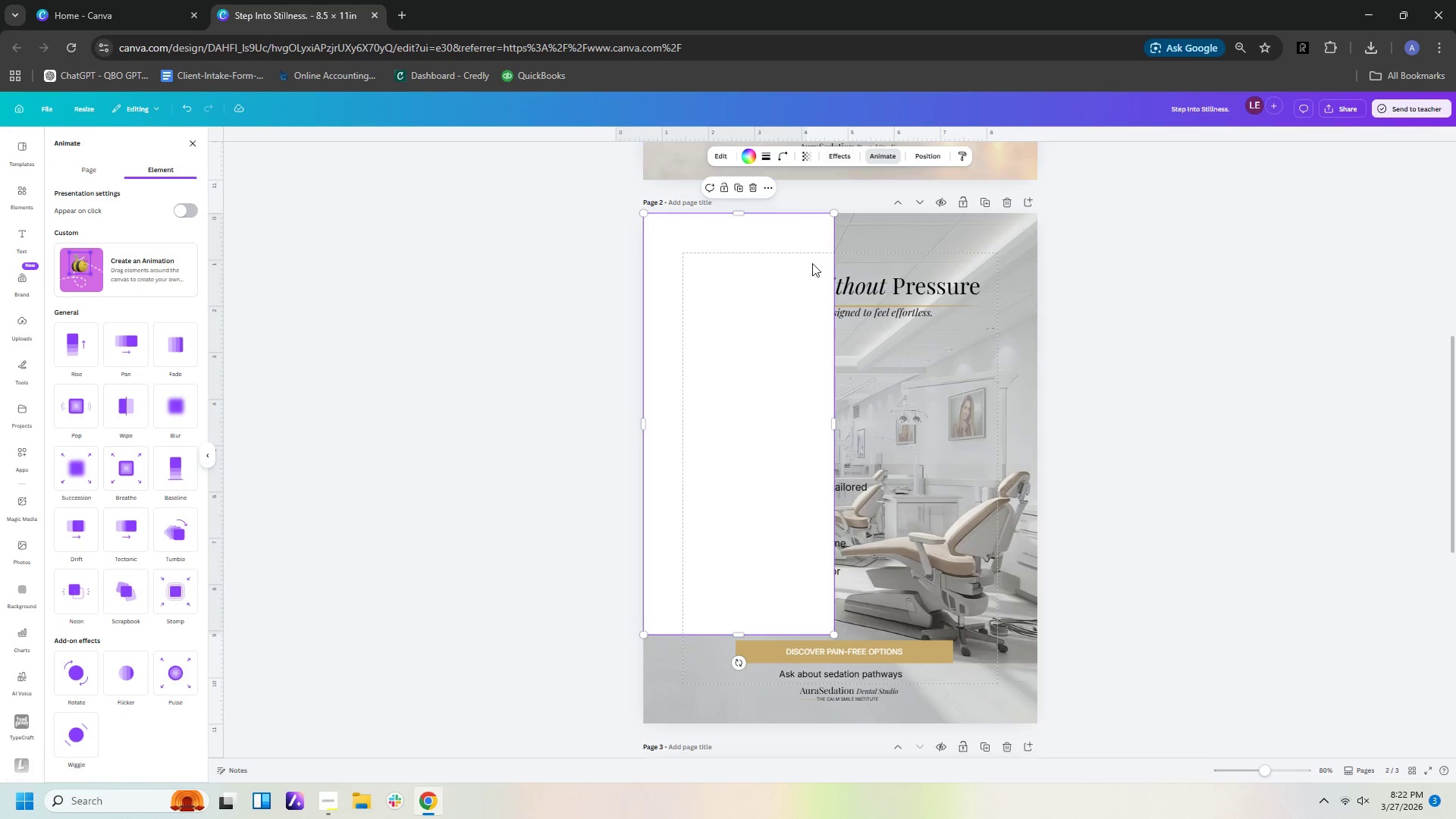 
left_click([812, 281])
 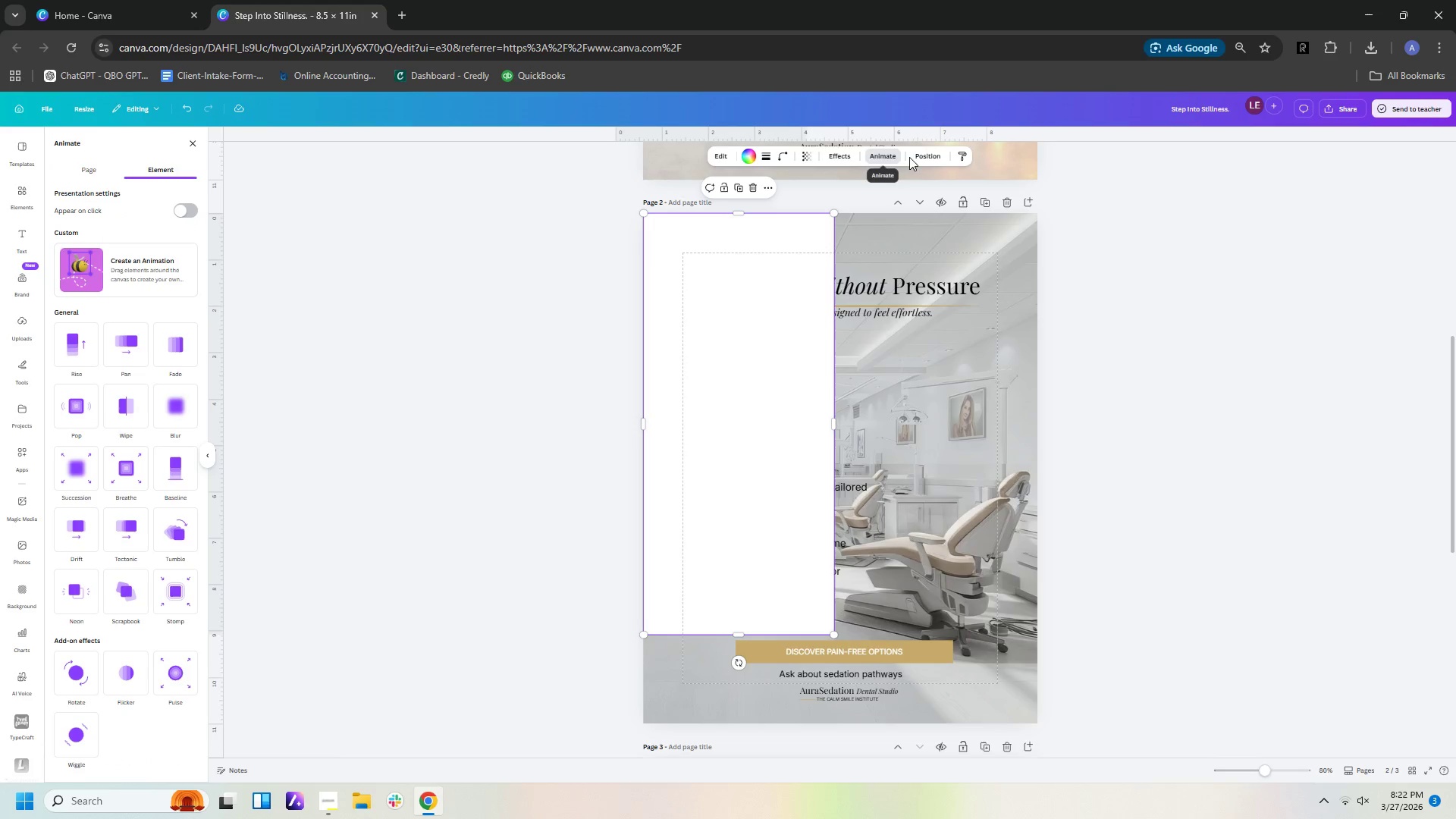 
left_click([811, 158])
 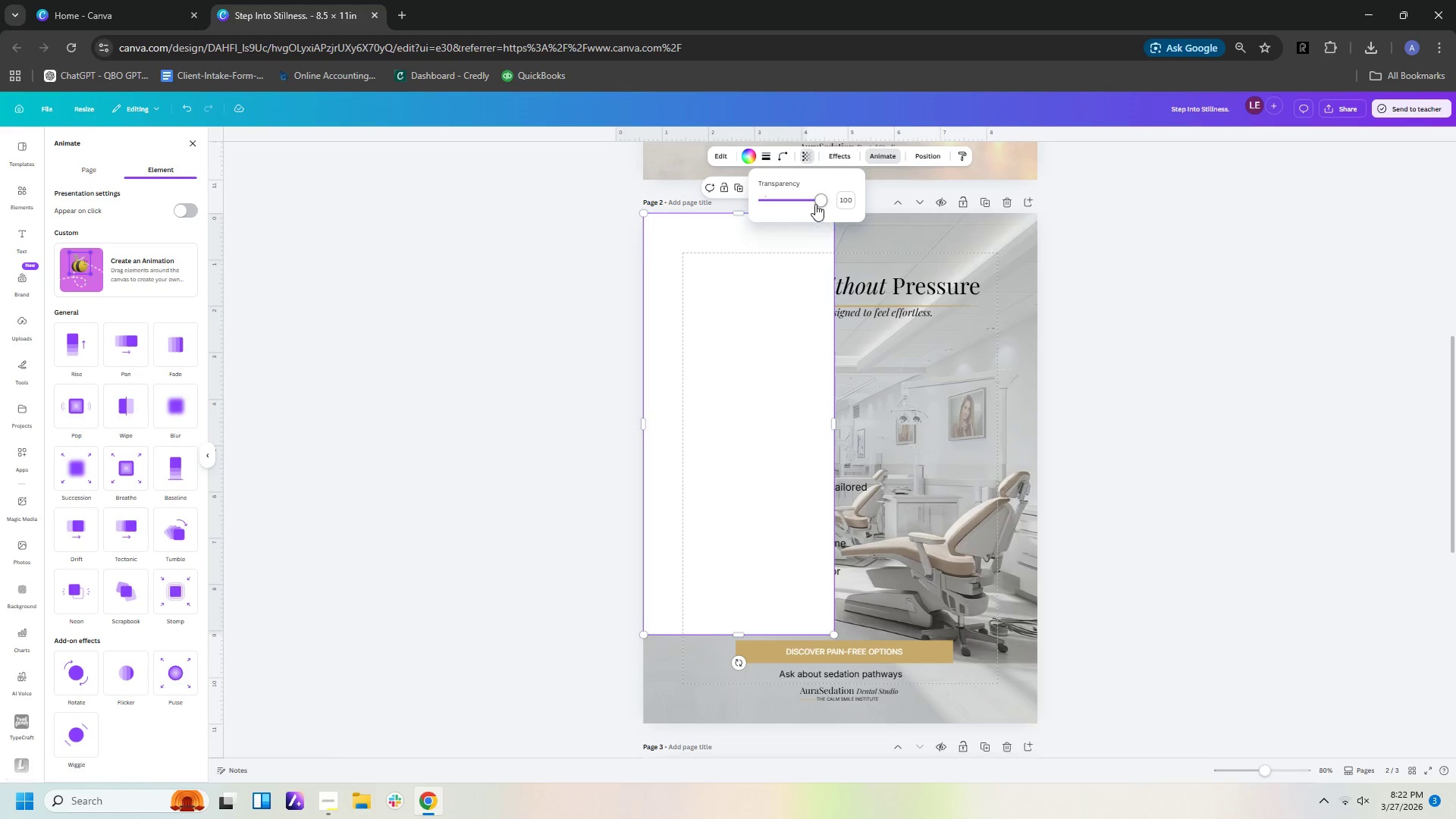 
left_click_drag(start_coordinate=[817, 199], to_coordinate=[805, 199])
 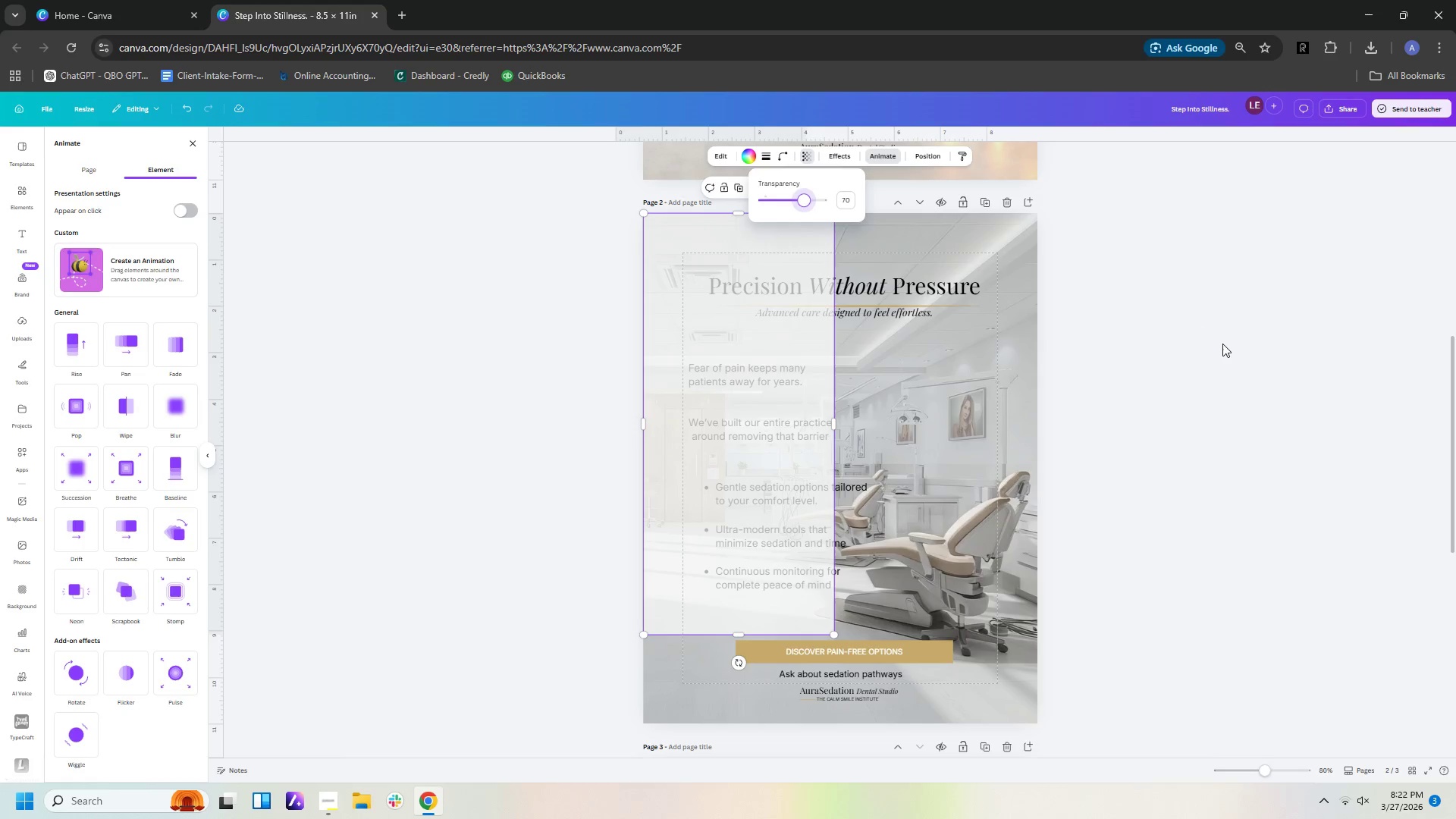 
left_click([1222, 344])
 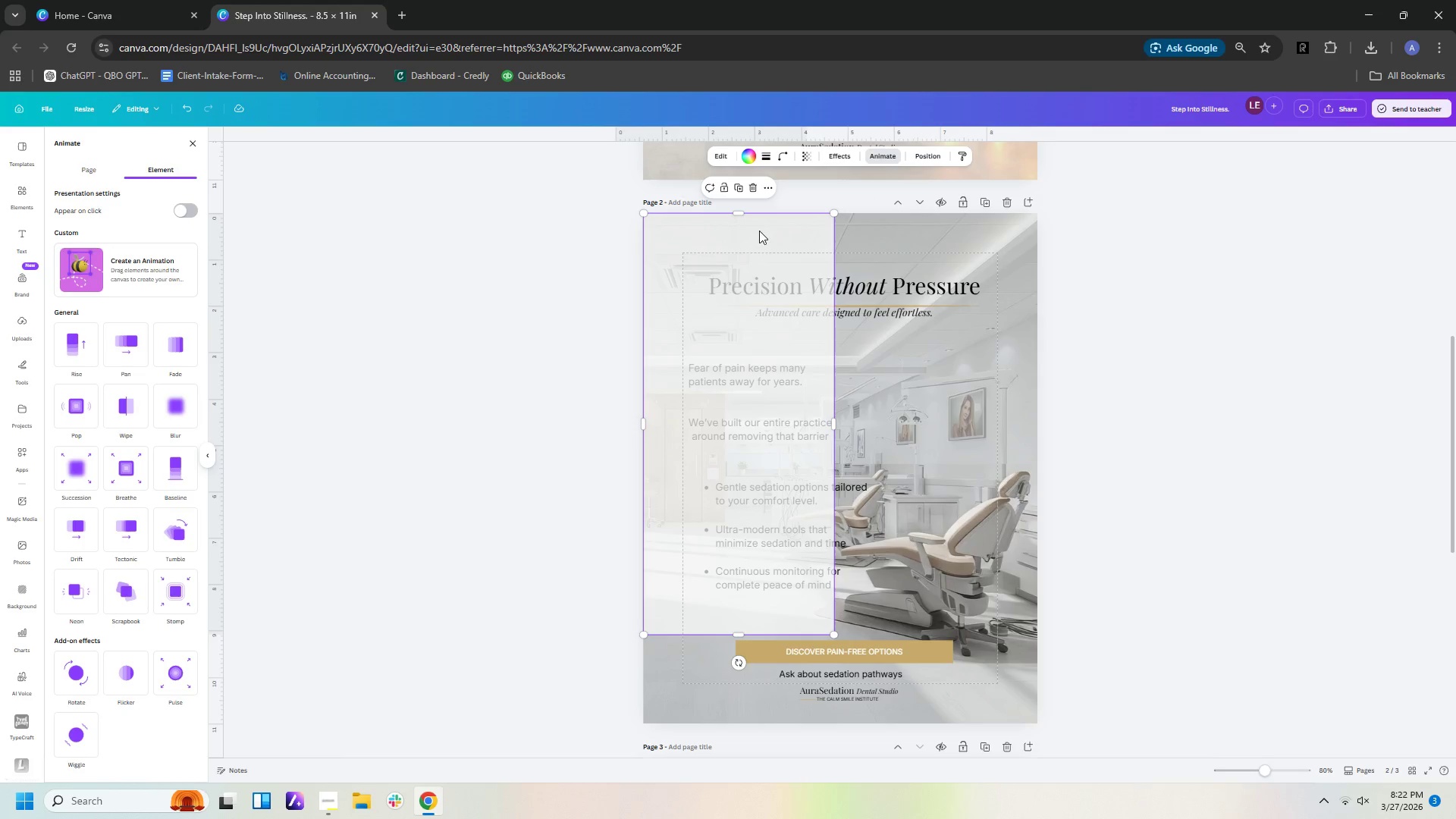 
left_click([760, 231])
 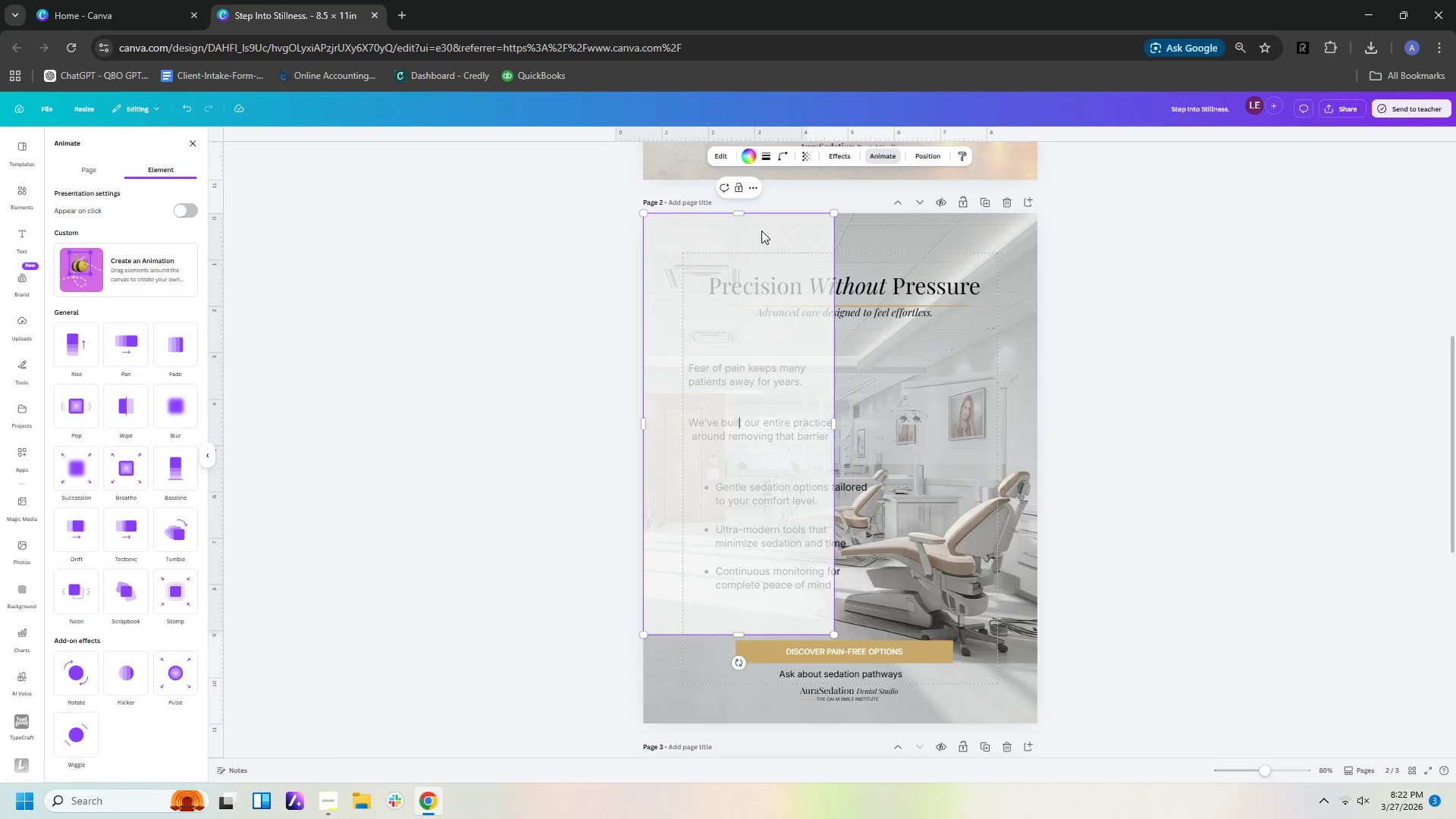 
wait(5.92)
 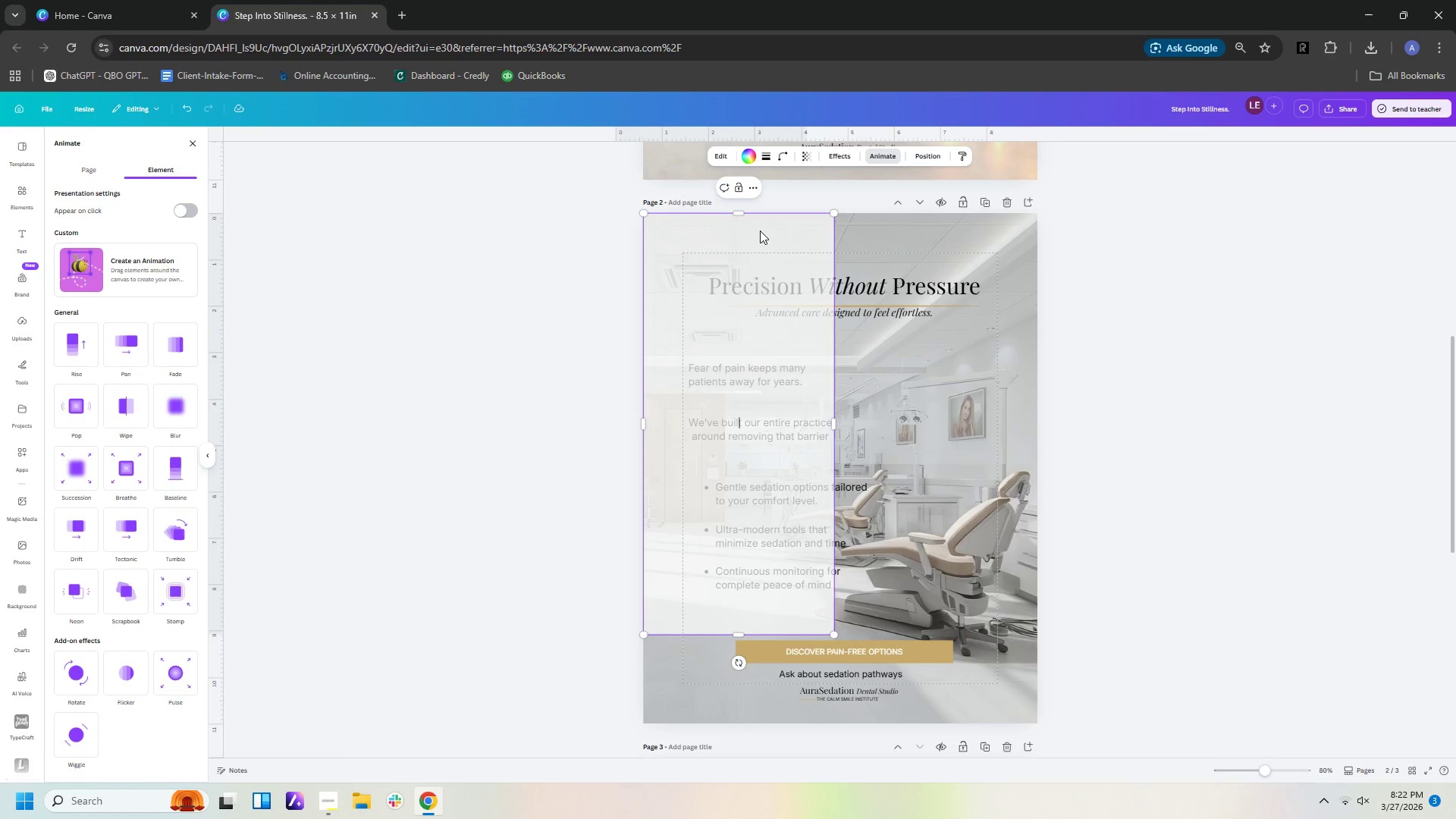 
double_click([1193, 292])
 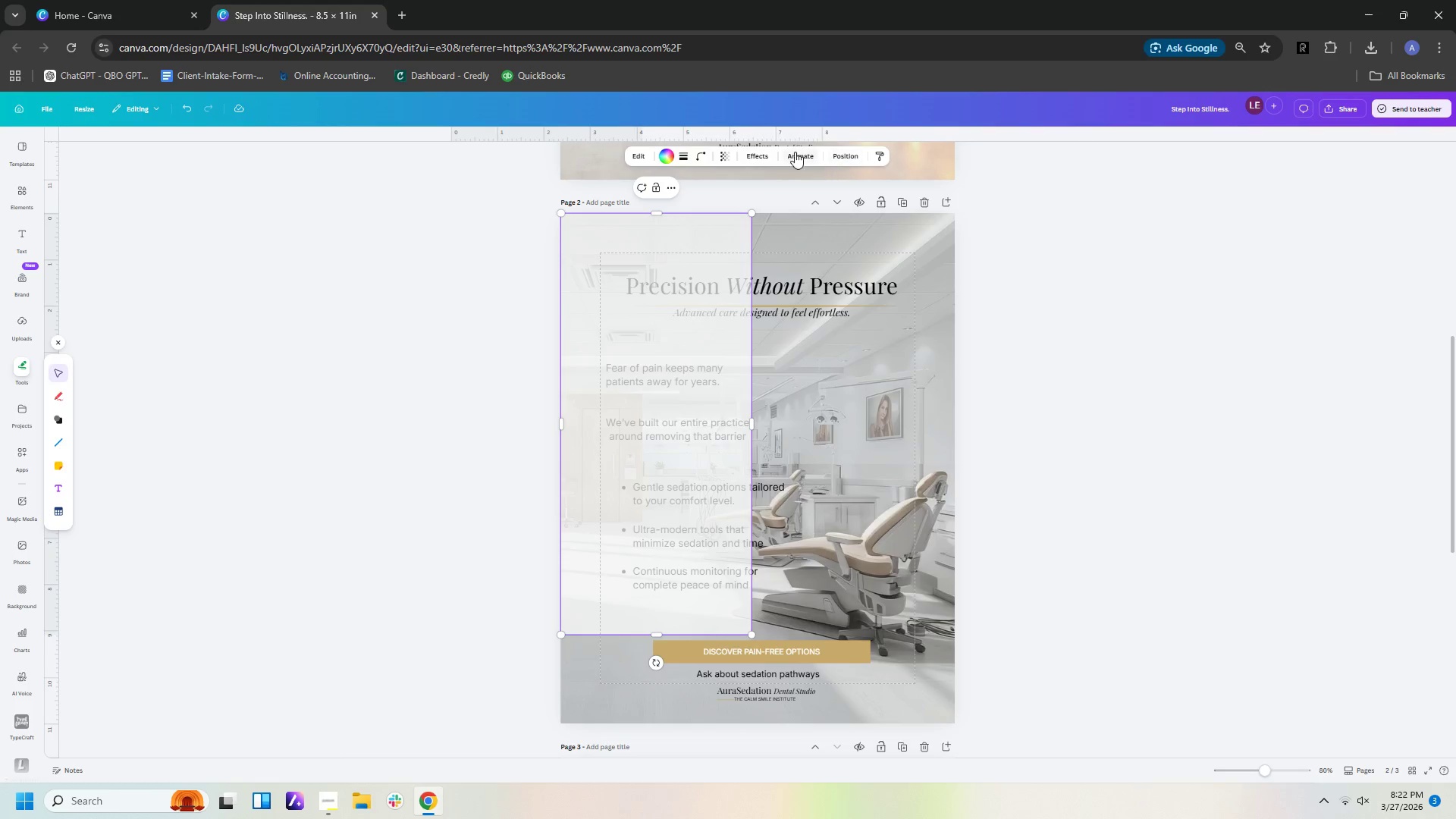 
left_click([708, 246])
 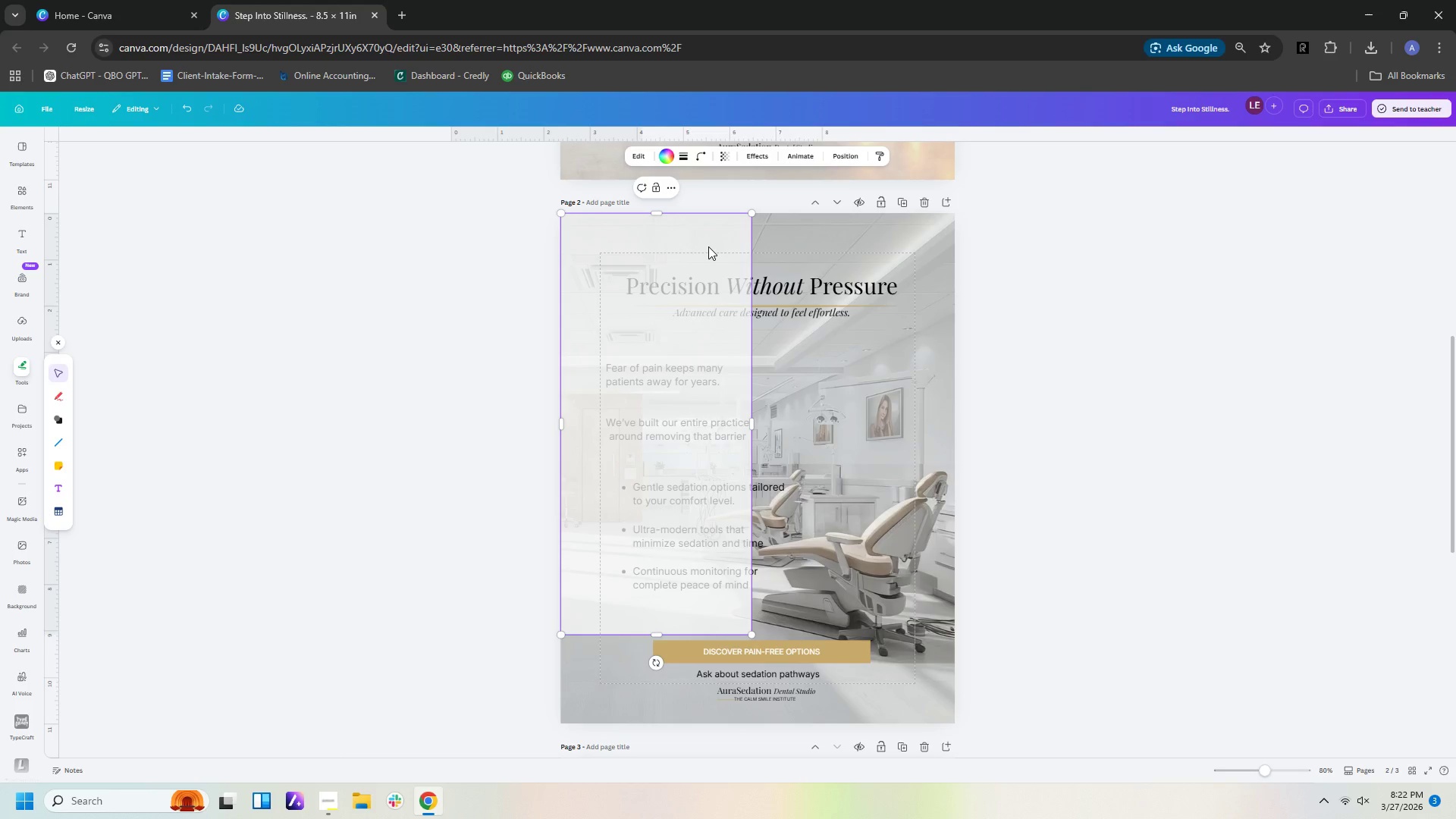 
key(Delete)
 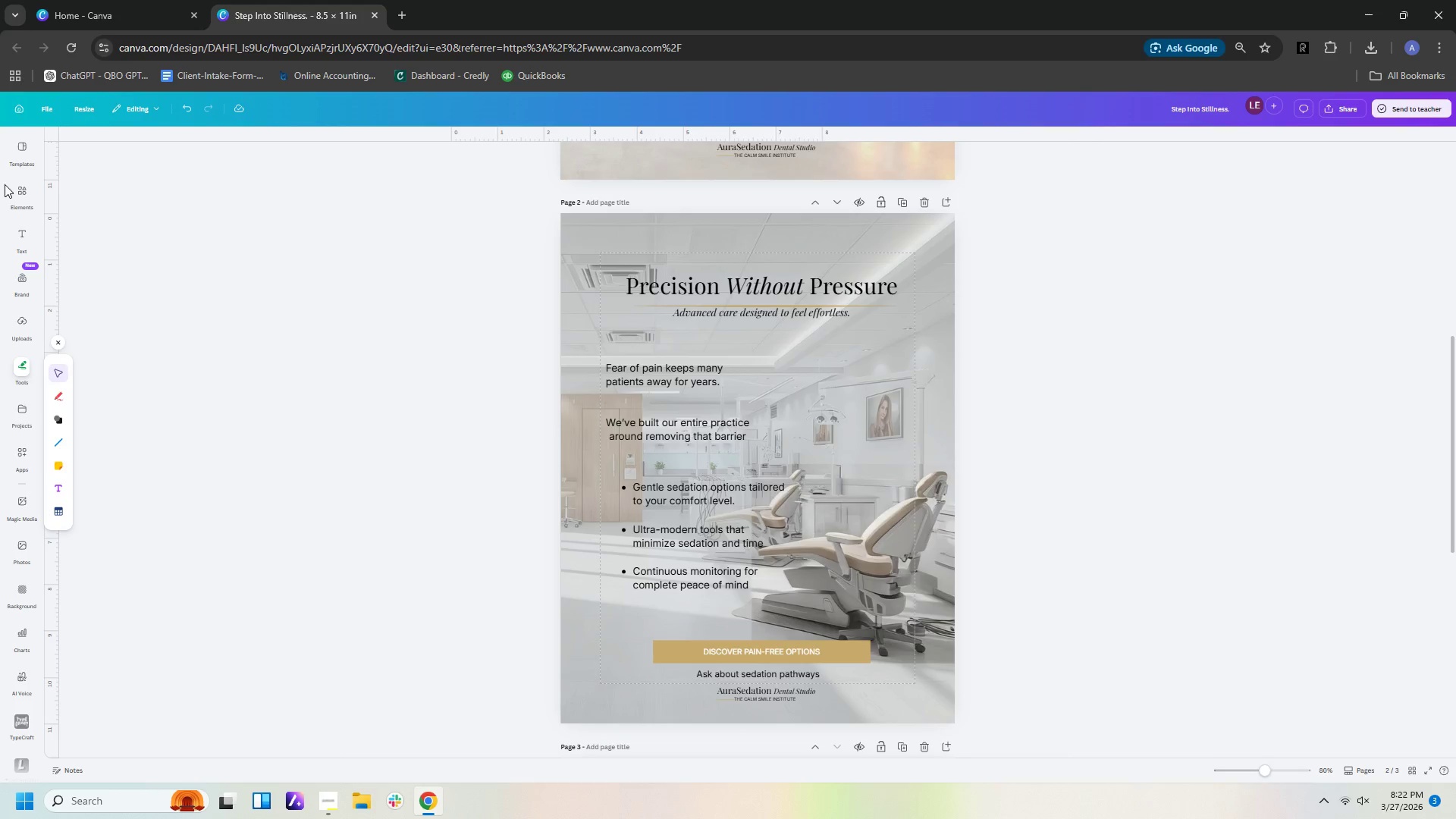 
left_click([21, 191])
 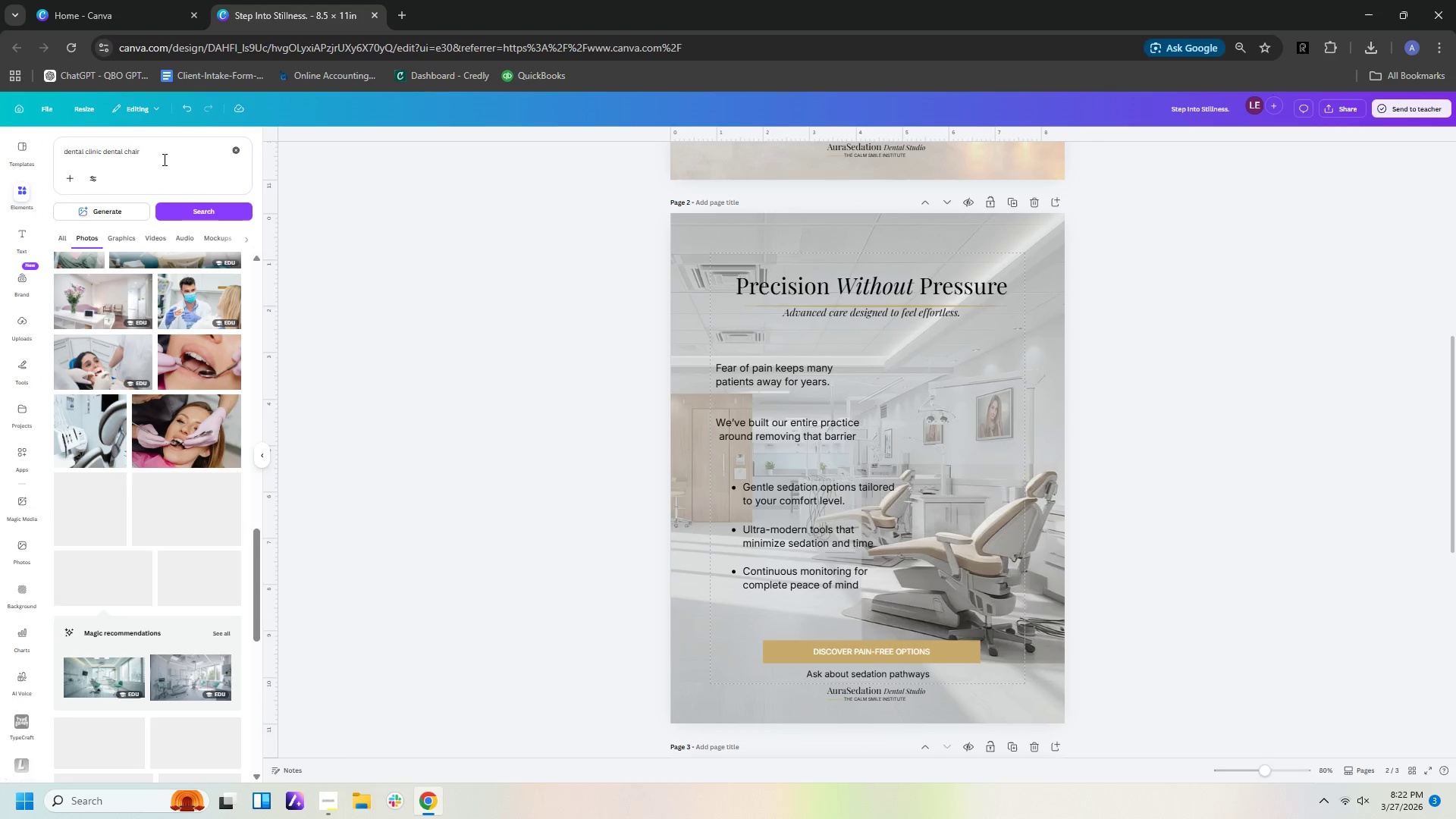 
left_click_drag(start_coordinate=[163, 155], to_coordinate=[0, 155])
 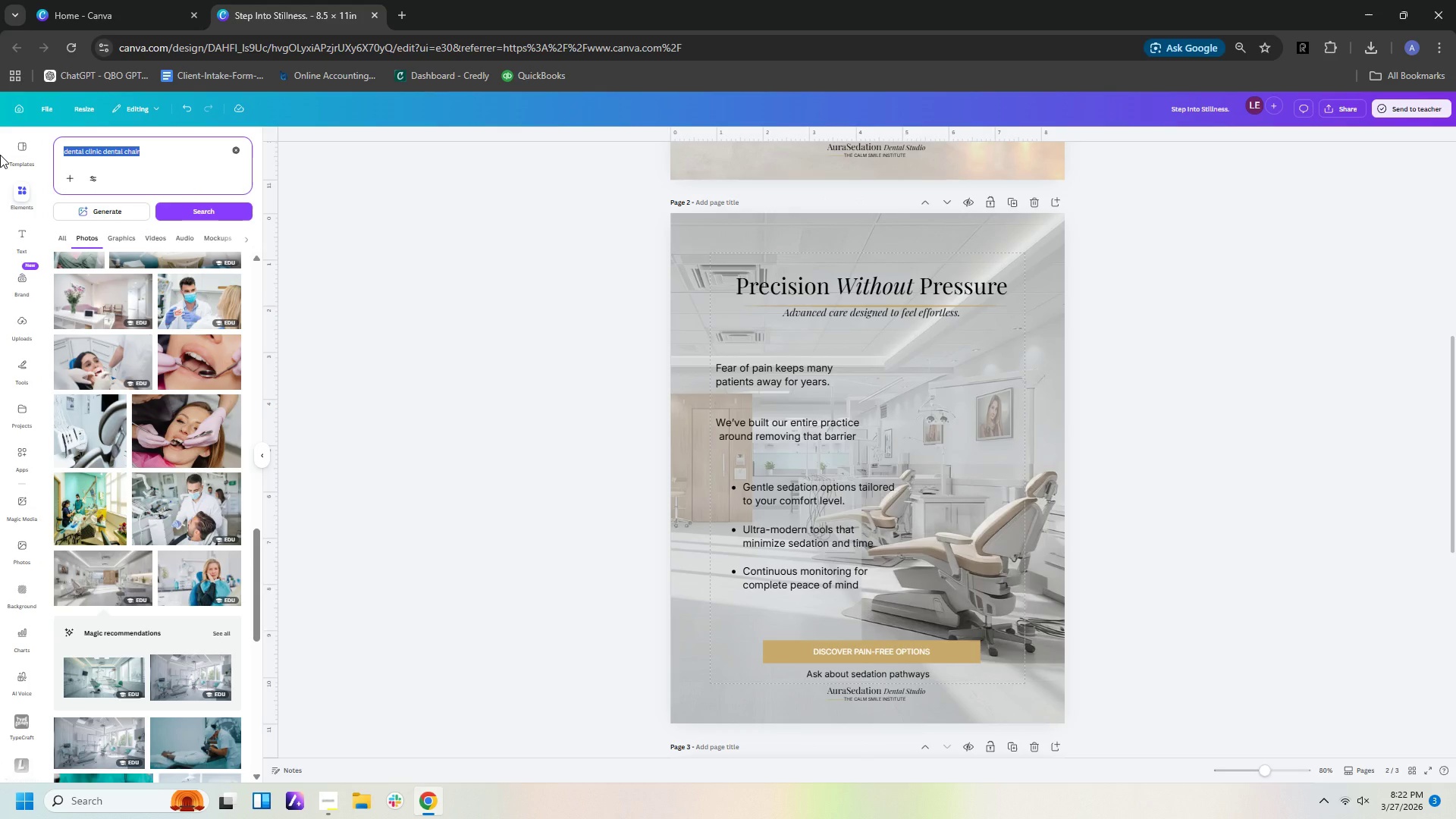 
type(indefinite shape)
 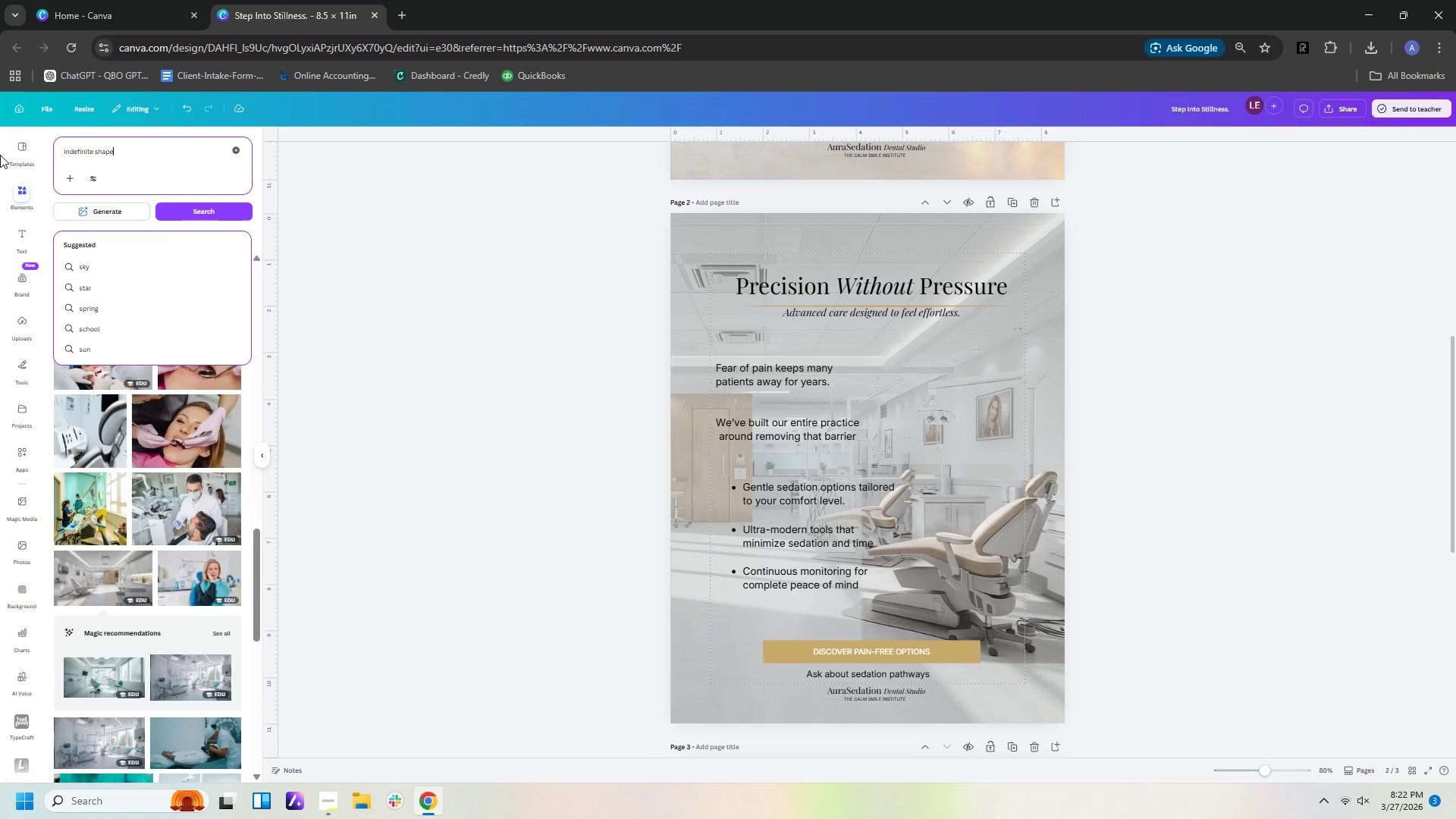 
key(Enter)
 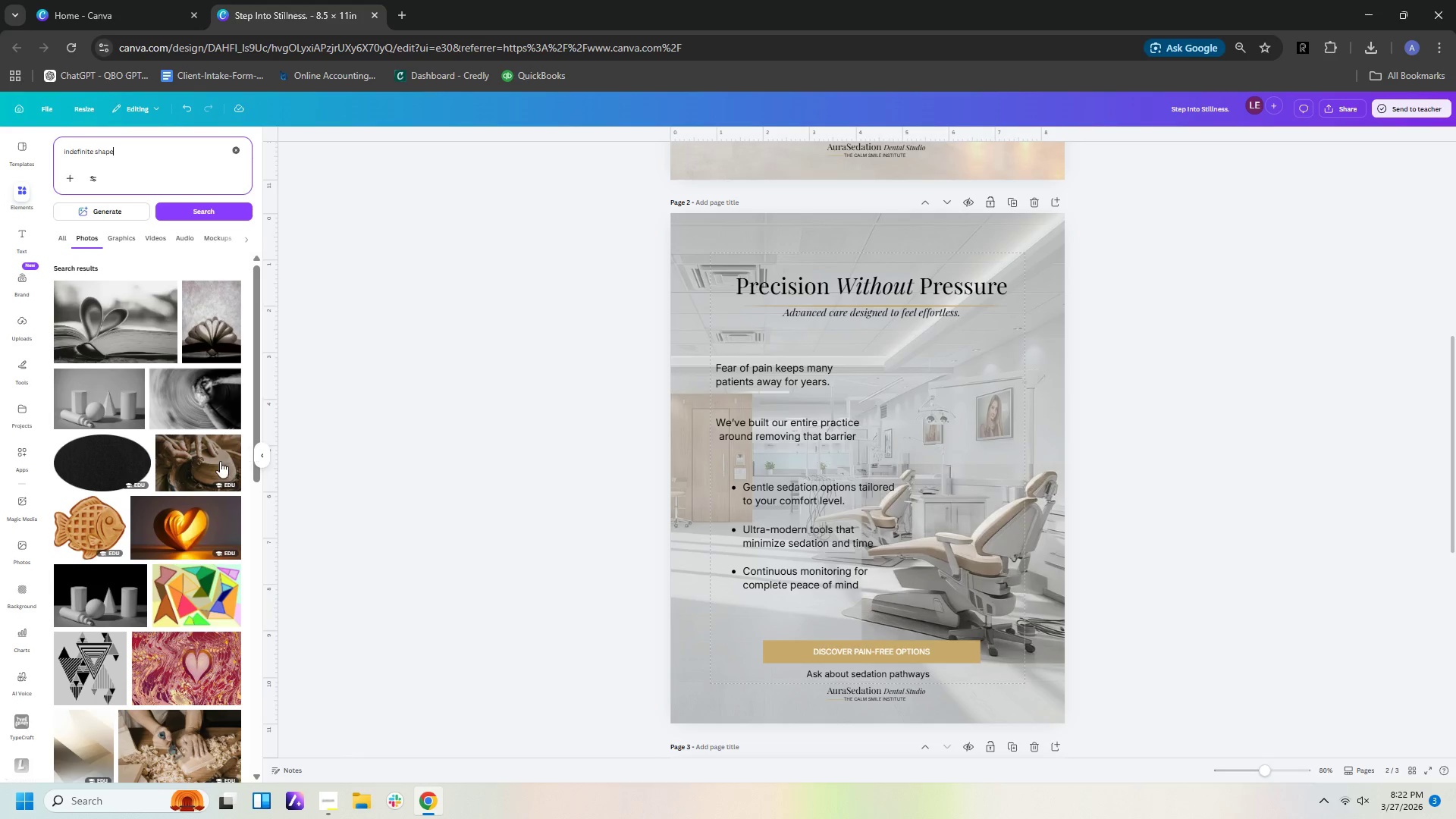 
left_click([117, 233])
 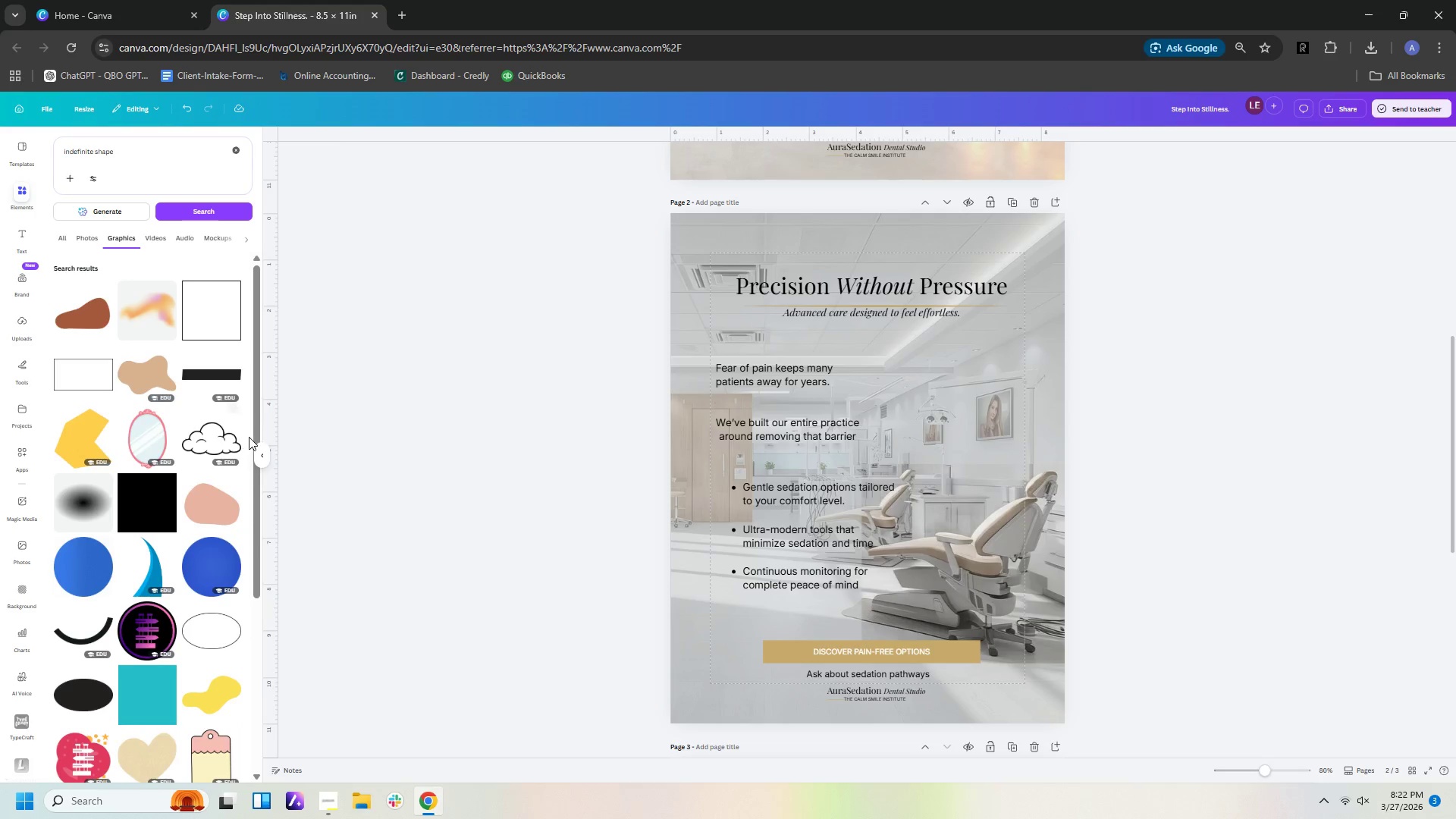 
left_click([139, 378])
 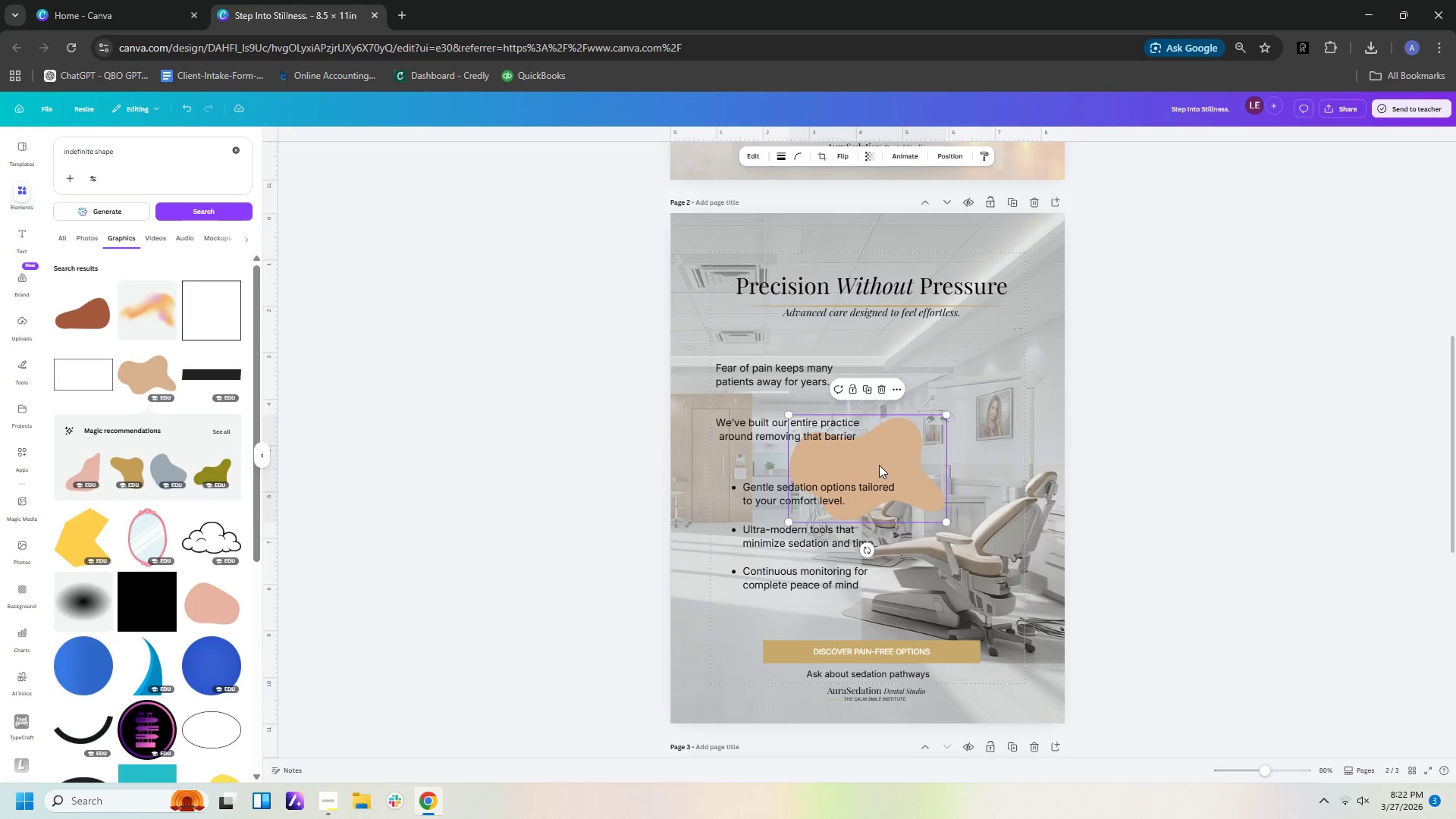 
left_click_drag(start_coordinate=[877, 465], to_coordinate=[748, 364])
 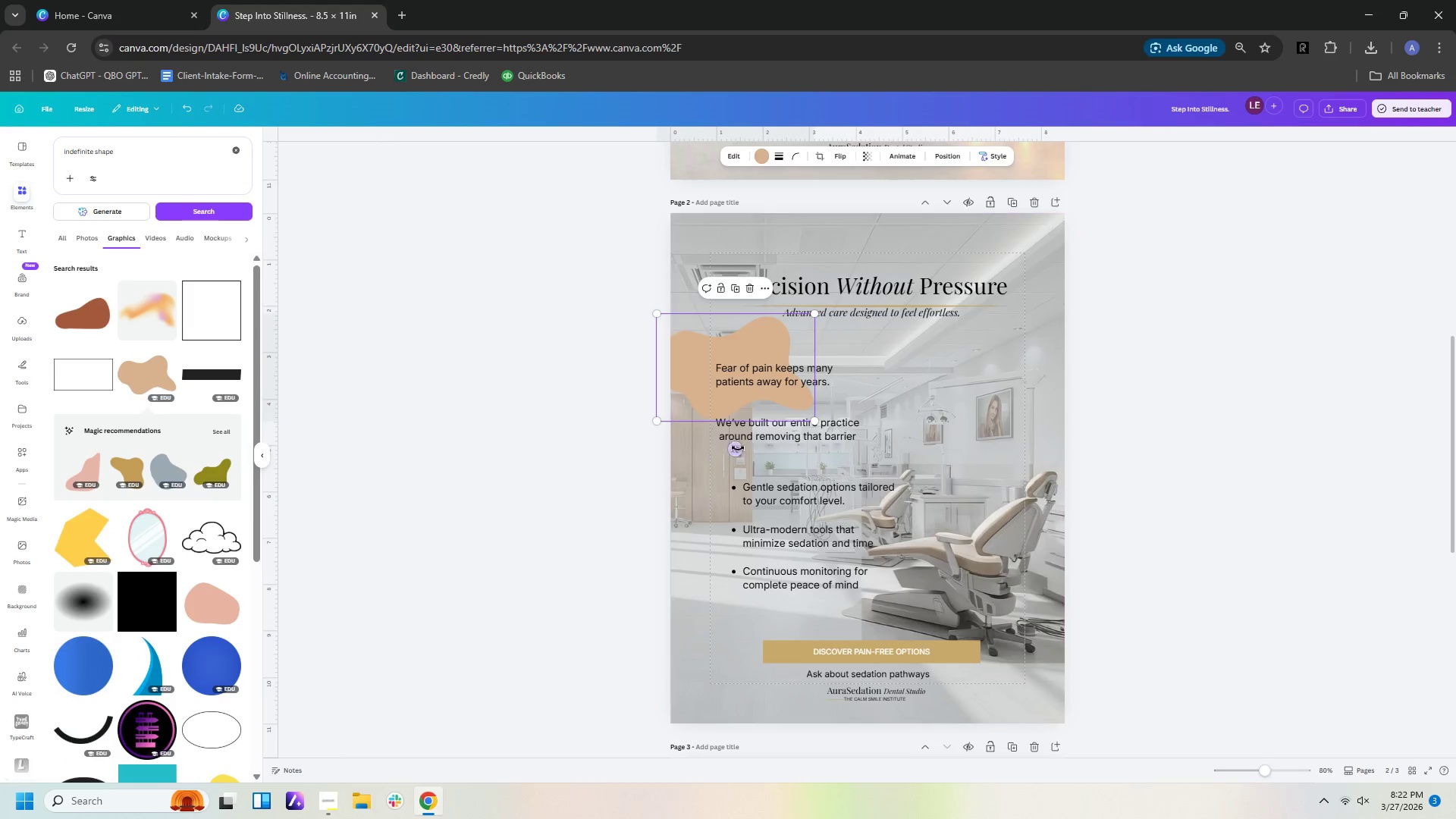 
left_click_drag(start_coordinate=[736, 449], to_coordinate=[852, 375])
 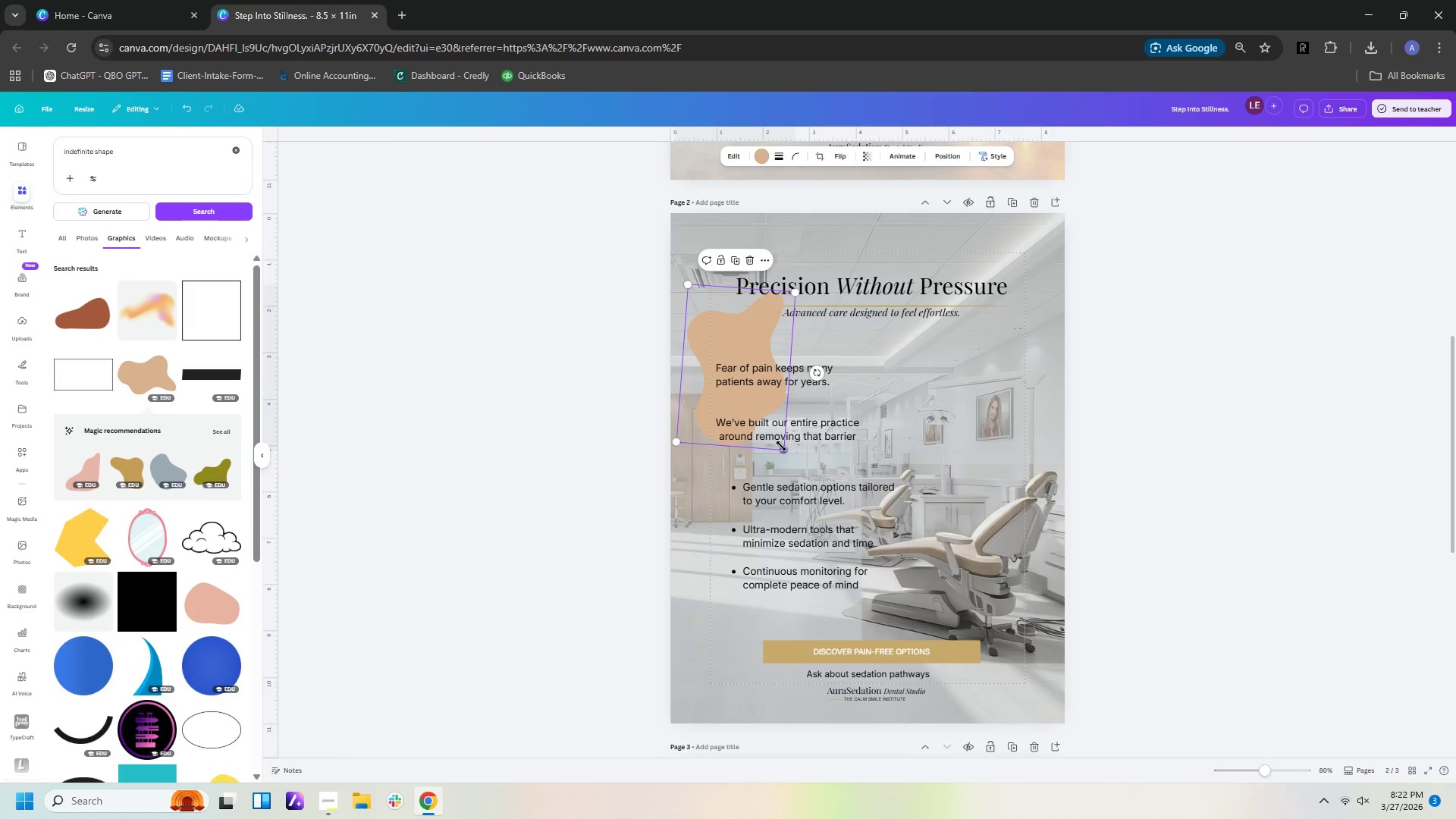 
left_click_drag(start_coordinate=[785, 449], to_coordinate=[993, 656])
 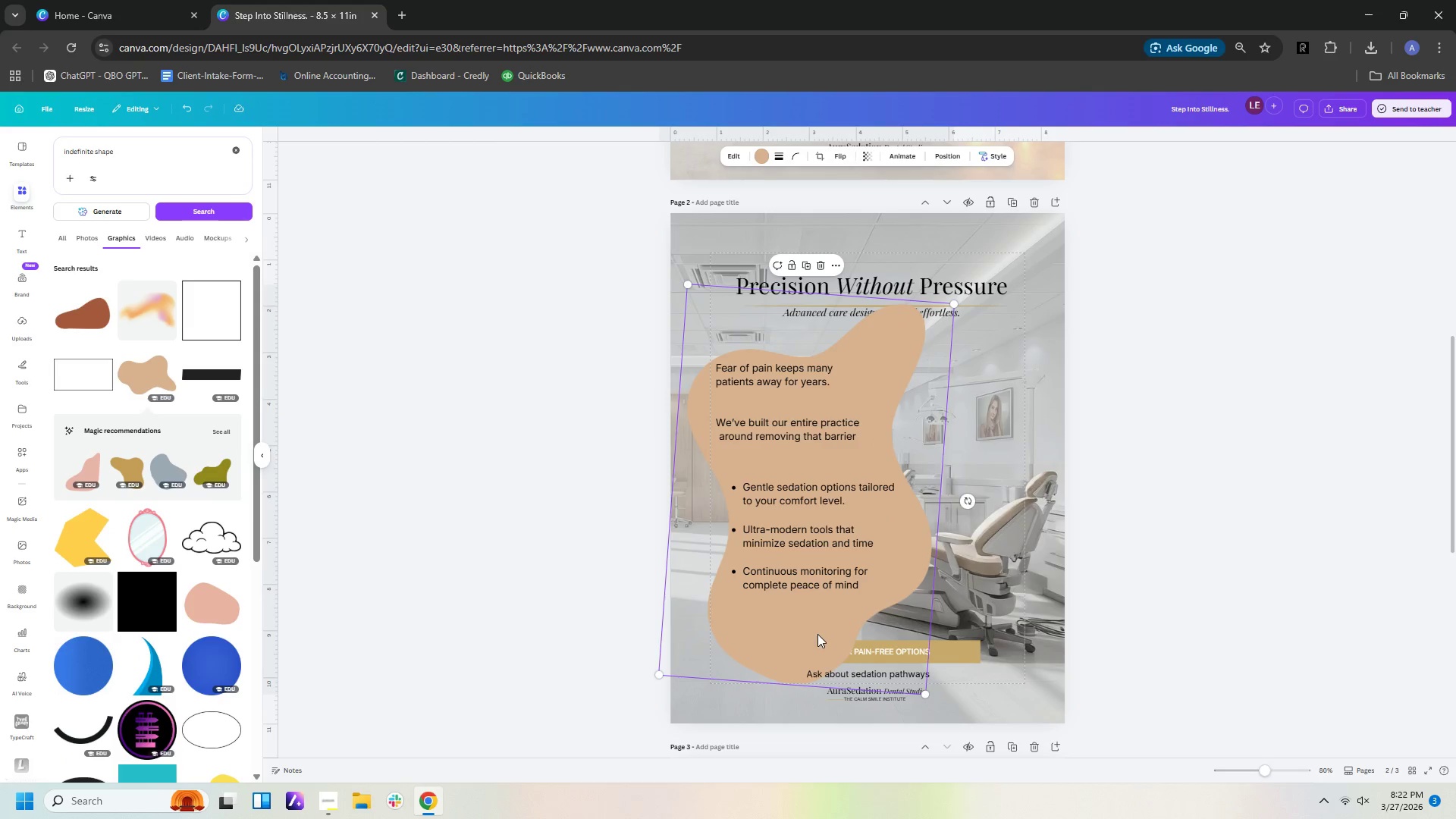 
left_click_drag(start_coordinate=[817, 635], to_coordinate=[752, 483])
 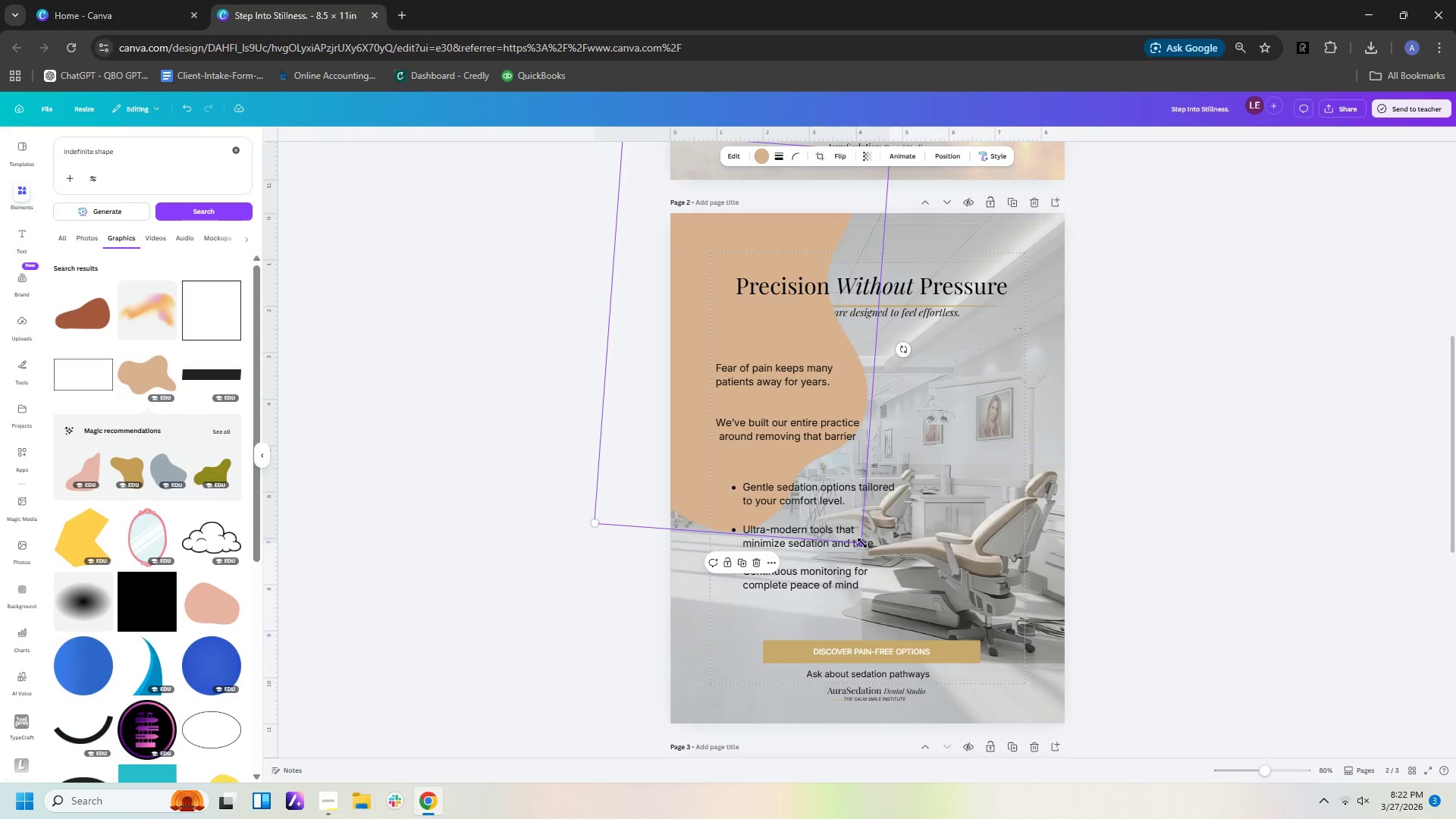 
left_click_drag(start_coordinate=[862, 543], to_coordinate=[952, 636])
 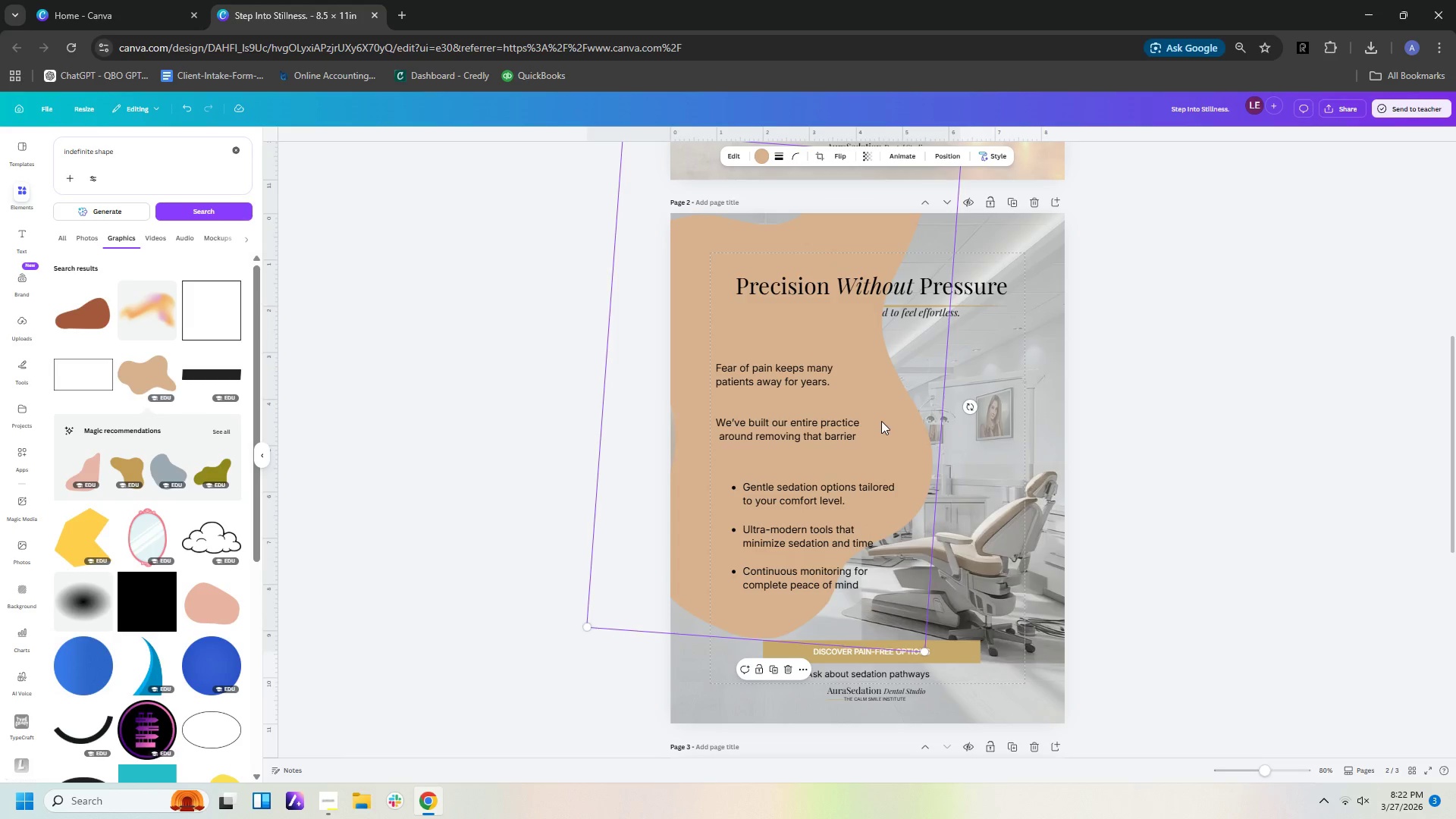 
left_click_drag(start_coordinate=[881, 421], to_coordinate=[877, 415])
 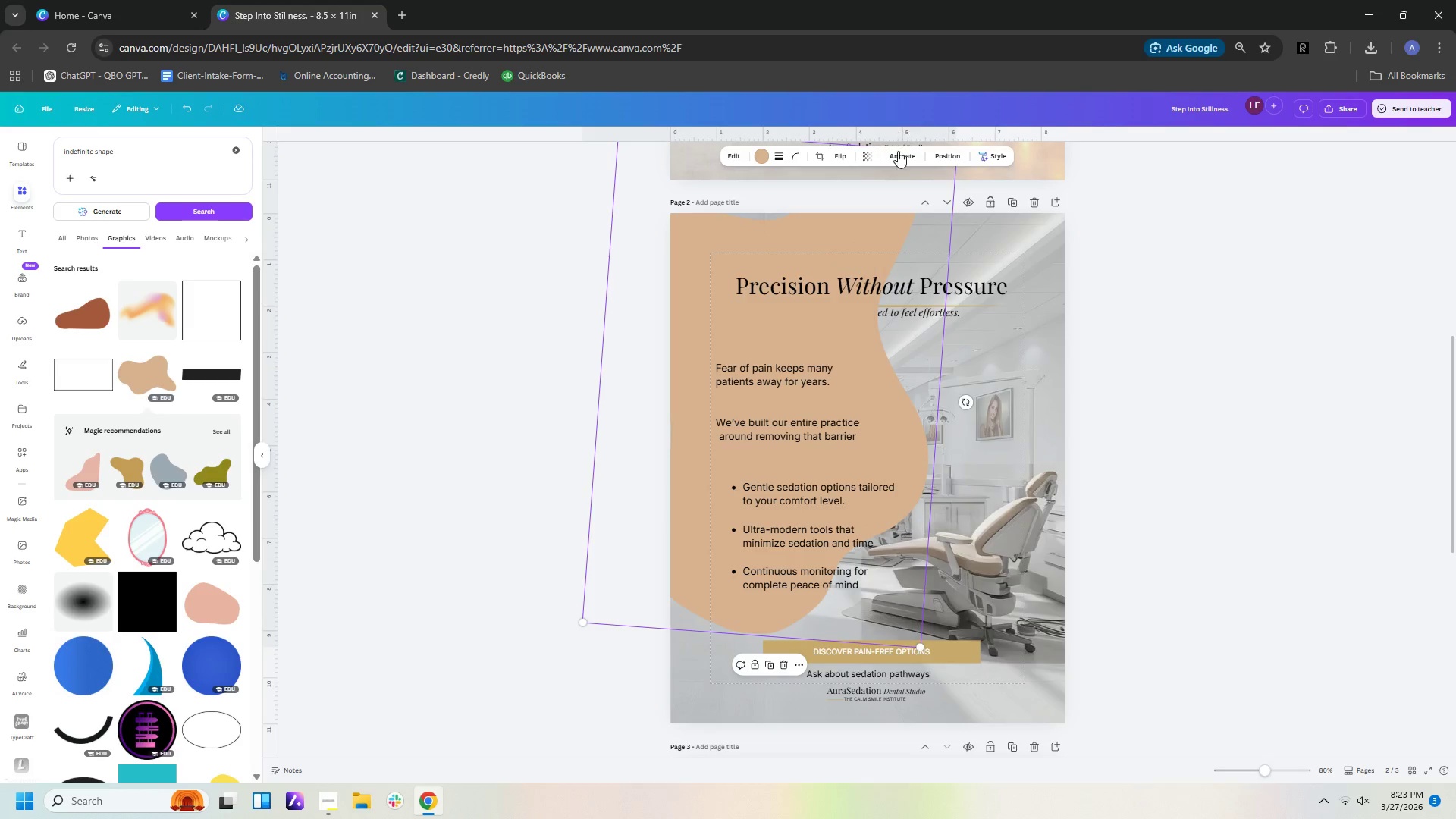 
left_click([863, 158])
 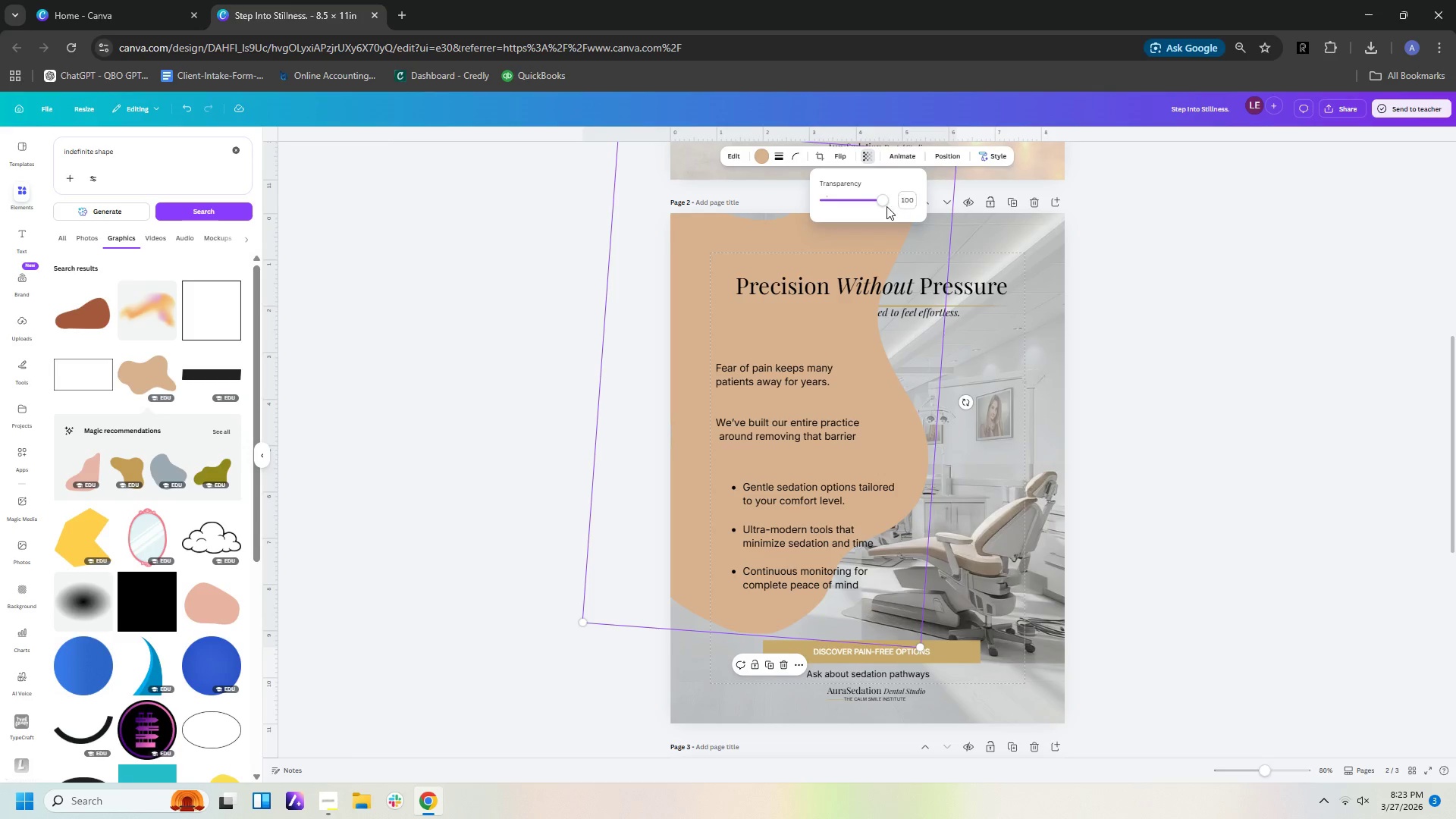 
left_click_drag(start_coordinate=[882, 203], to_coordinate=[869, 202])
 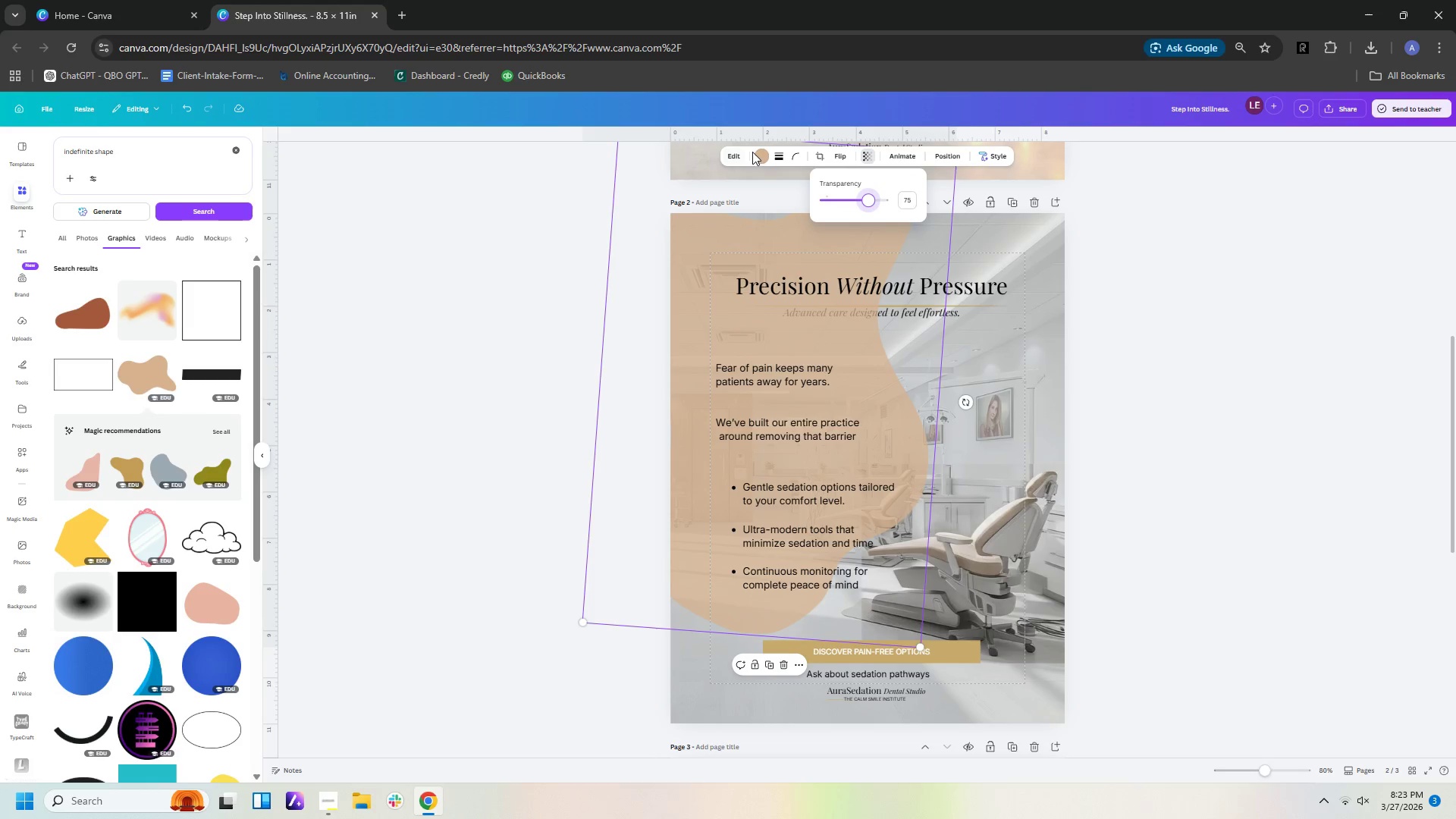 
left_click([759, 156])
 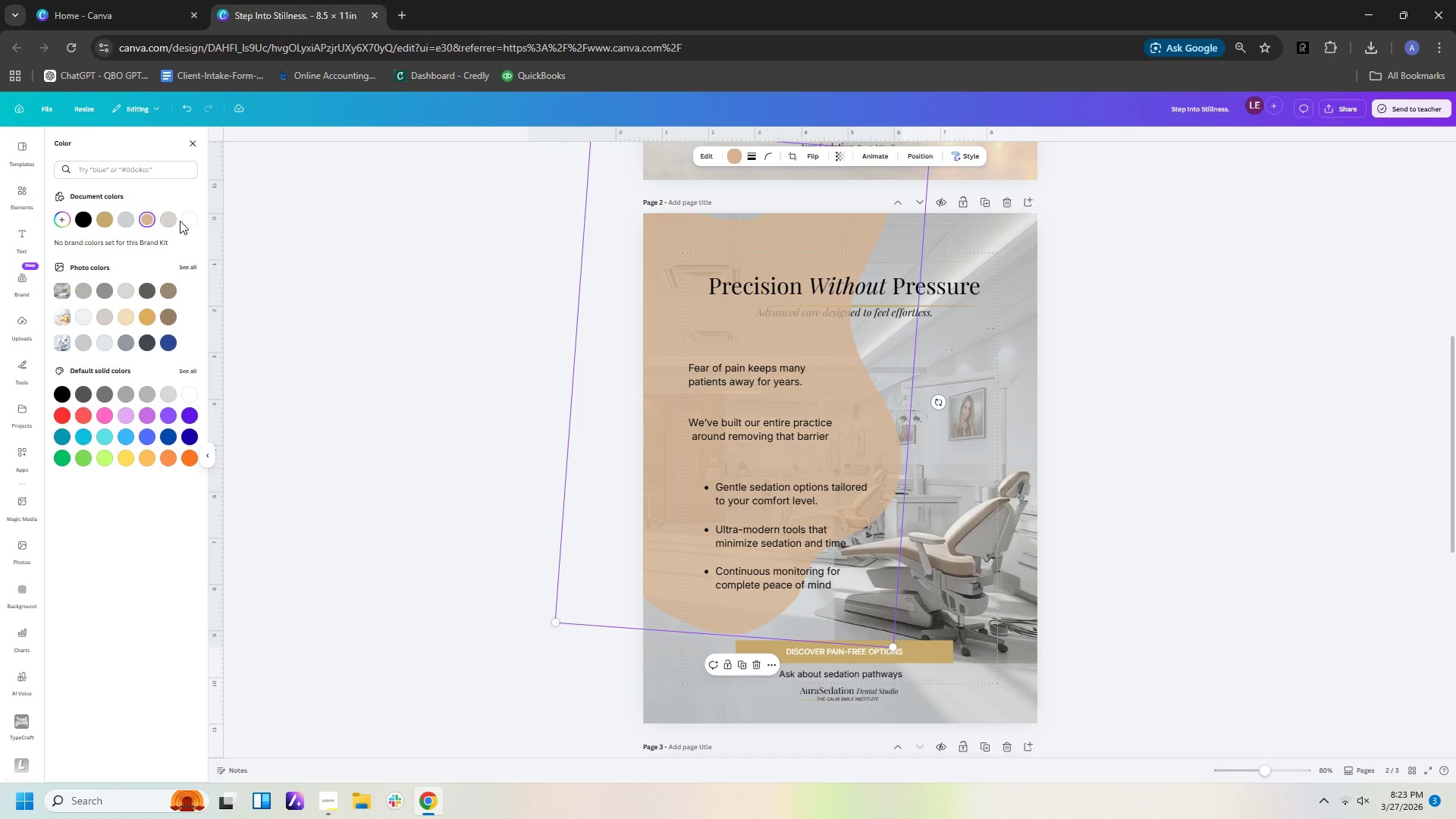 
left_click([181, 218])
 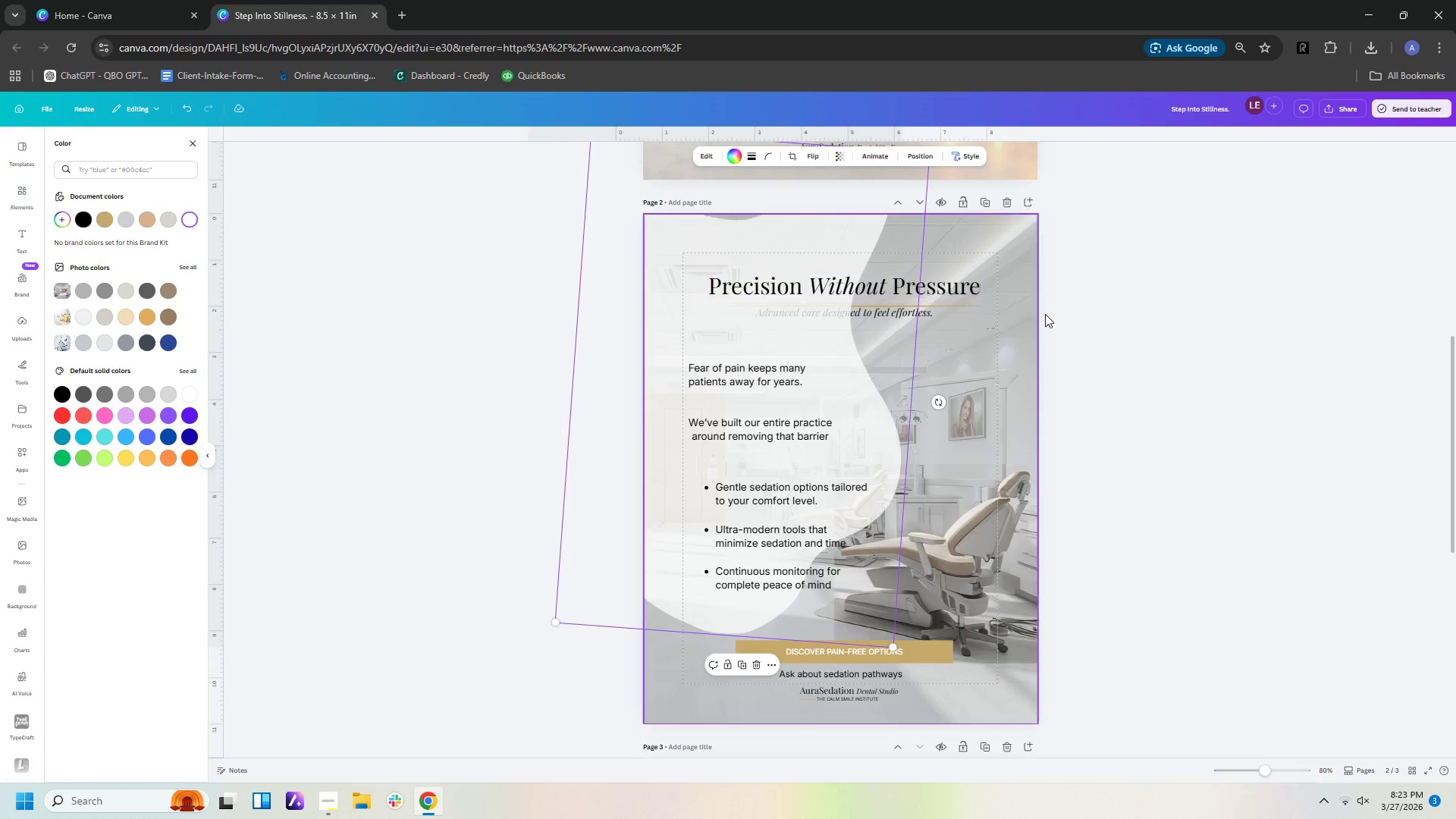 
left_click([1238, 364])
 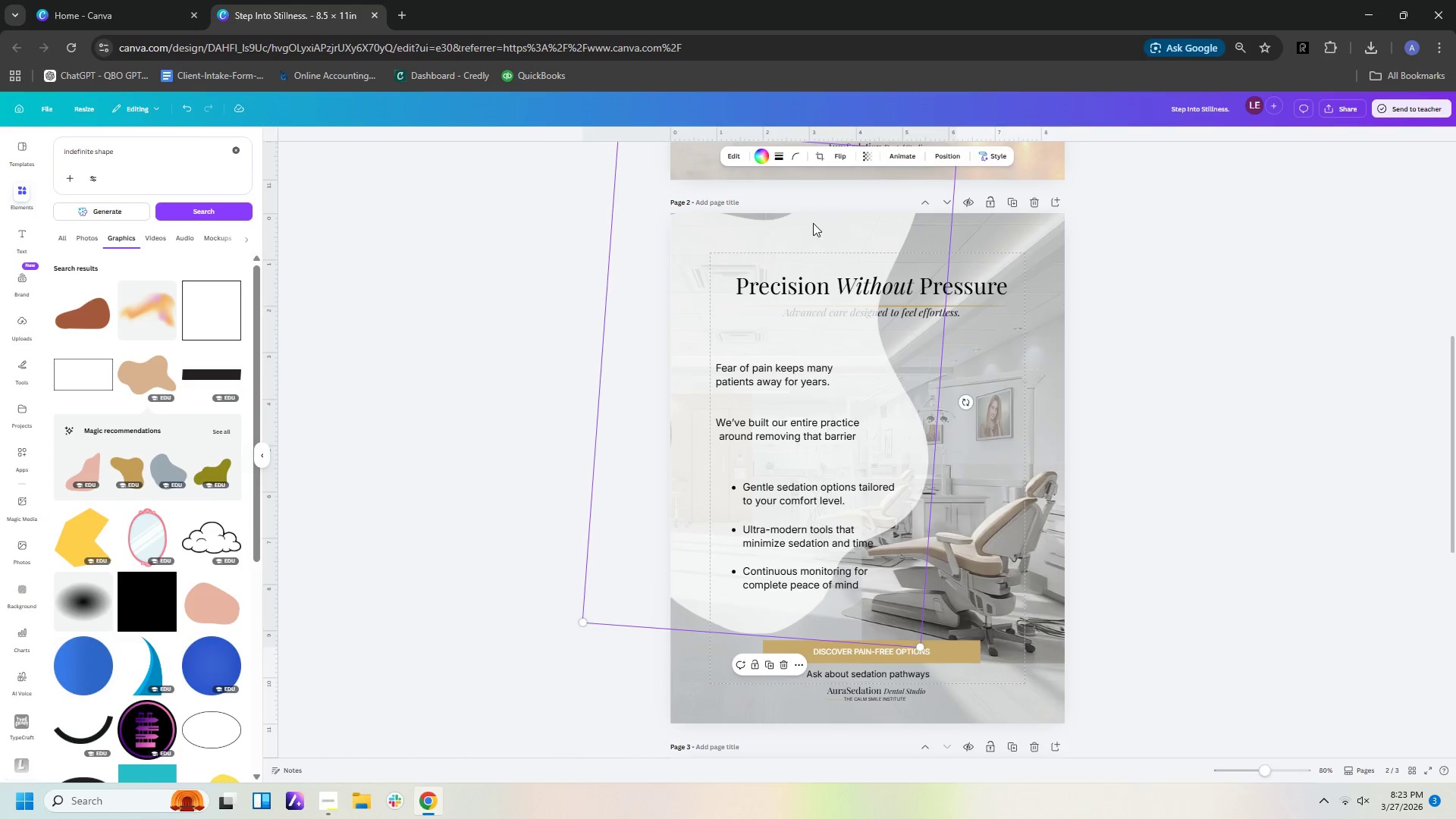 
left_click_drag(start_coordinate=[813, 224], to_coordinate=[812, 215])
 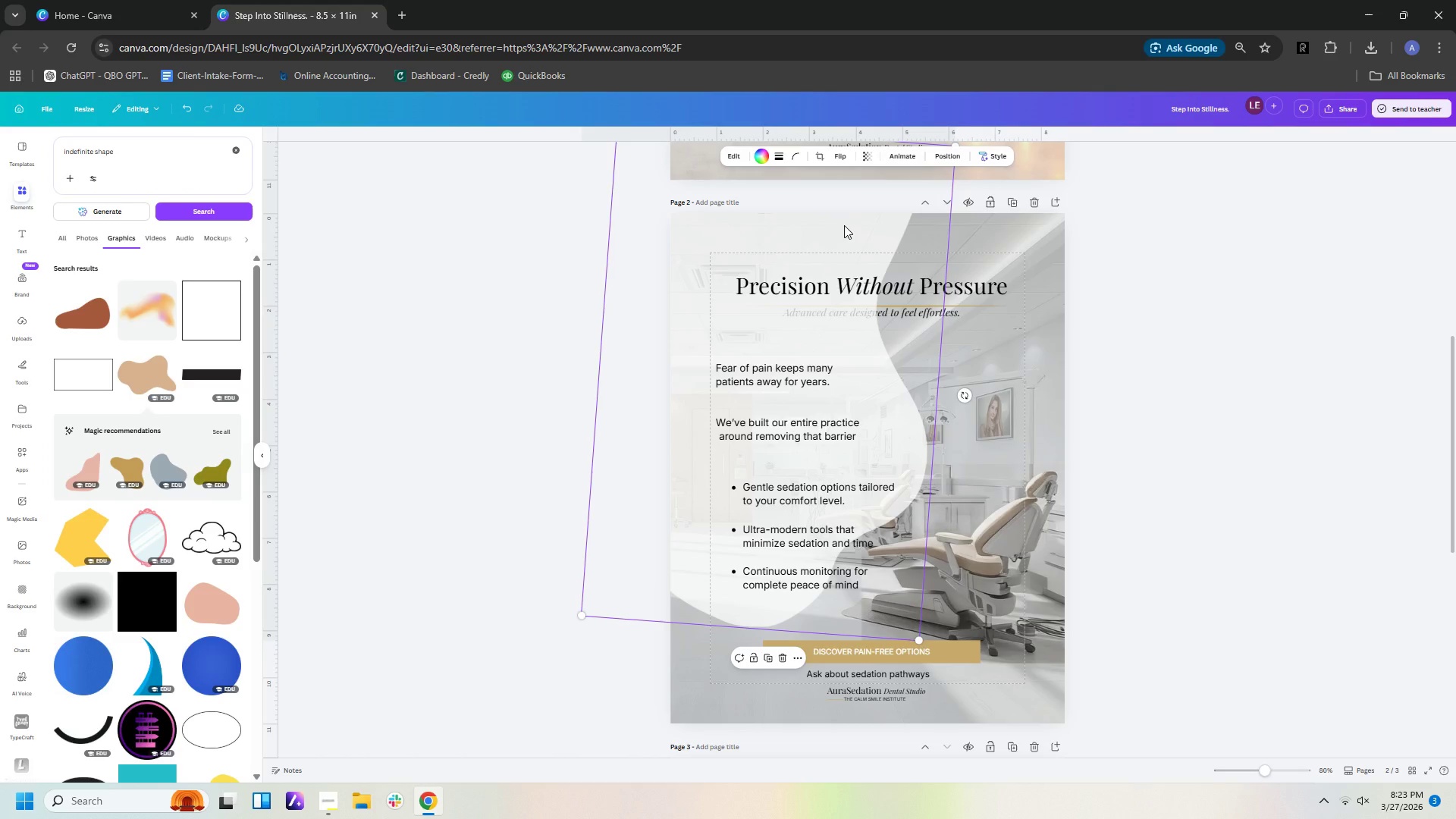 
left_click([844, 225])
 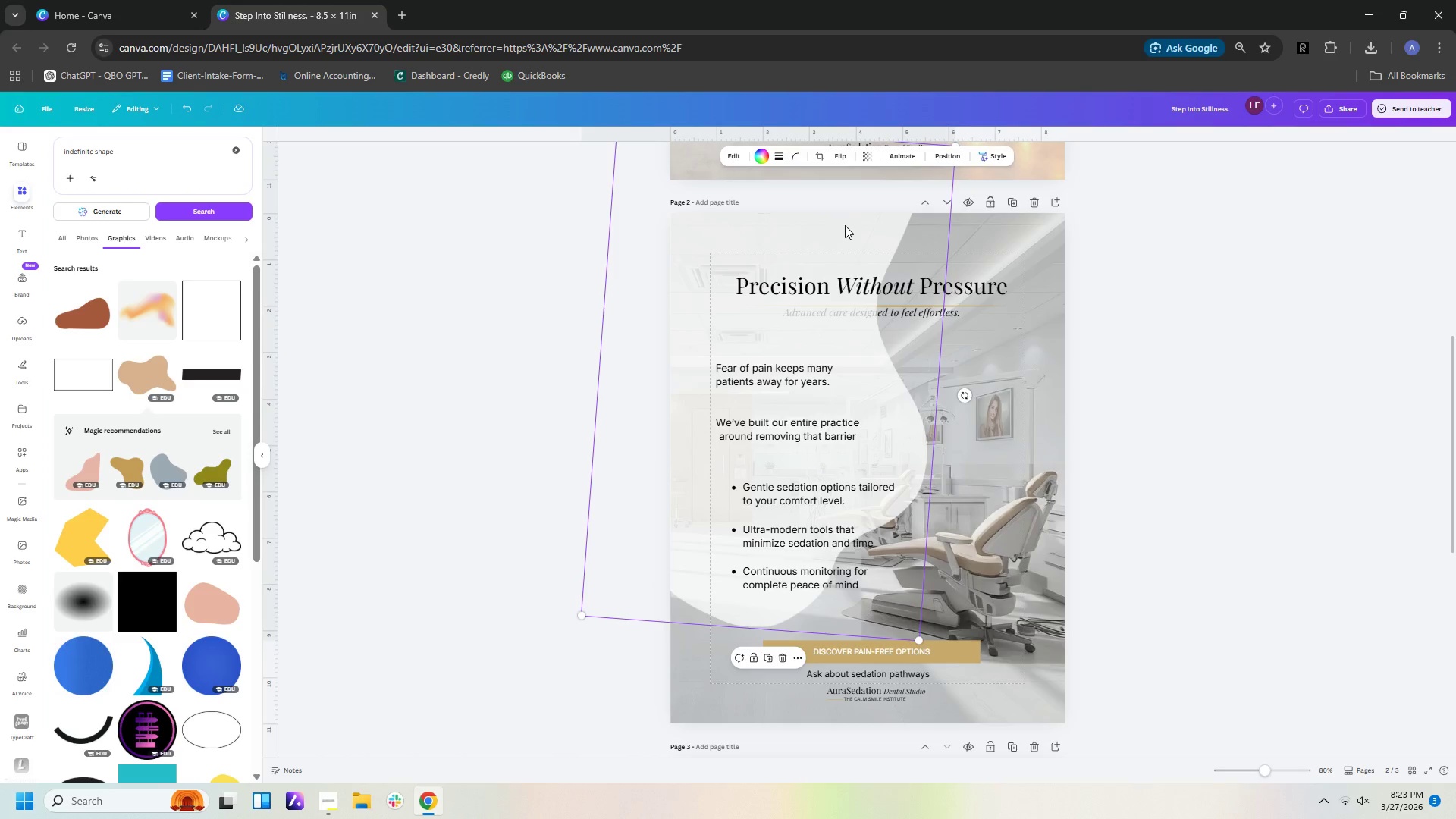 
key(Control+C)
 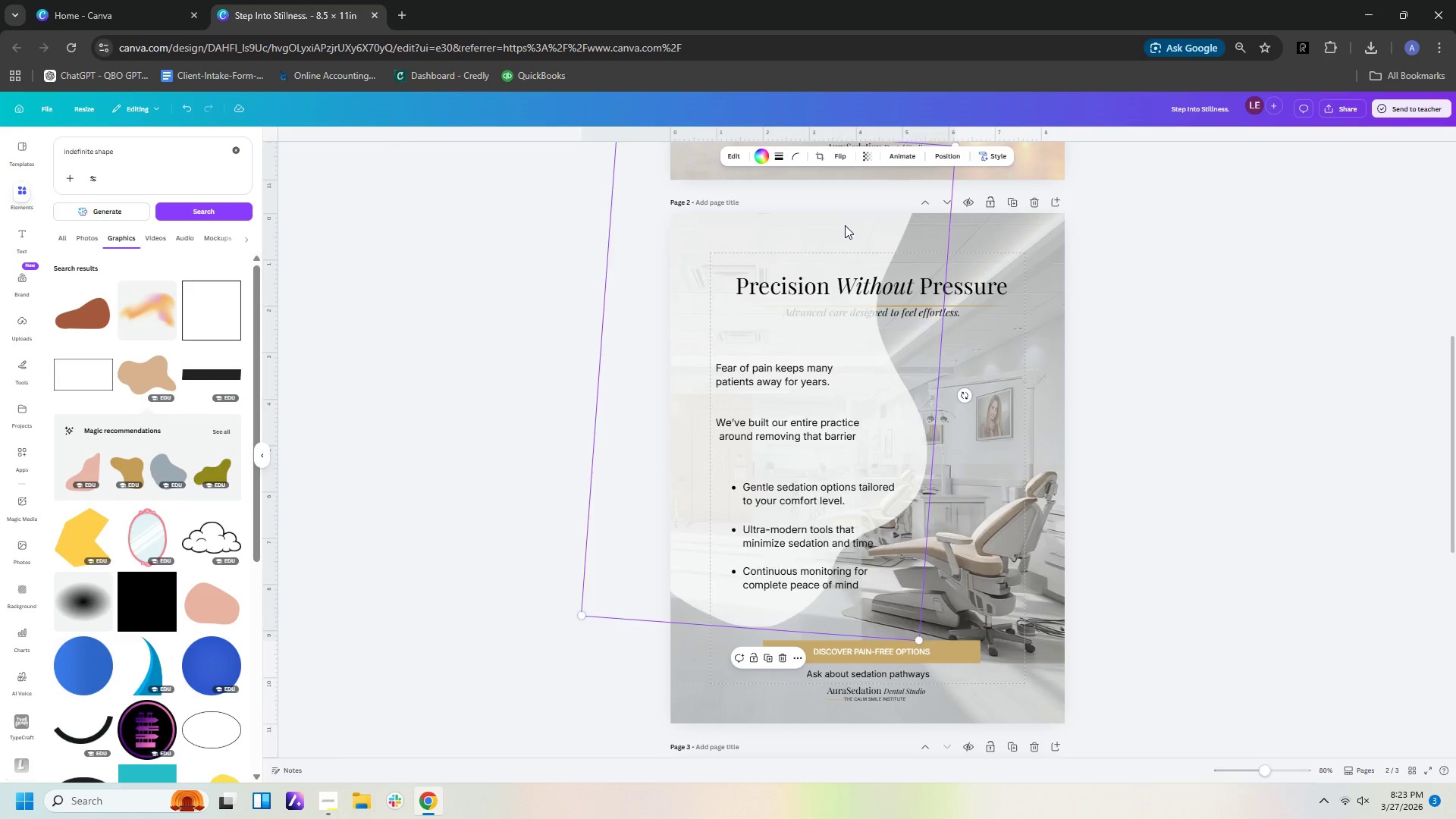 
key(Control+V)
 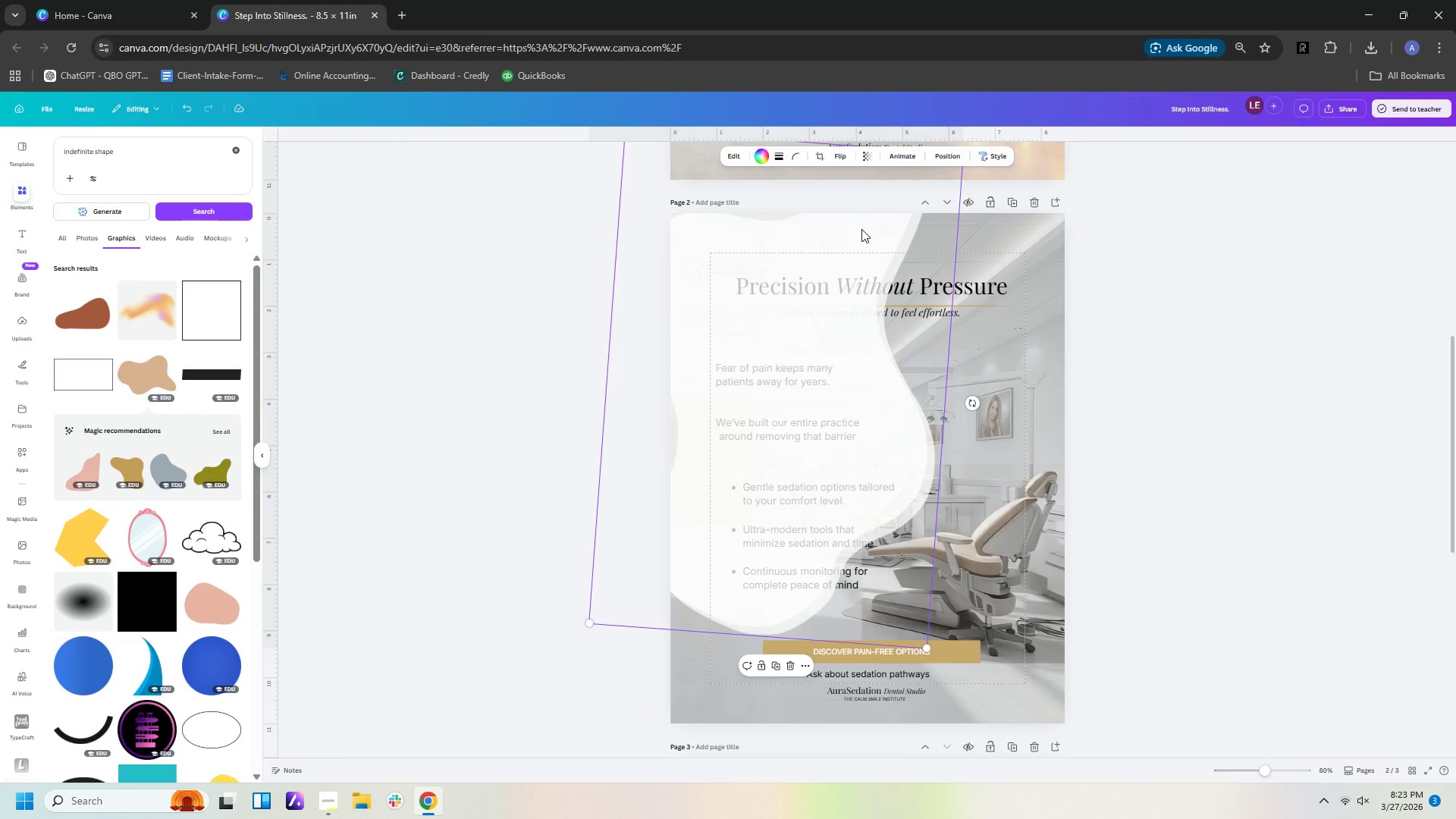 
left_click_drag(start_coordinate=[861, 229], to_coordinate=[1085, 2])
 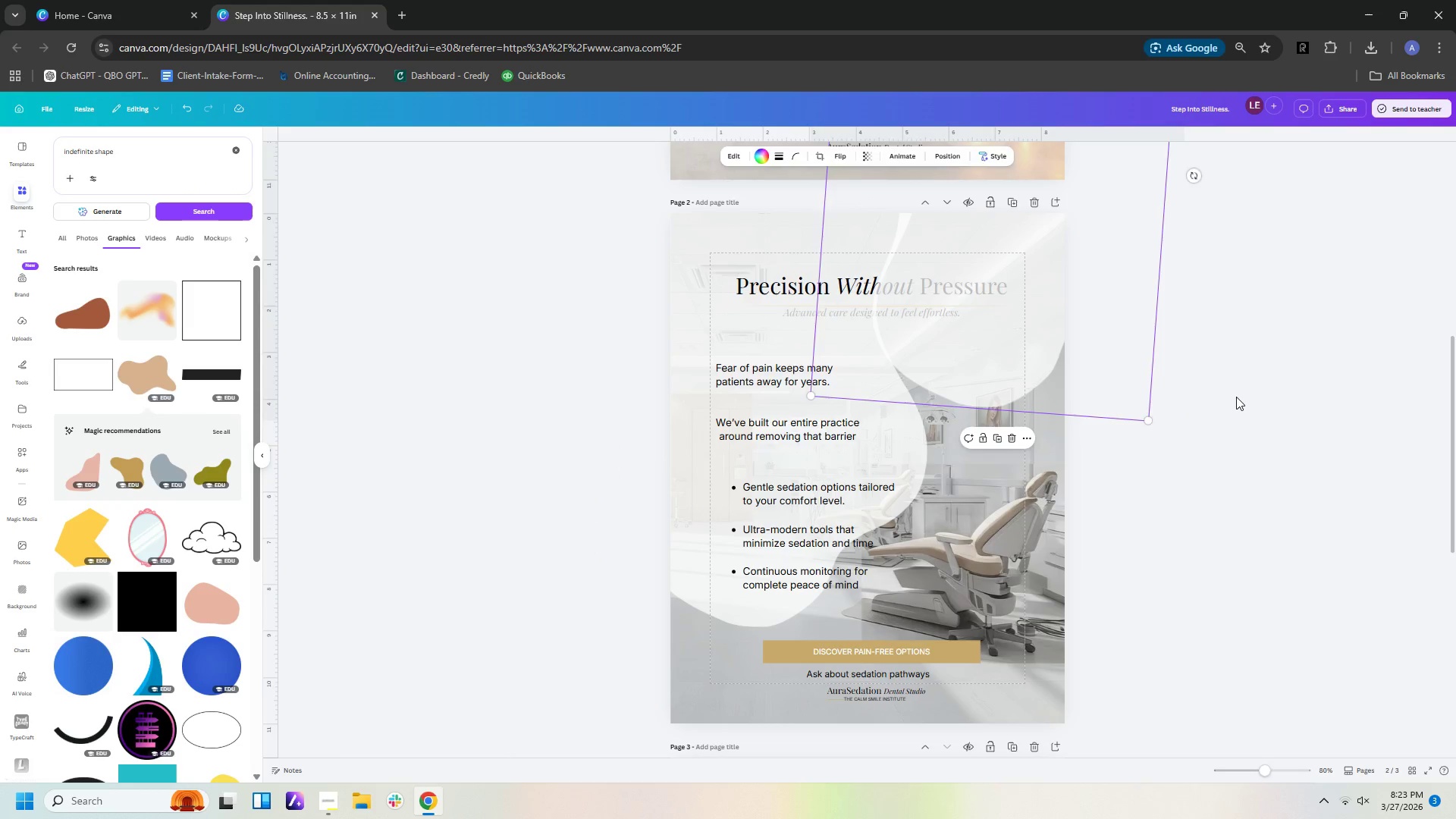 
left_click([1236, 397])
 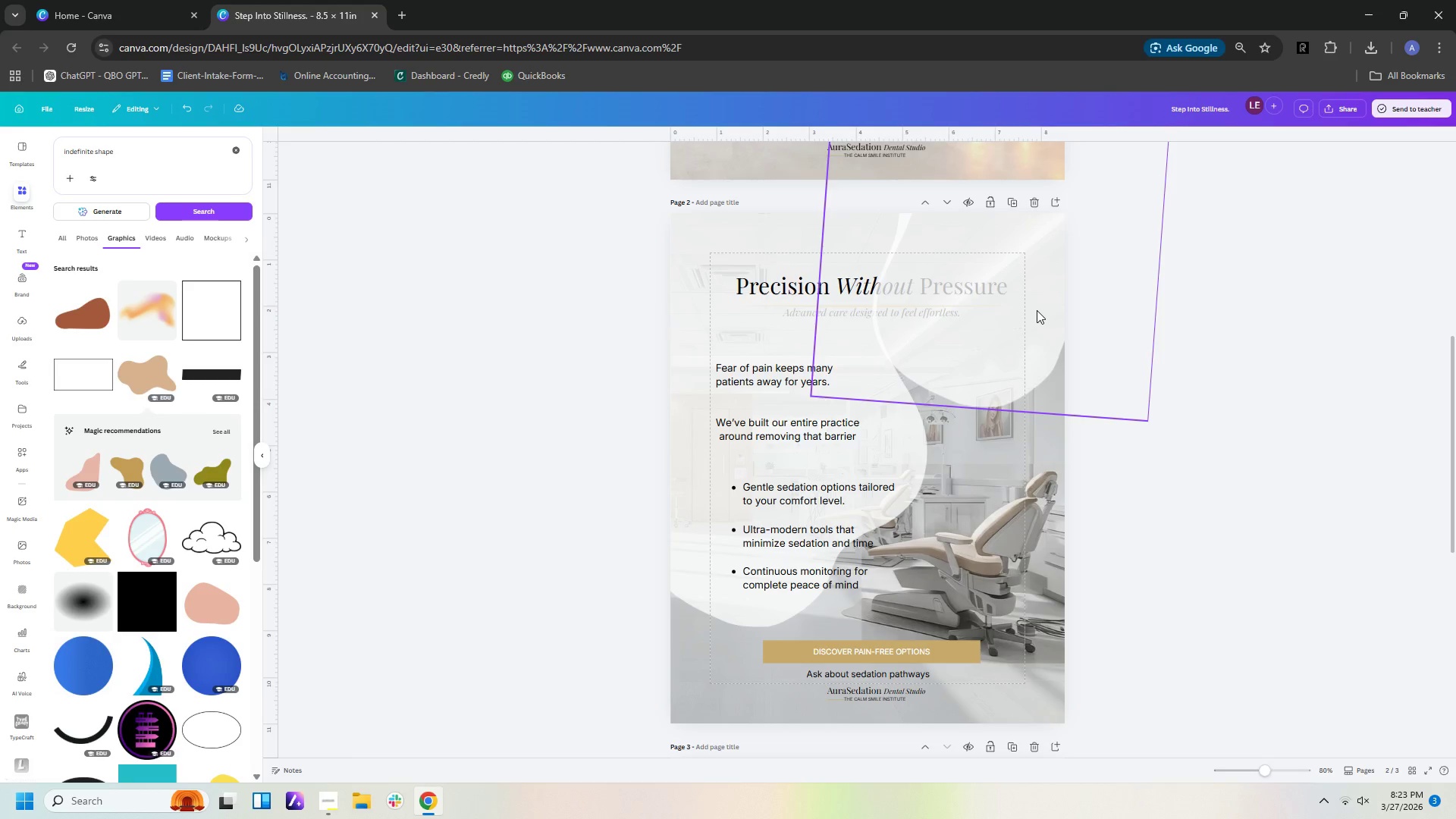 
left_click([1037, 310])
 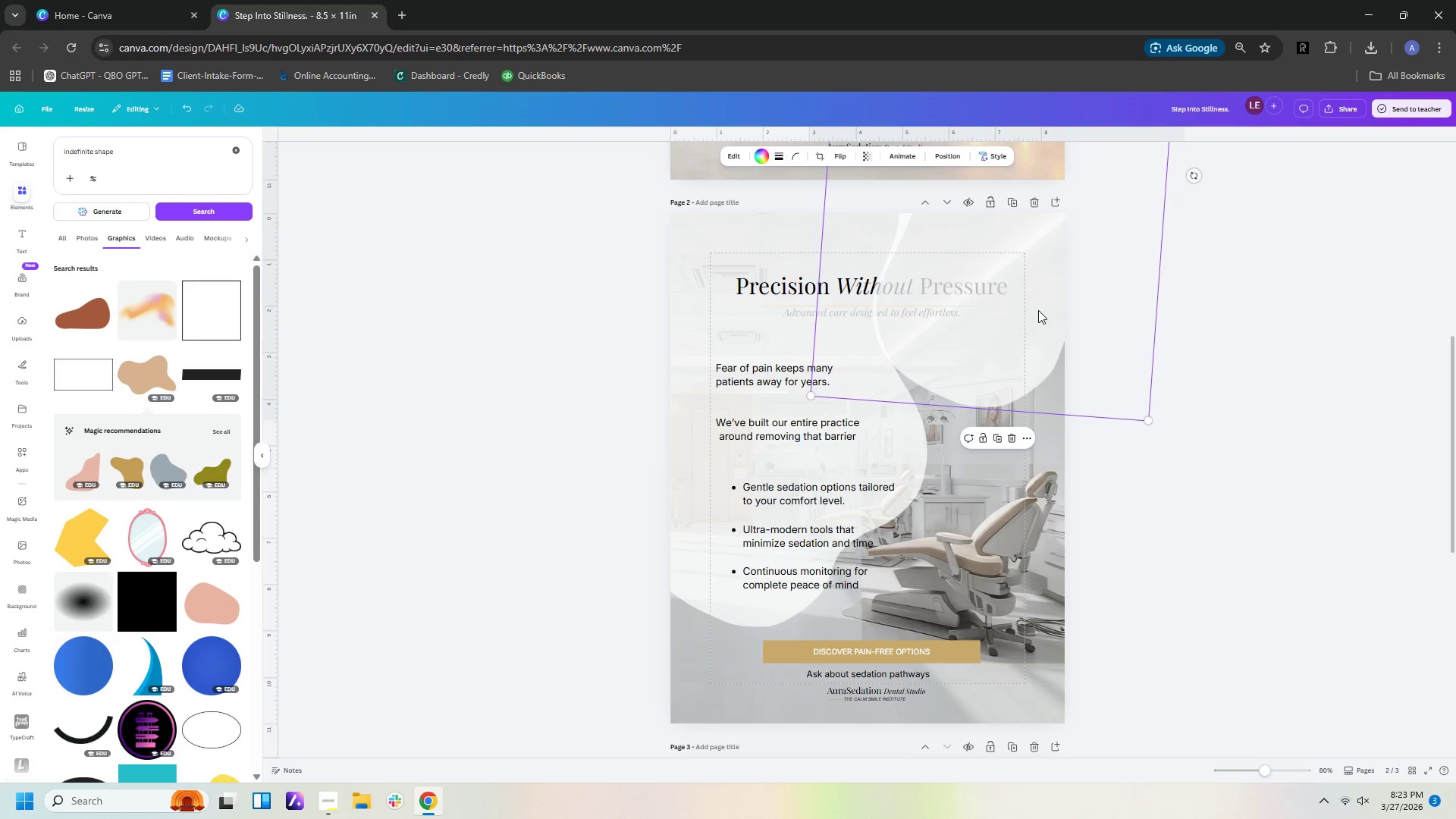 
key(Delete)
 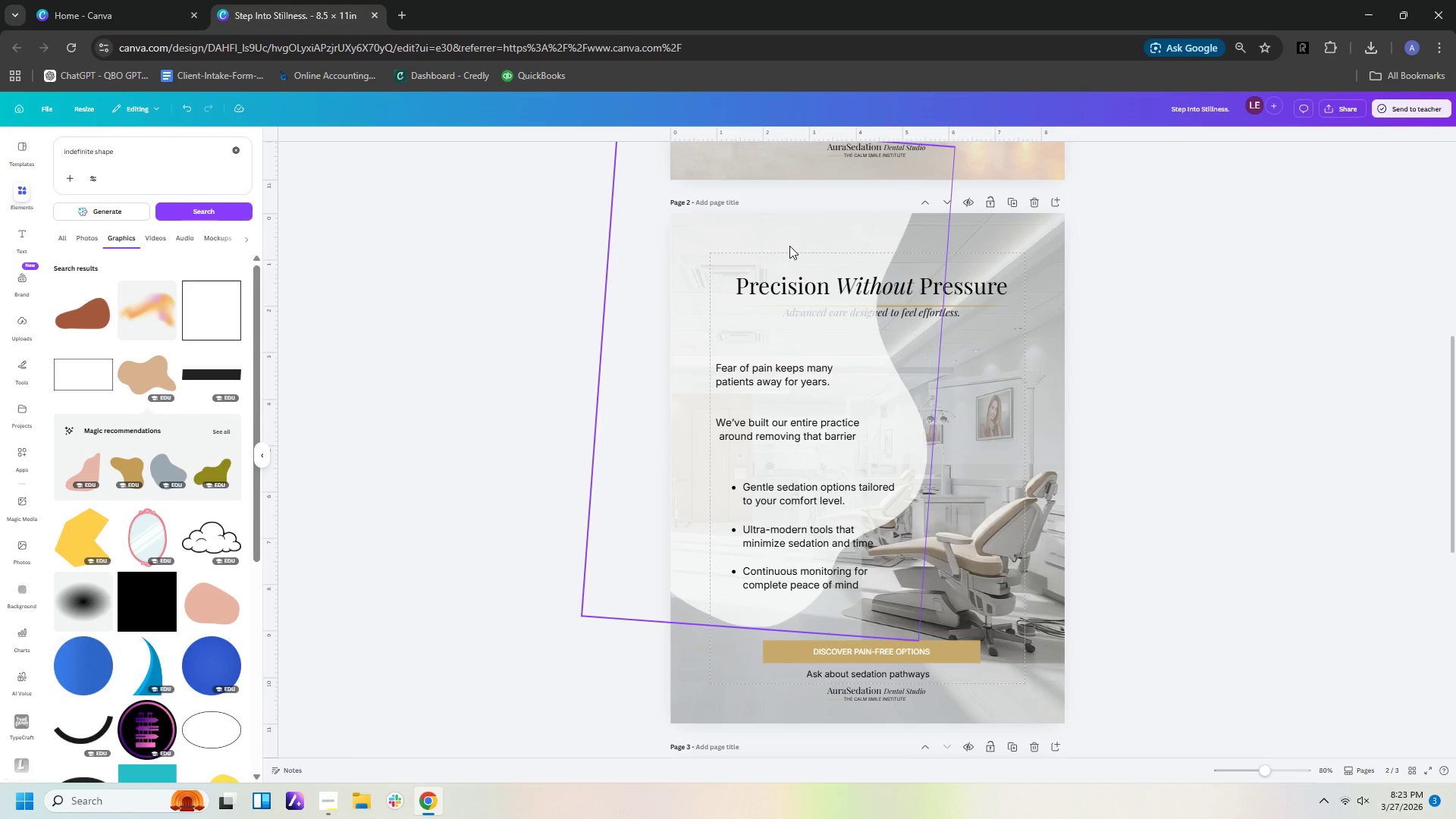 
left_click([789, 244])
 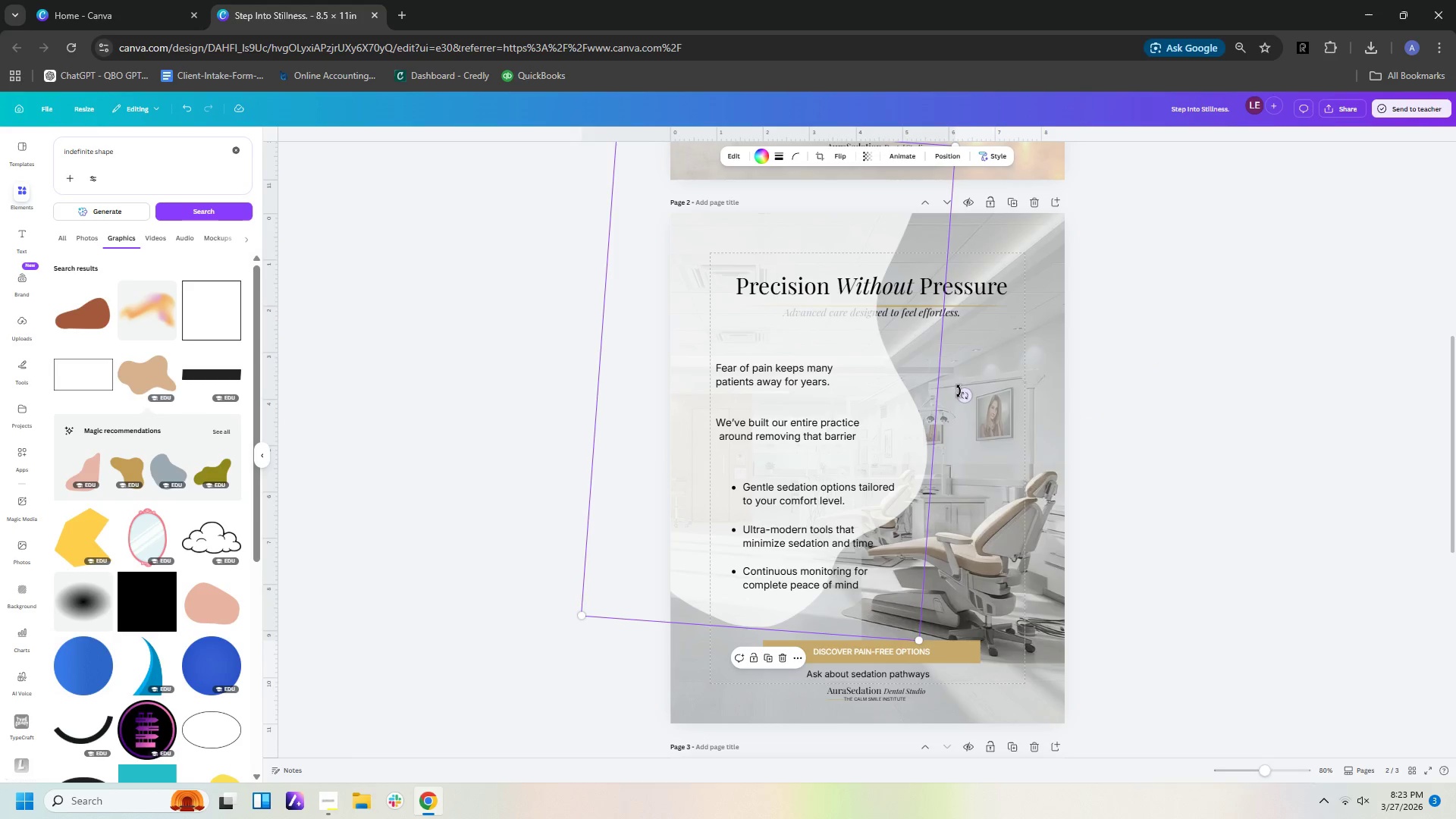 
left_click_drag(start_coordinate=[962, 396], to_coordinate=[976, 538])
 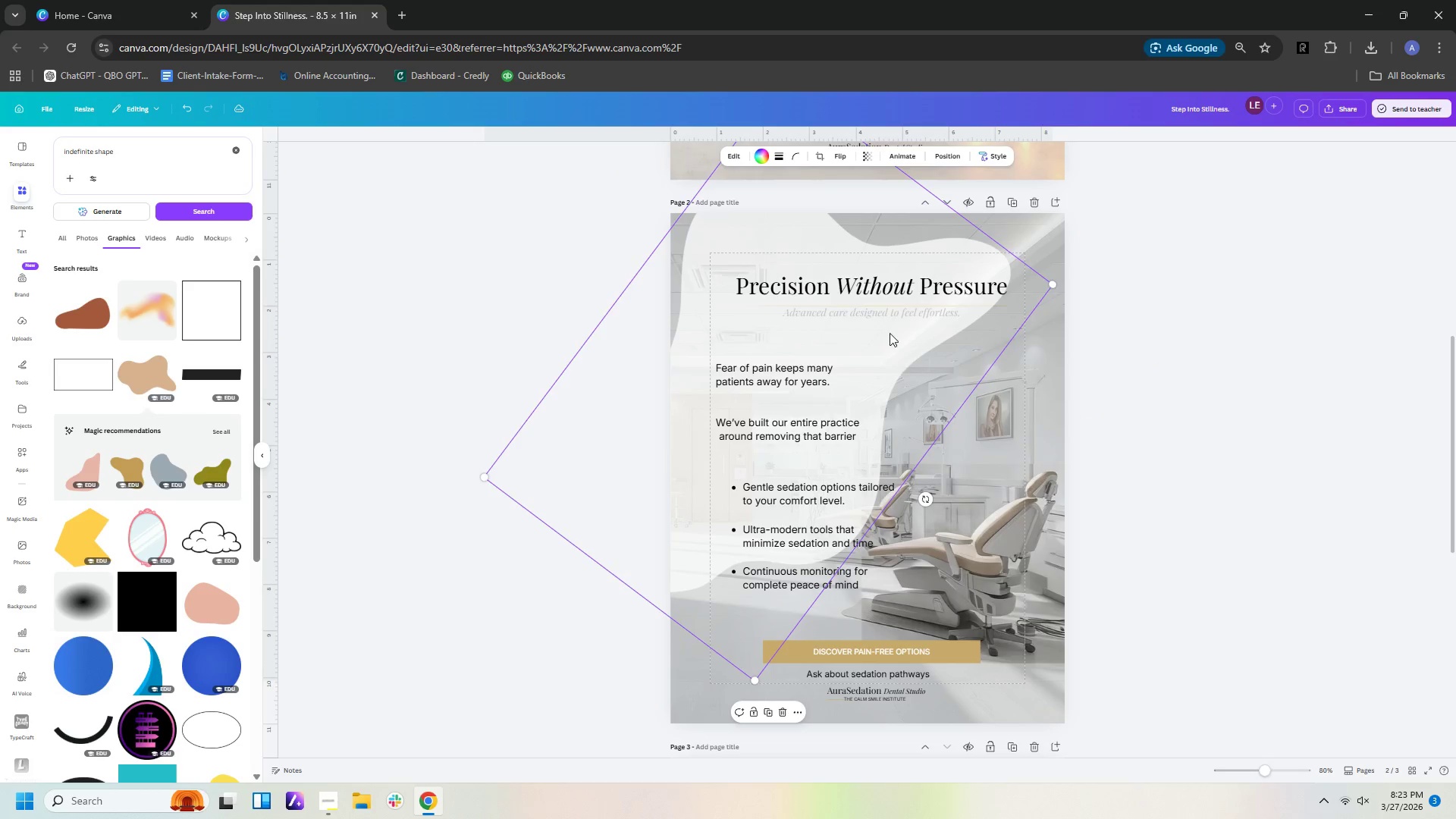 
left_click_drag(start_coordinate=[884, 334], to_coordinate=[953, 315])
 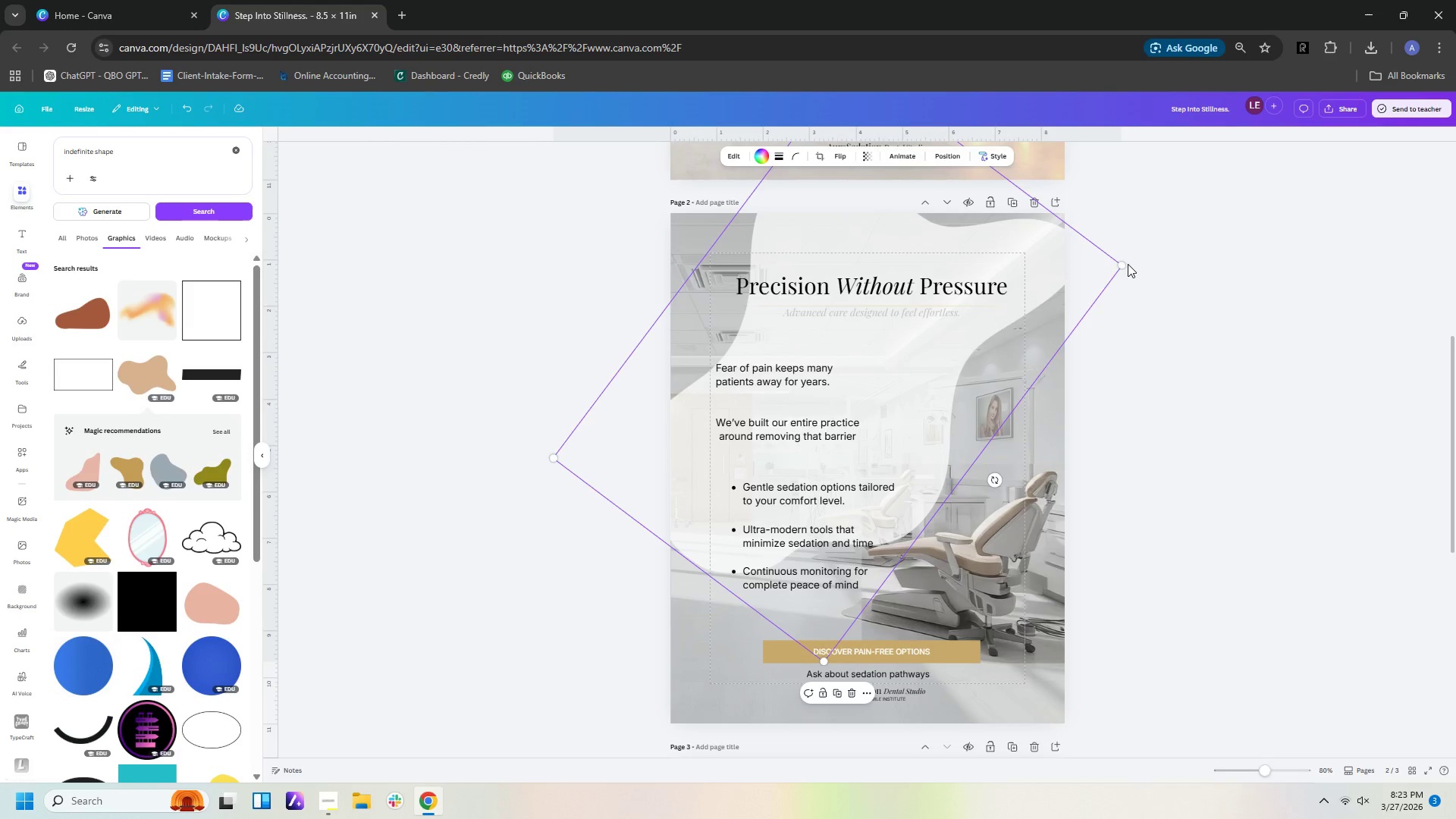 
left_click_drag(start_coordinate=[1128, 264], to_coordinate=[1207, 215])
 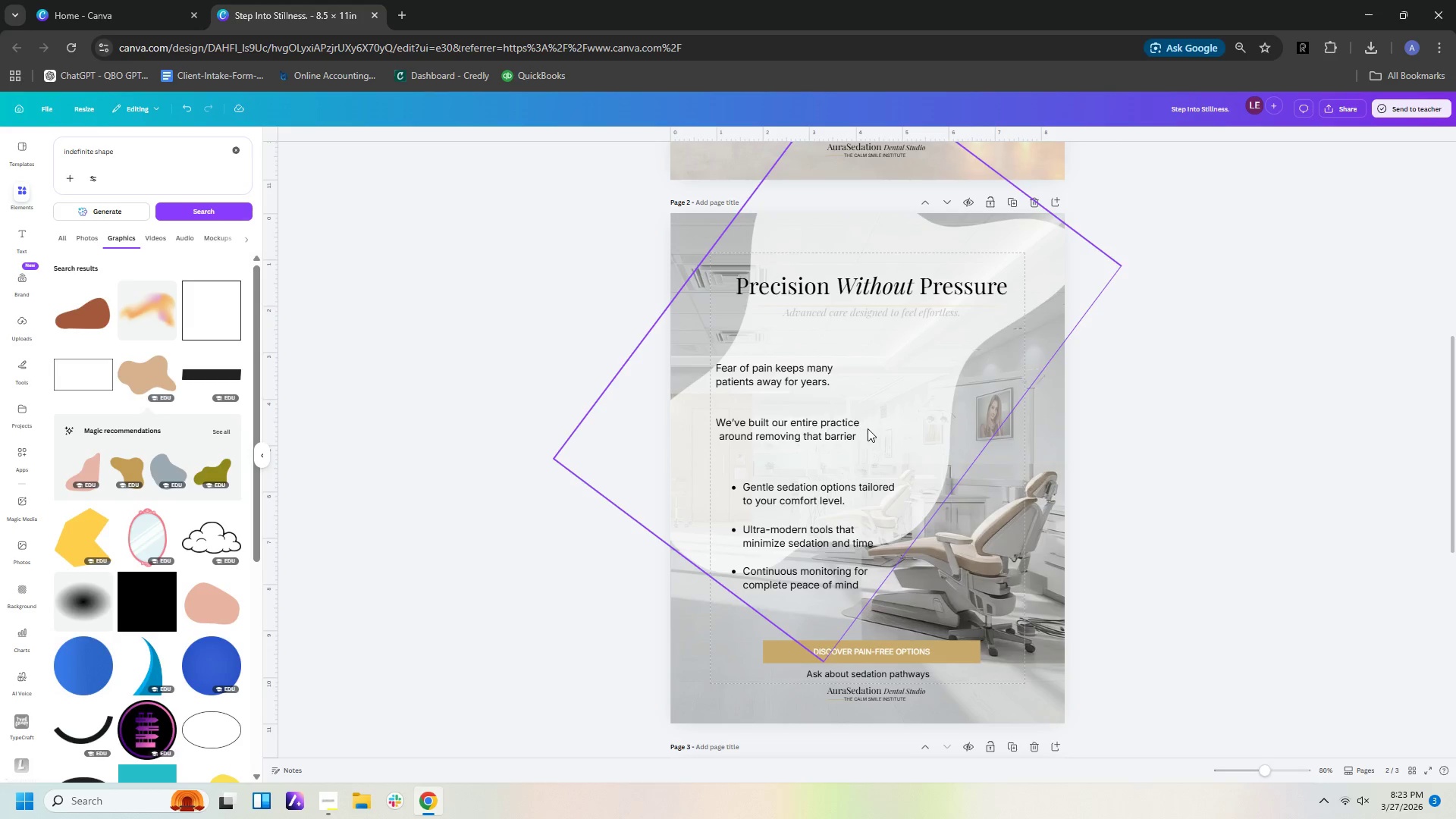 
left_click([868, 428])
 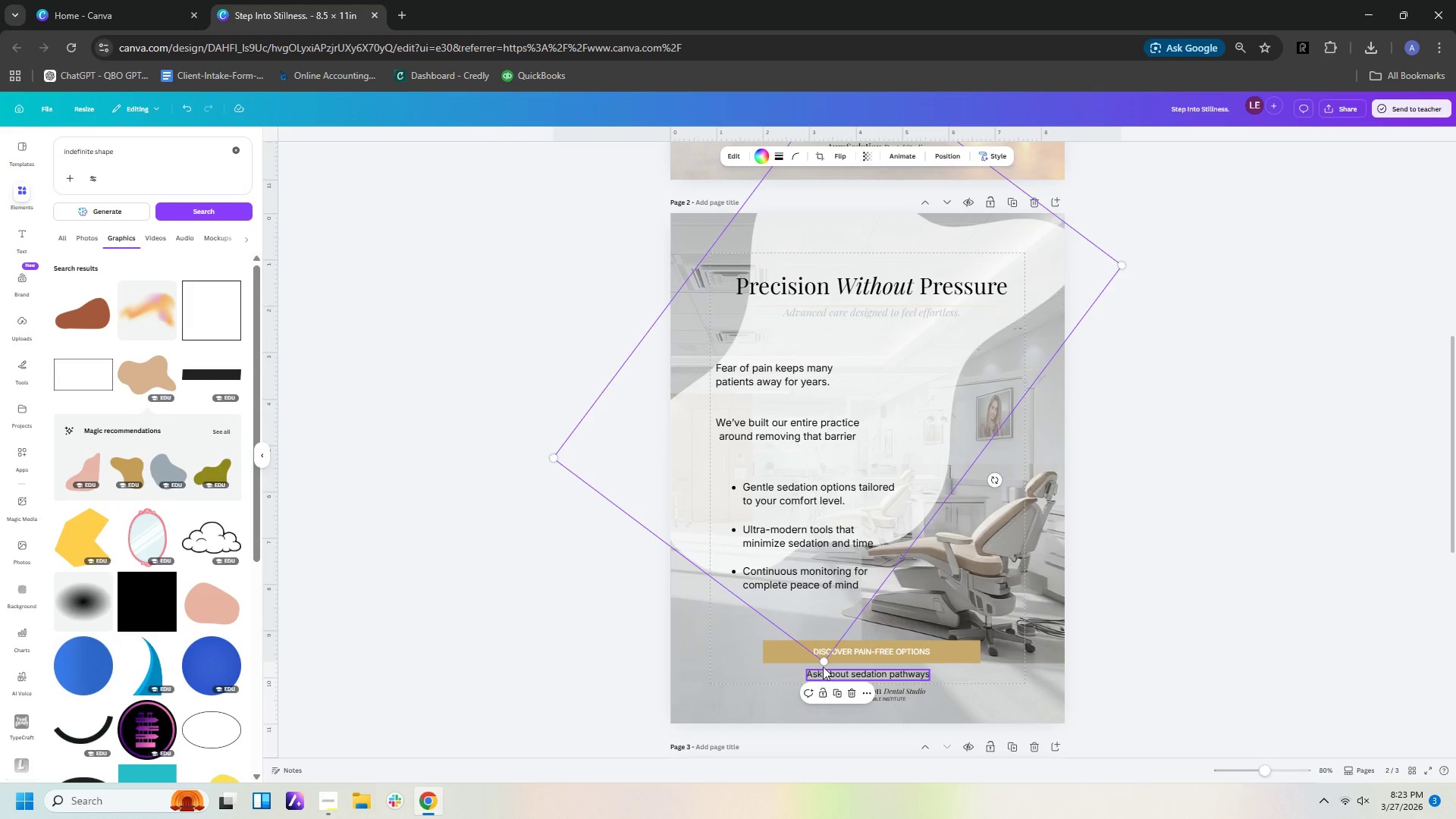 
left_click_drag(start_coordinate=[823, 661], to_coordinate=[813, 814])
 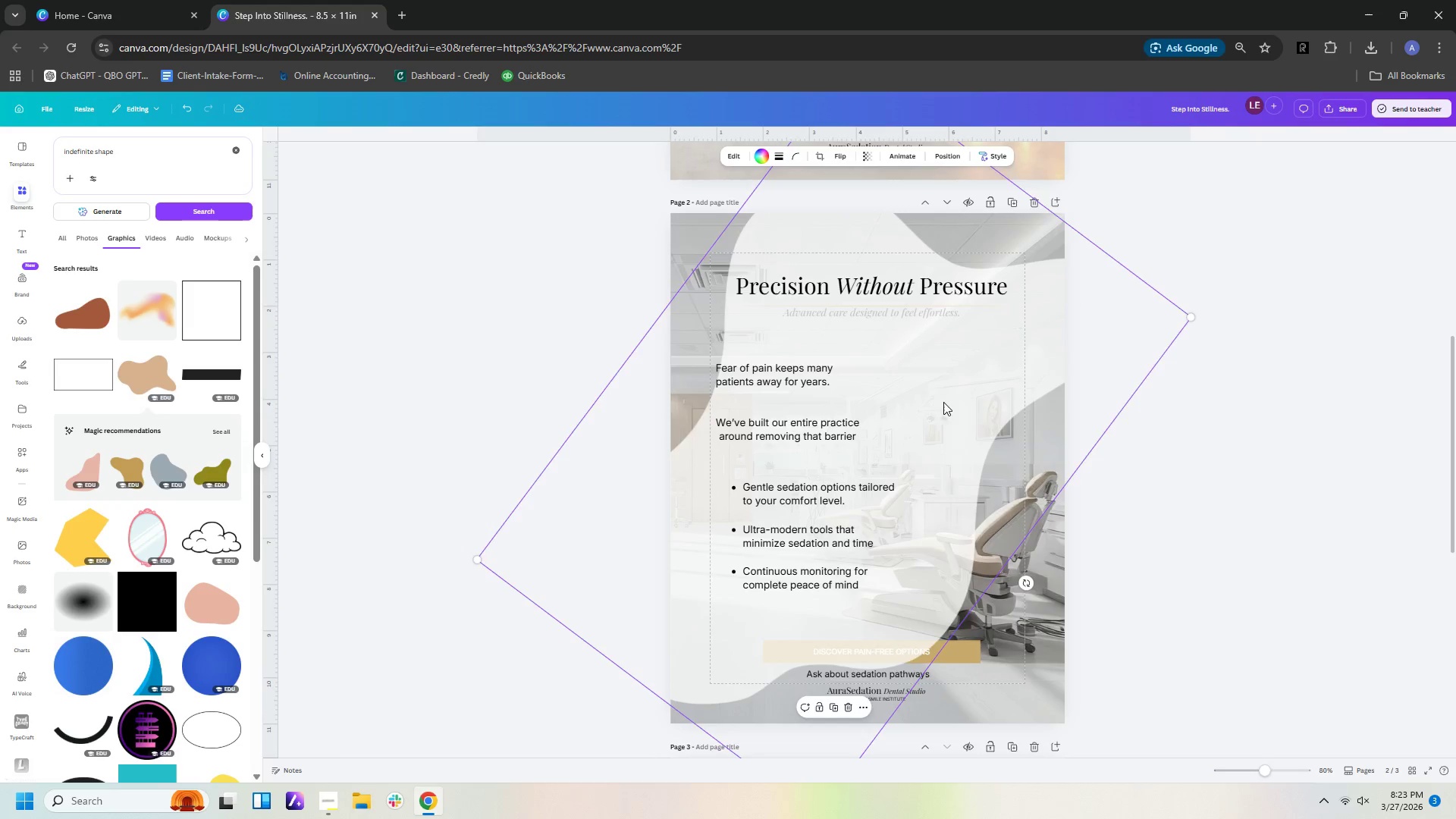 
left_click_drag(start_coordinate=[943, 399], to_coordinate=[906, 231])
 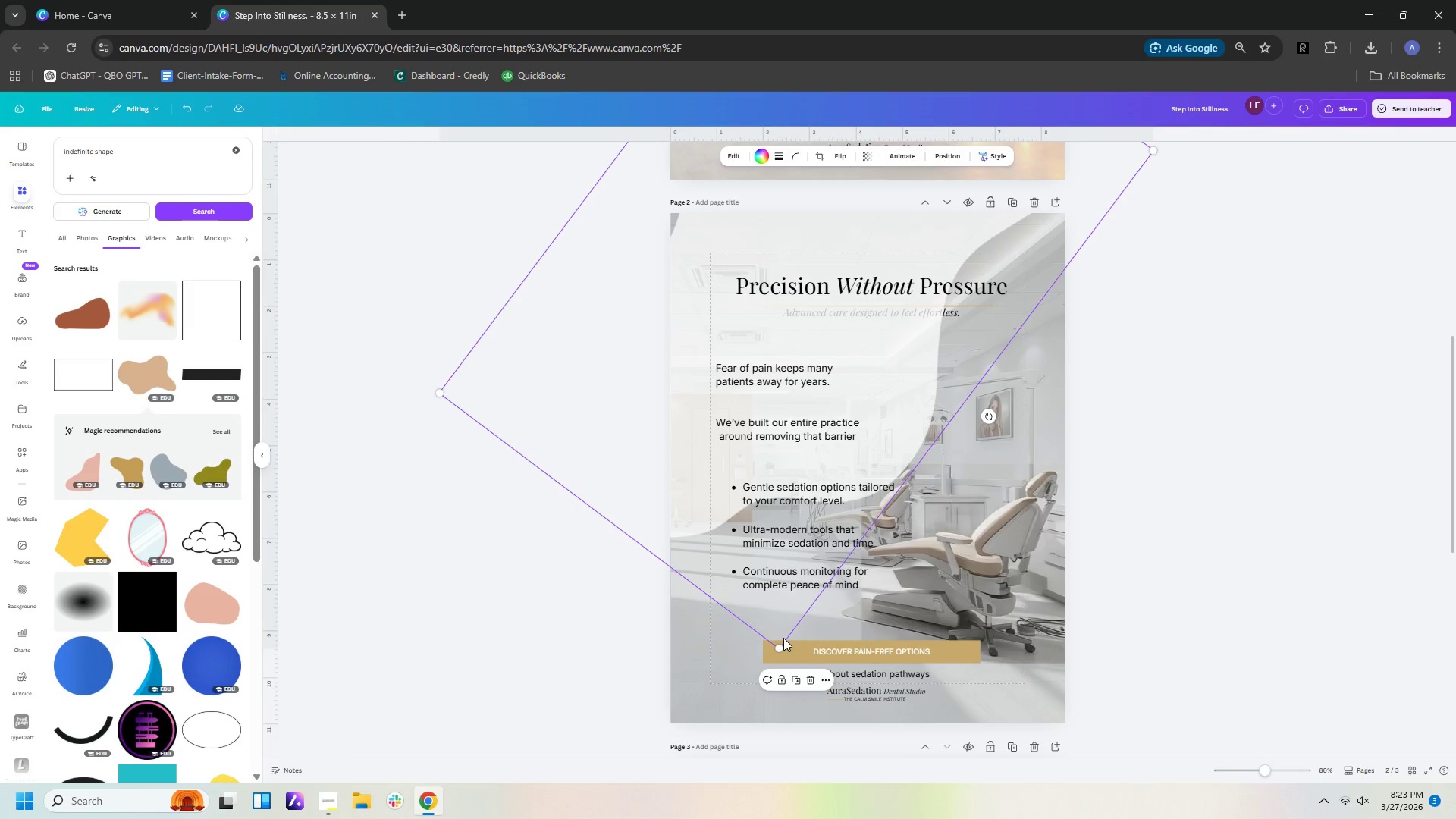 
left_click_drag(start_coordinate=[780, 647], to_coordinate=[784, 711])
 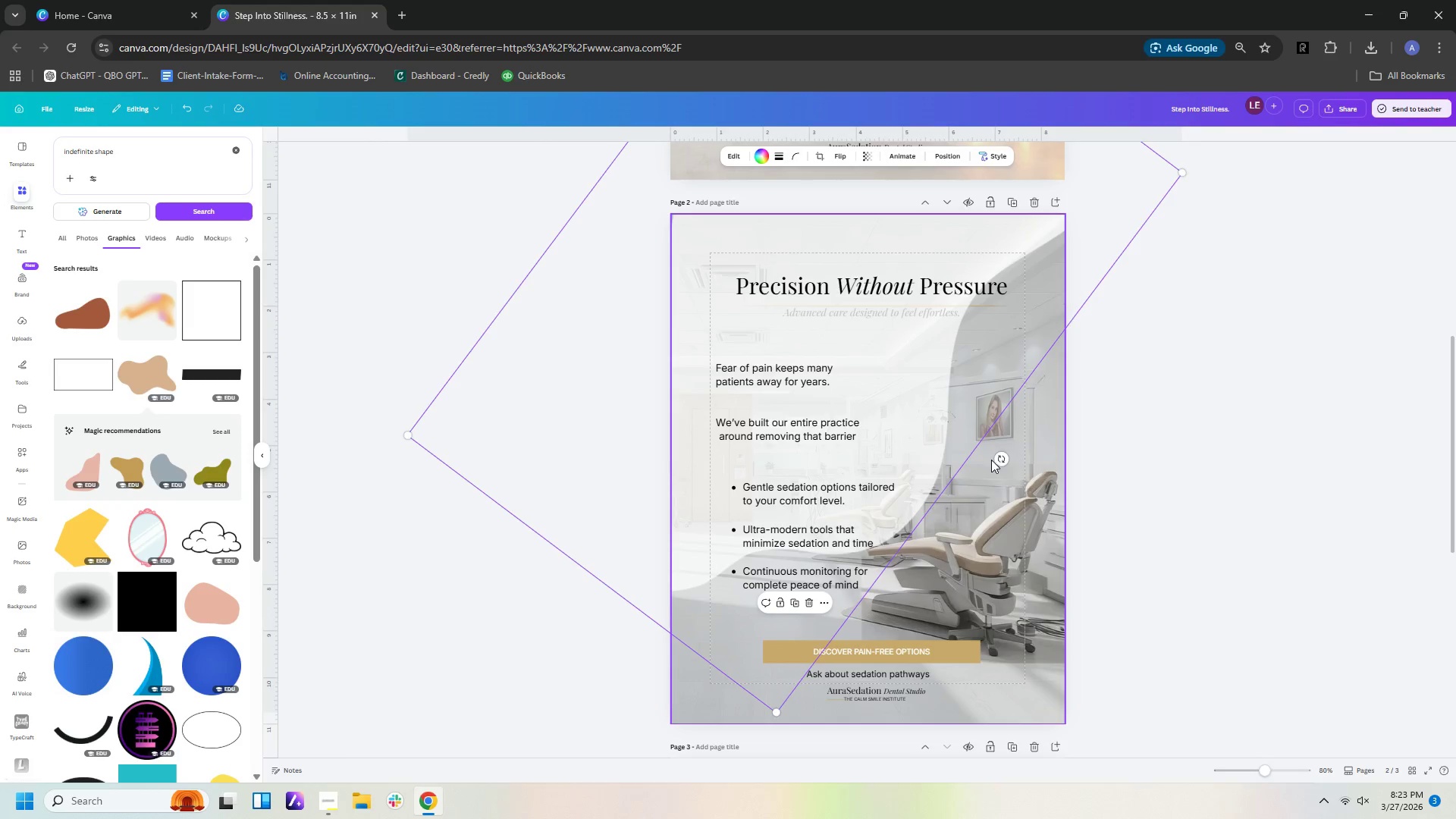 
left_click_drag(start_coordinate=[1000, 457], to_coordinate=[883, 511])
 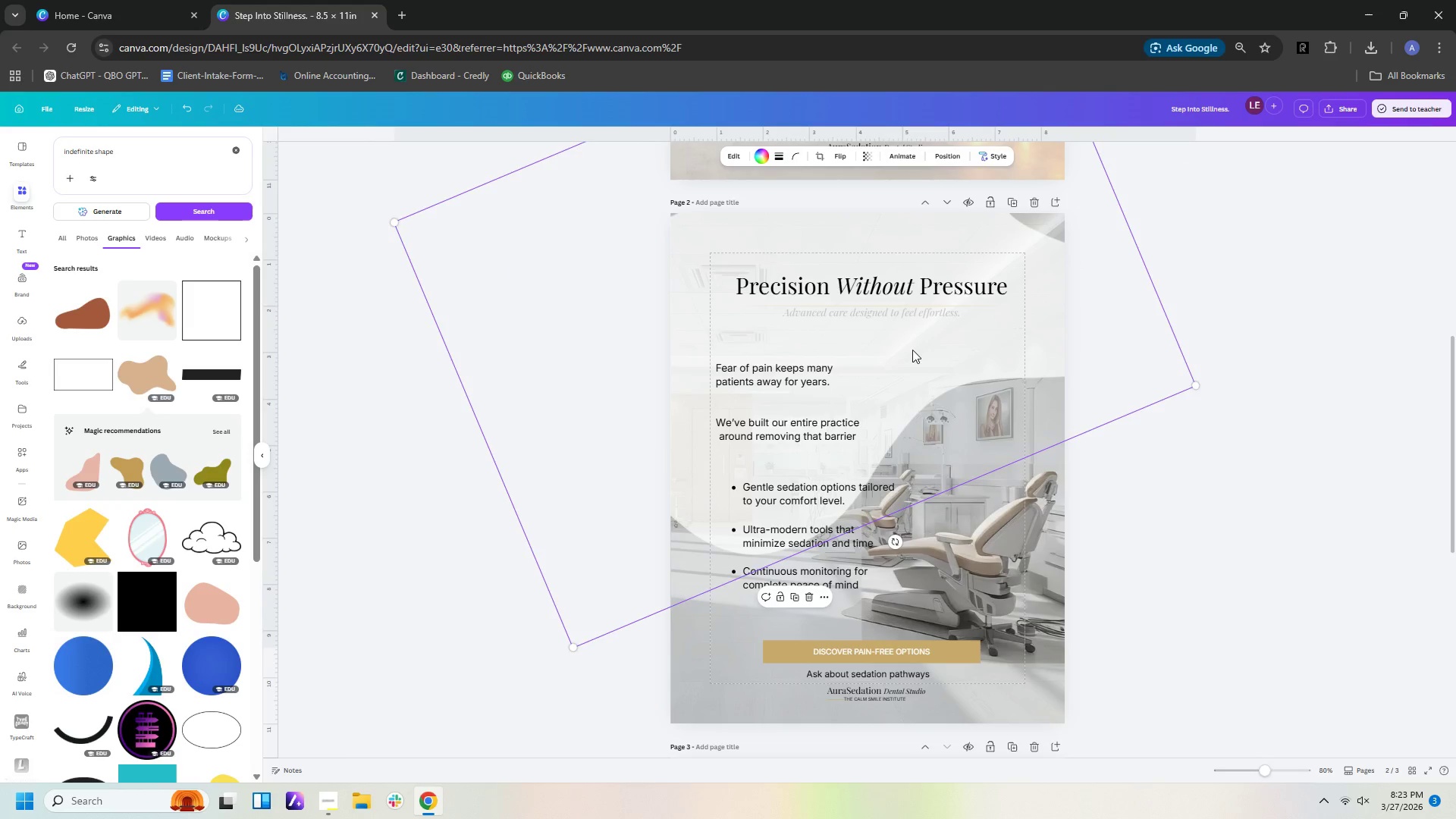 
left_click_drag(start_coordinate=[916, 347], to_coordinate=[927, 413])
 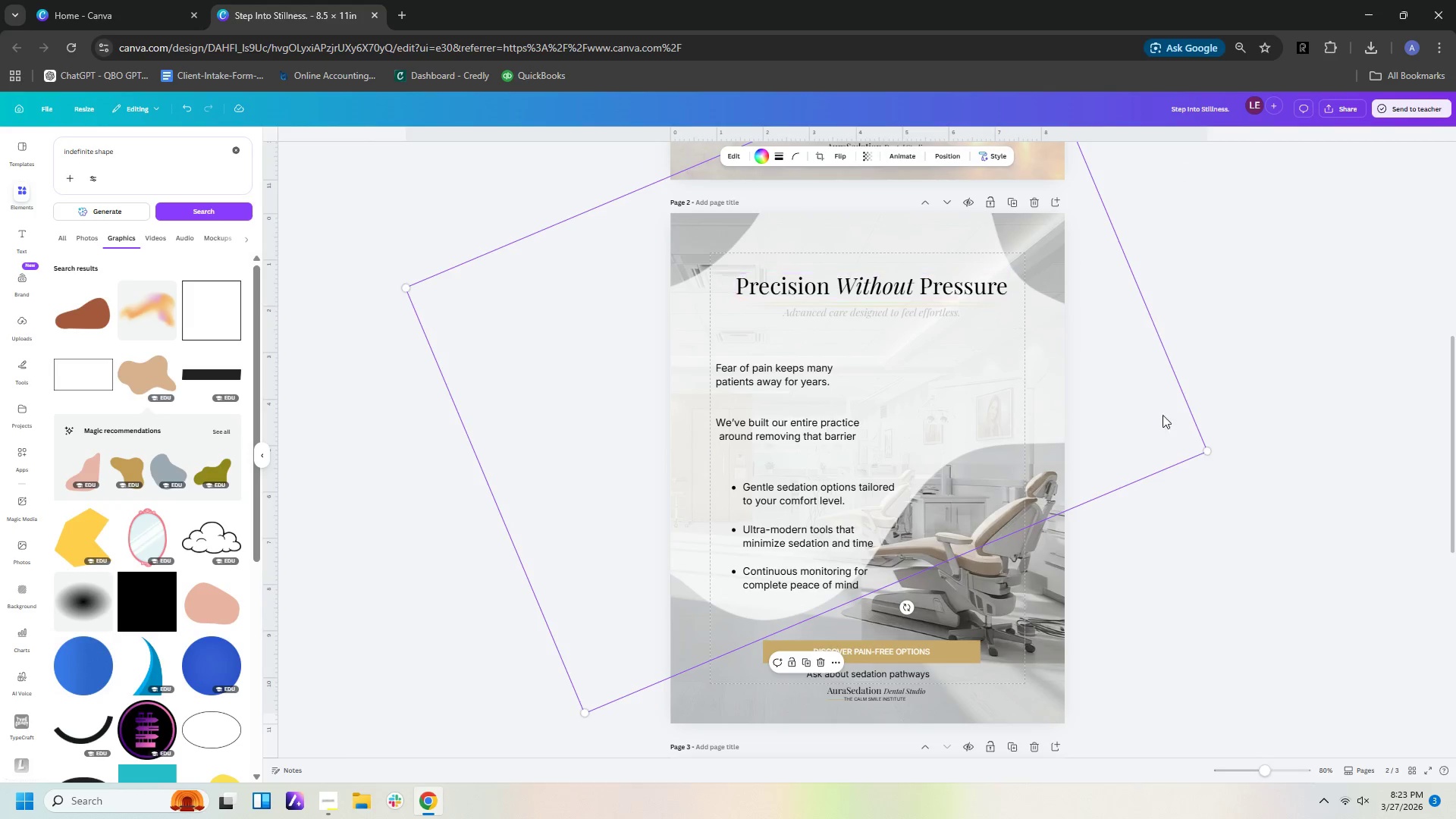 
scroll: coordinate [1357, 388], scroll_direction: up, amount: 3.0
 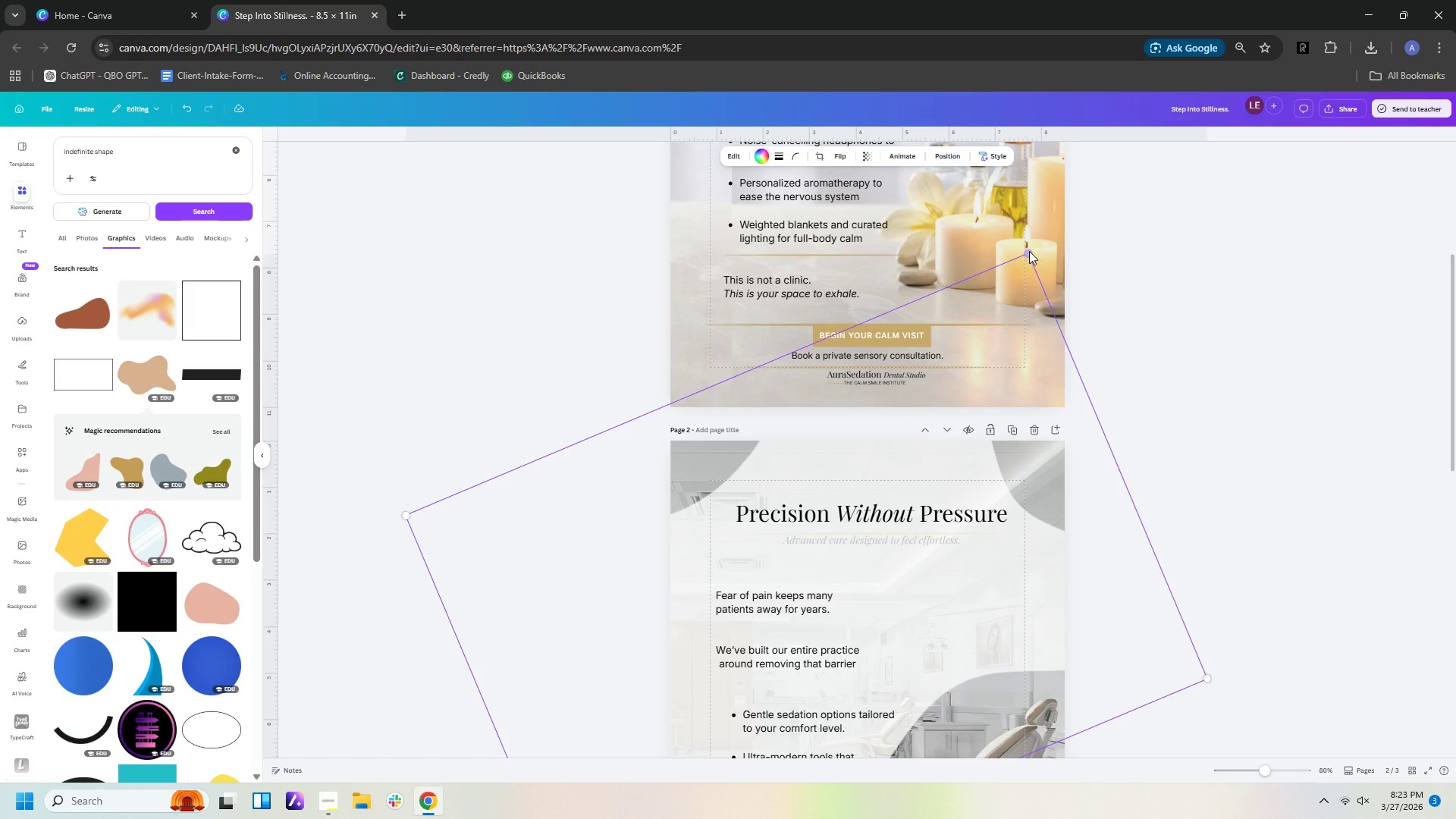 
left_click_drag(start_coordinate=[1029, 253], to_coordinate=[1050, 61])
 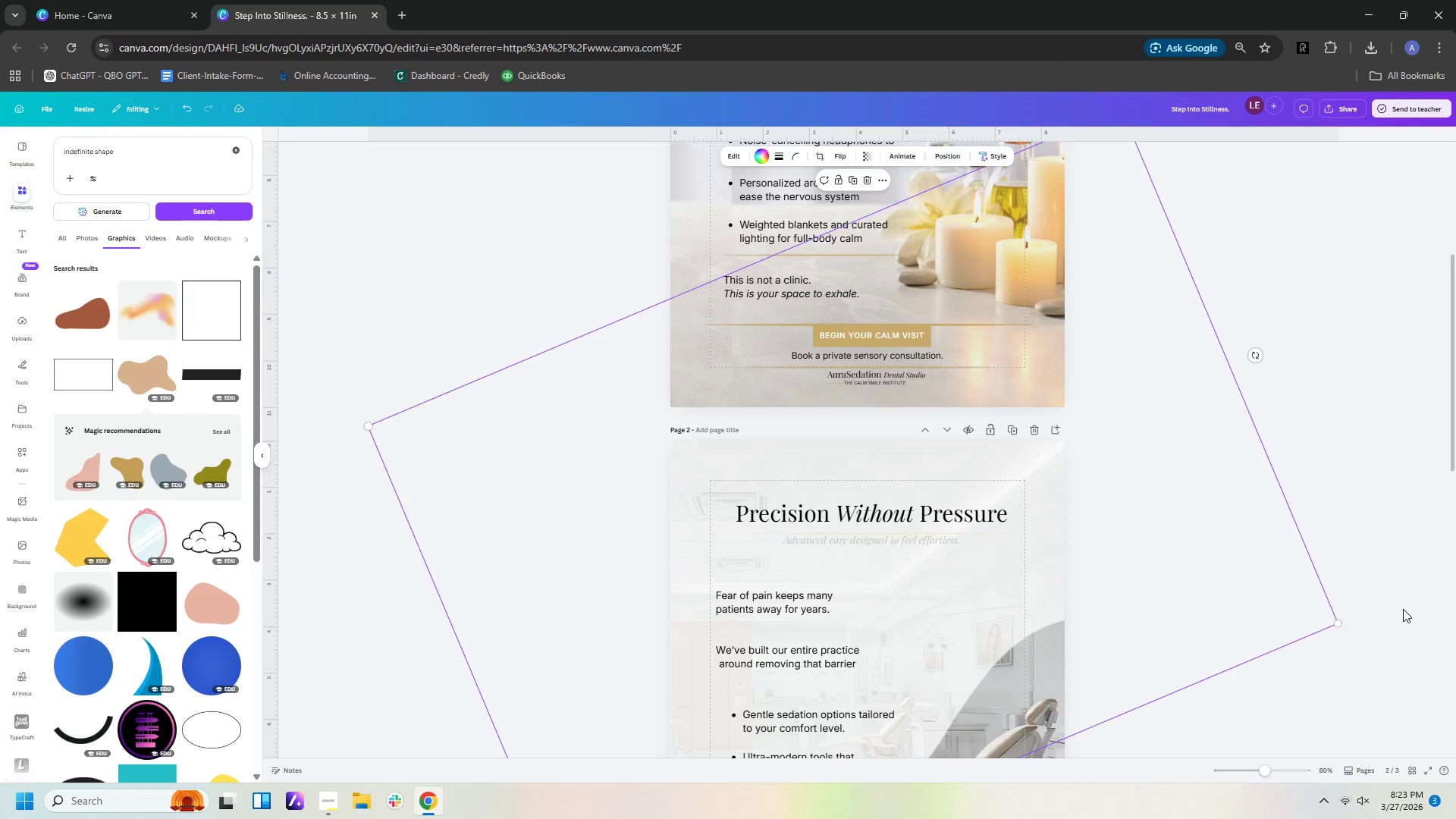 
scroll: coordinate [1332, 645], scroll_direction: down, amount: 3.0
 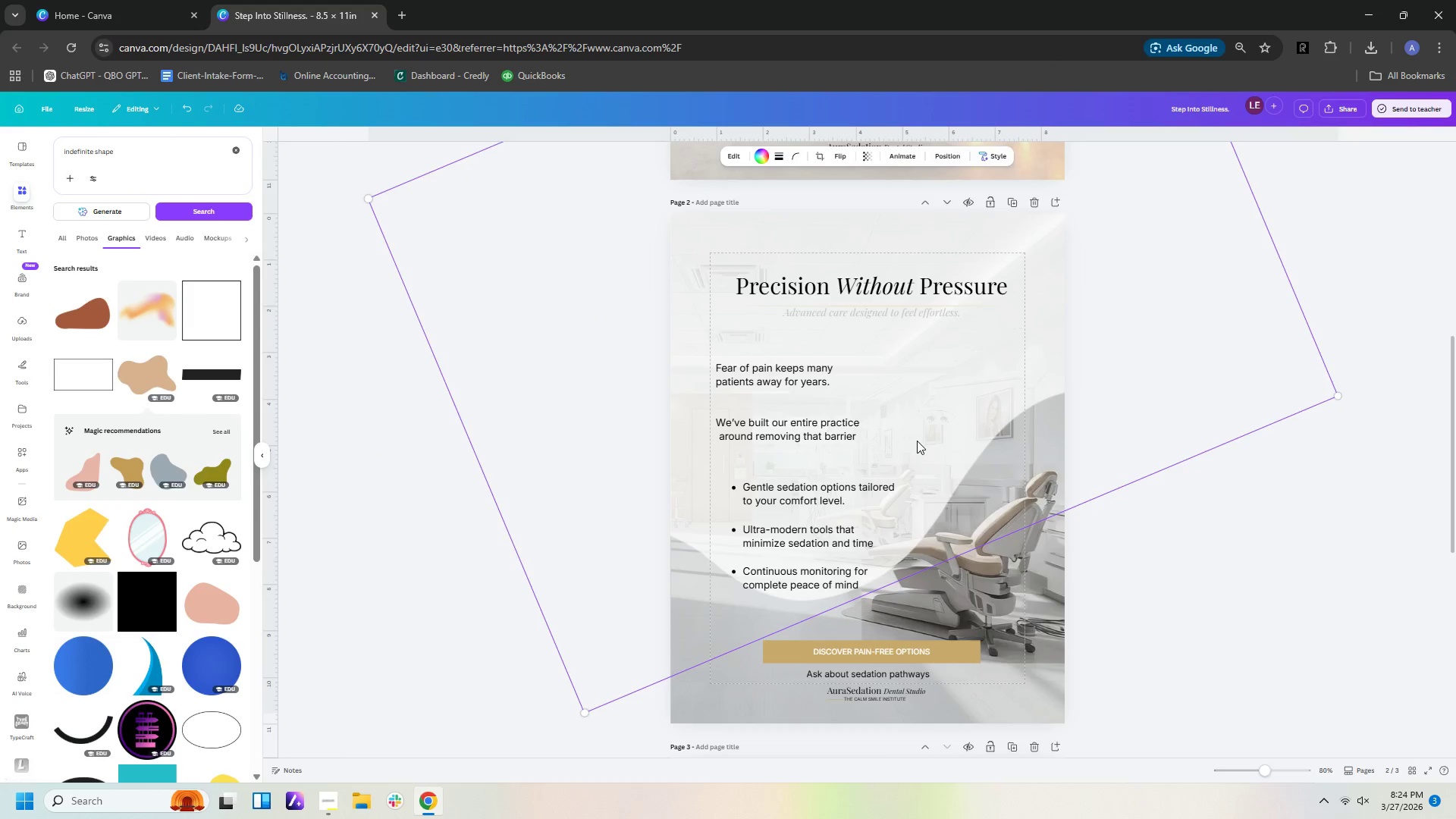 
left_click_drag(start_coordinate=[946, 444], to_coordinate=[904, 443])
 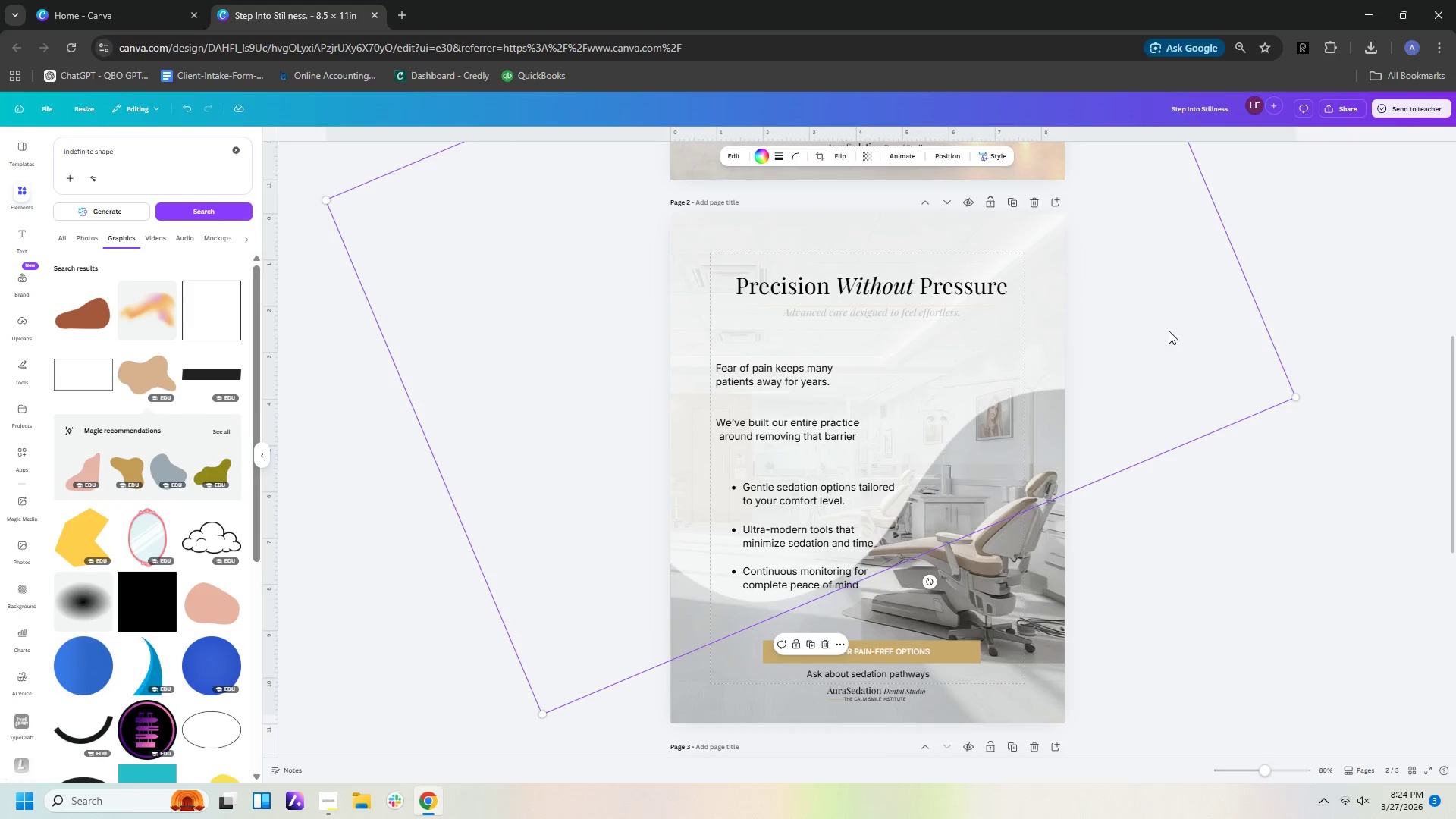 
left_click([1169, 331])
 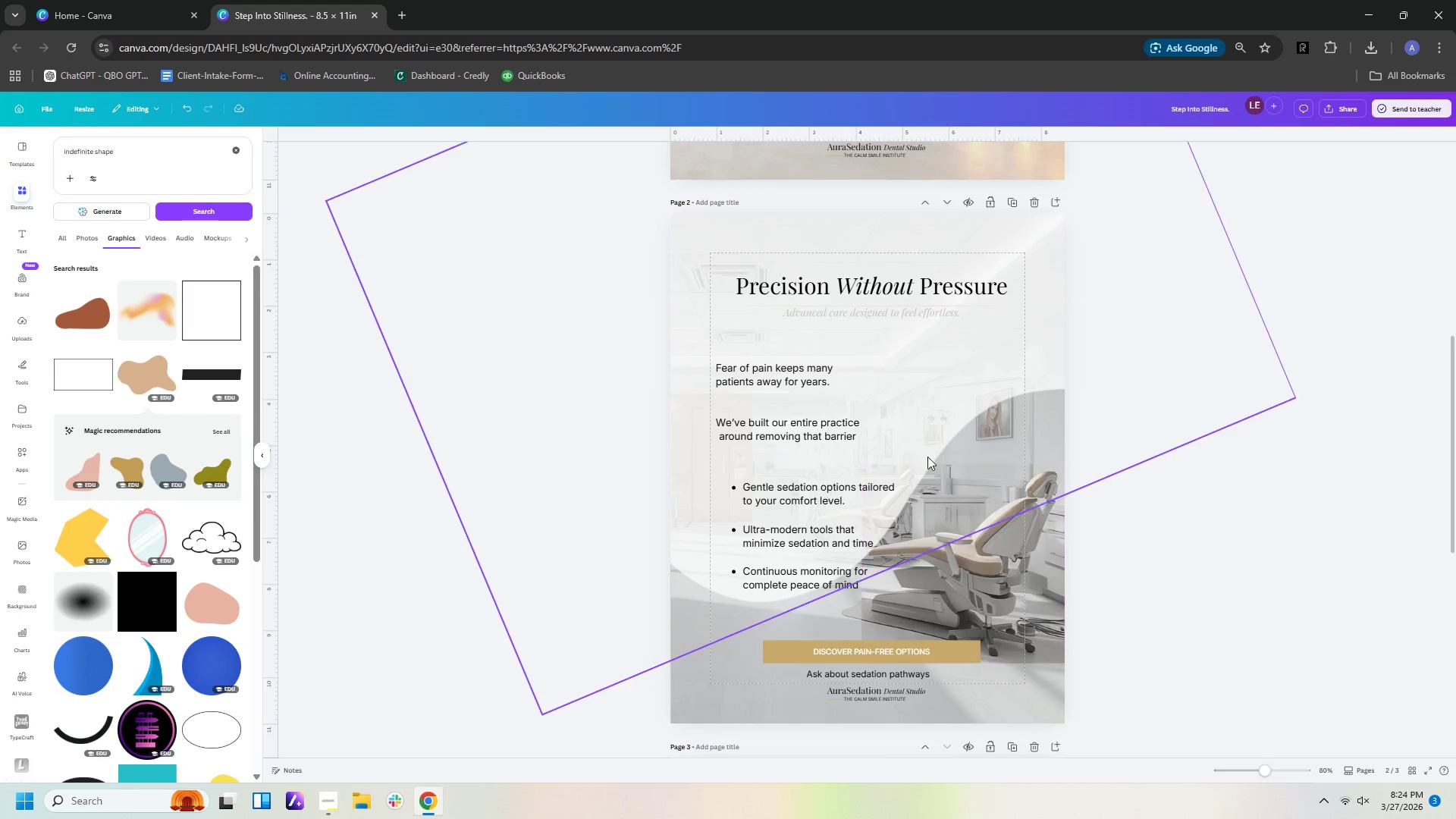 
left_click([929, 391])
 